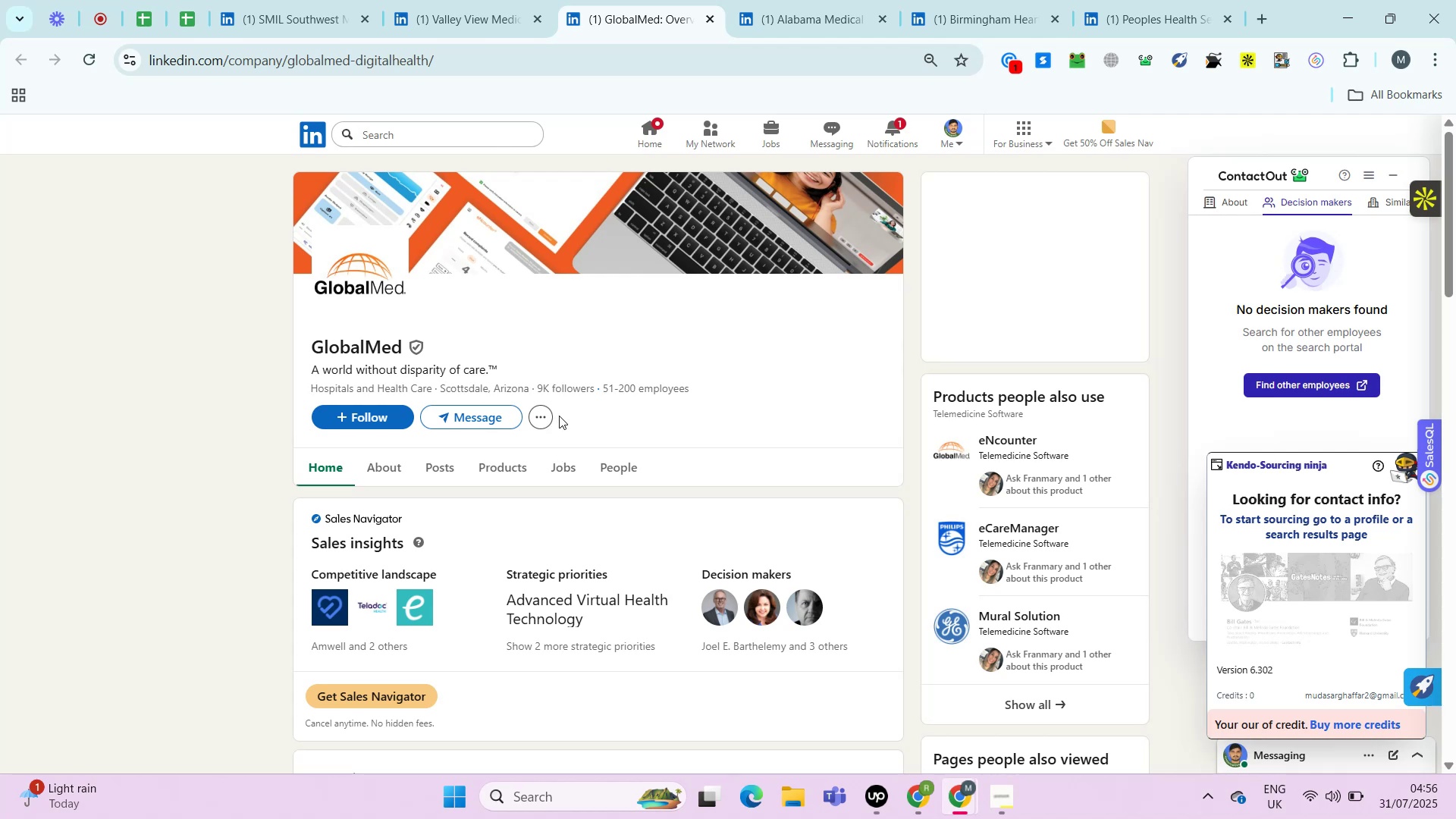 
key(Control+ControlLeft)
 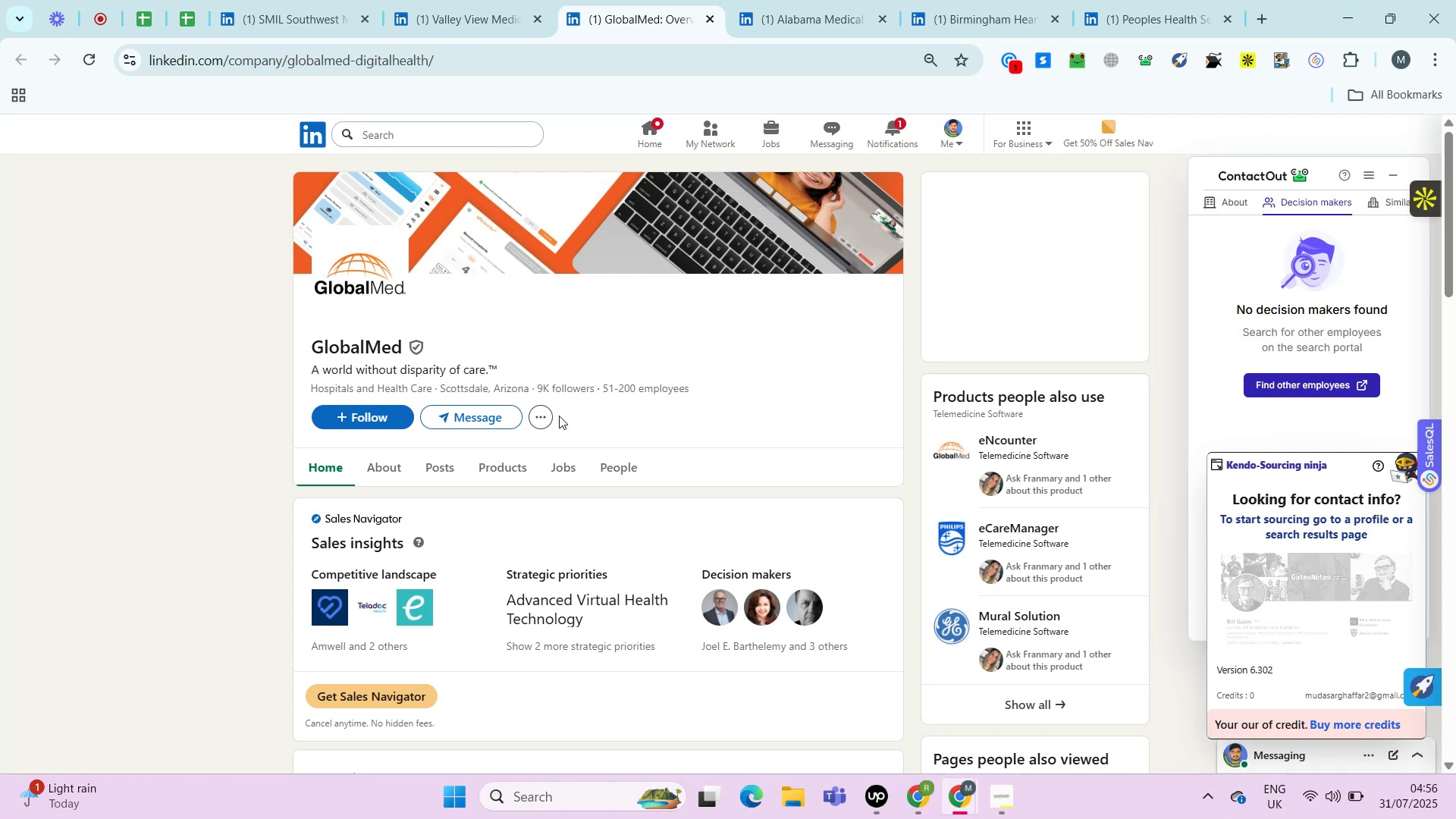 
key(Alt+Control+AltRight)
 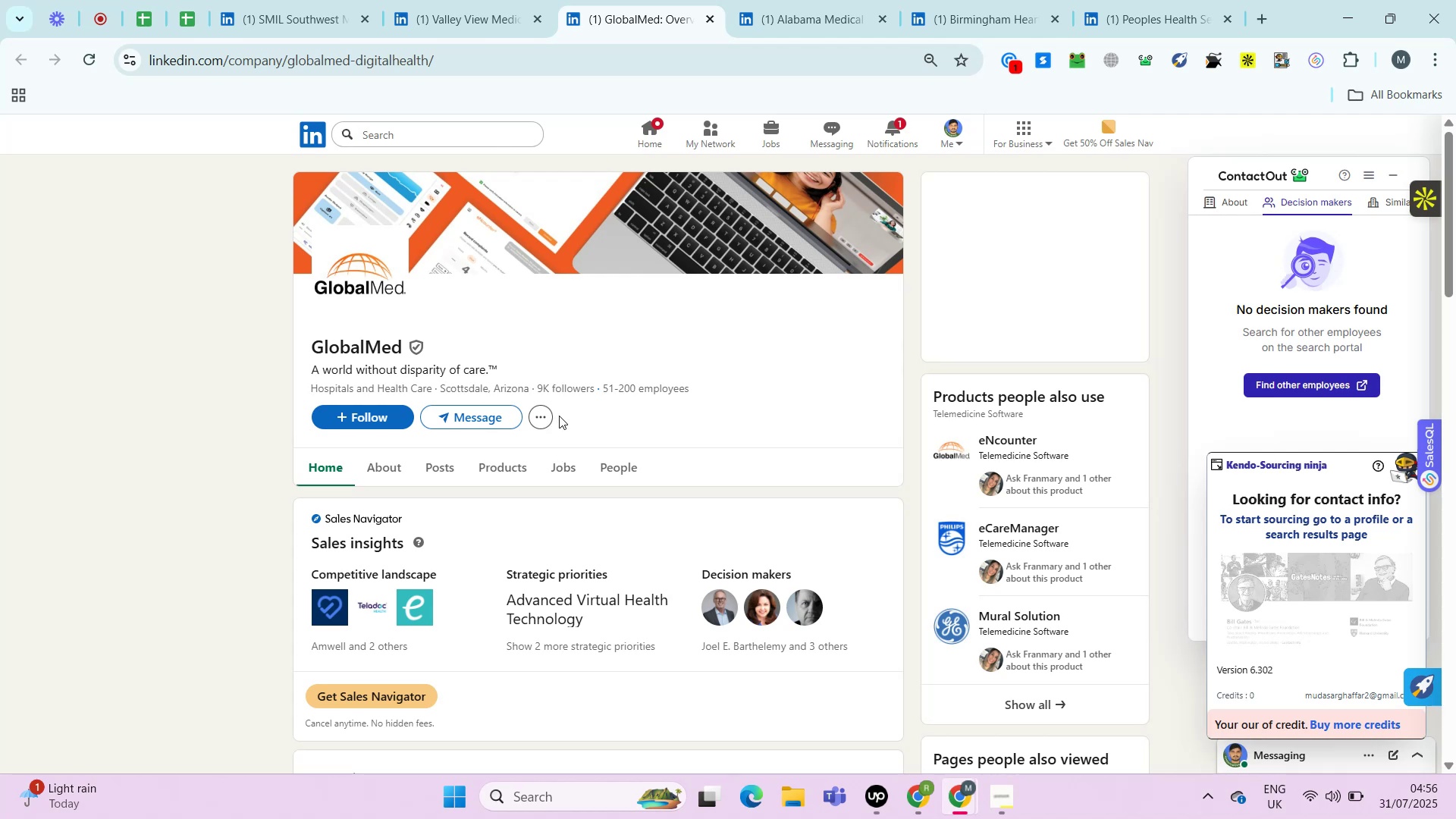 
key(Control+ControlRight)
 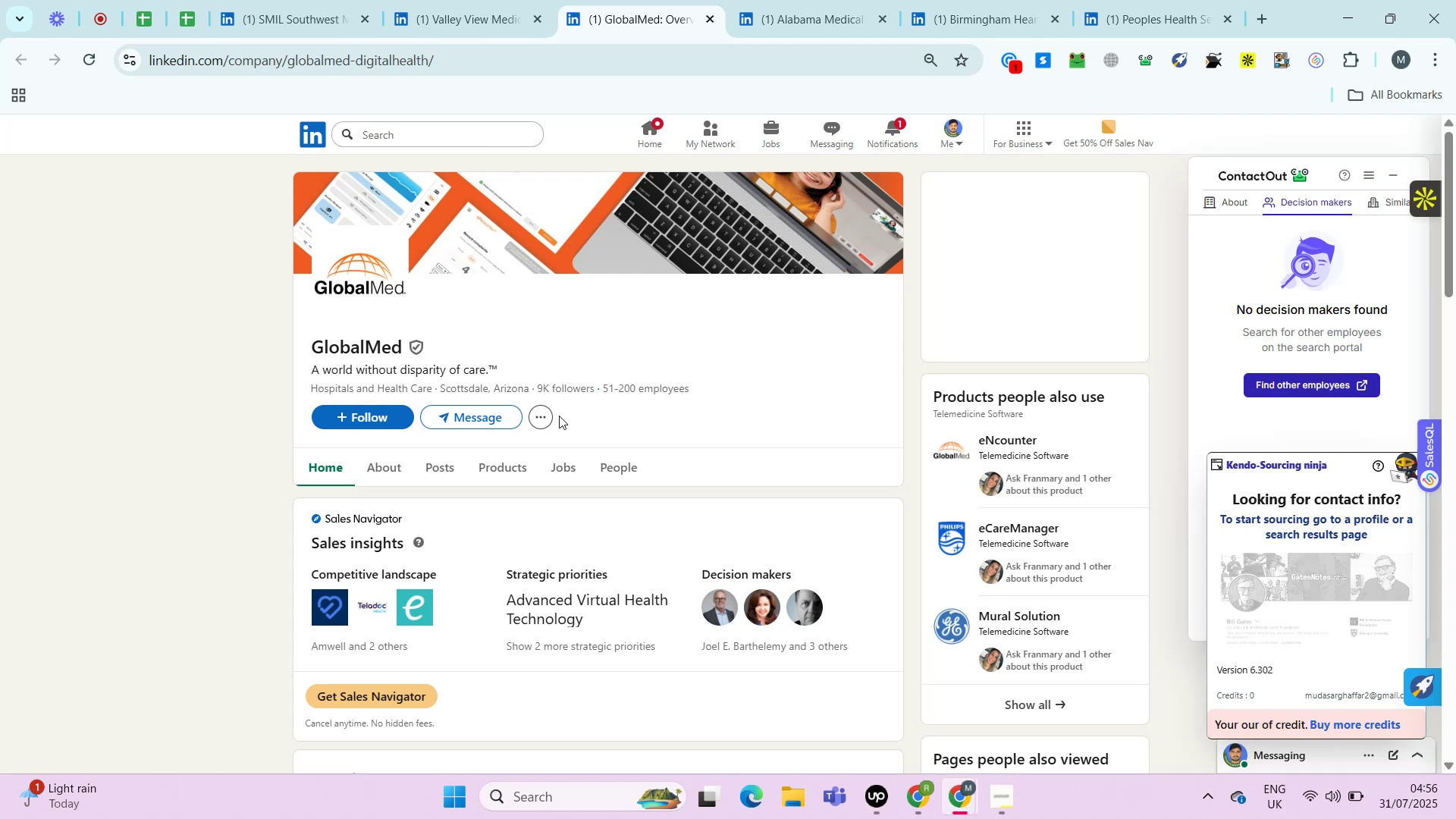 
key(Control+ControlLeft)
 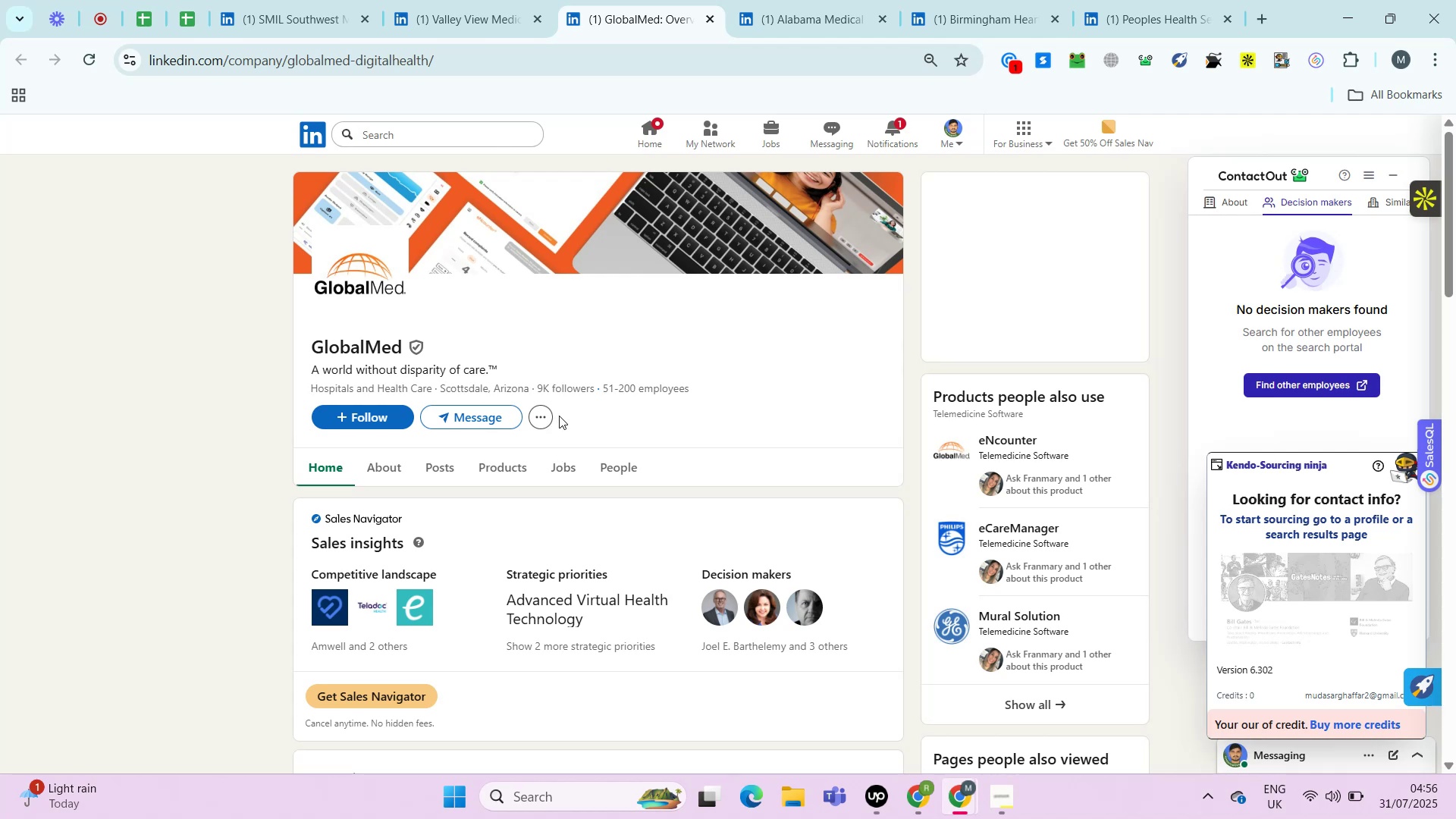 
key(Alt+Control+AltRight)
 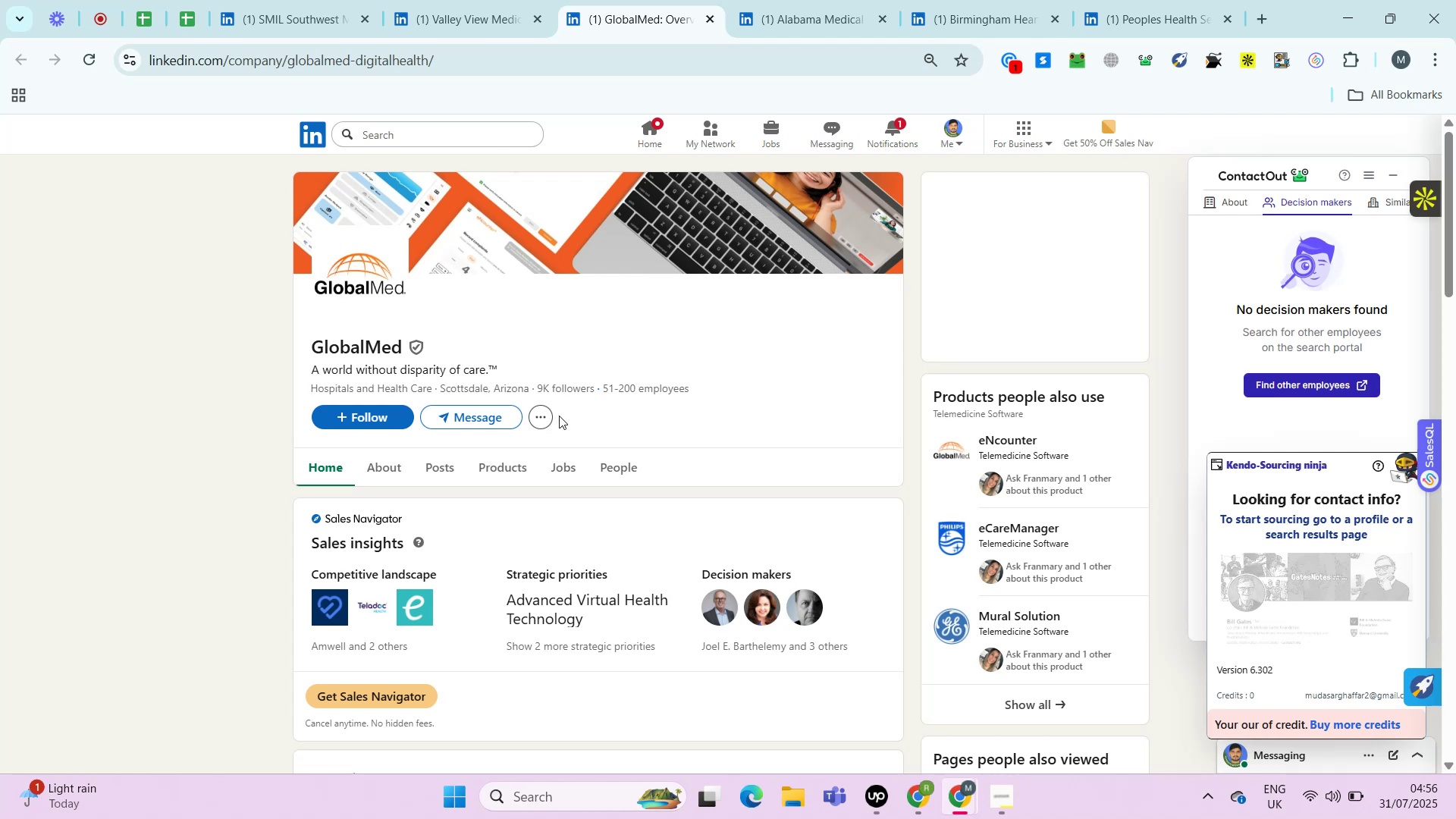 
key(Control+ControlRight)
 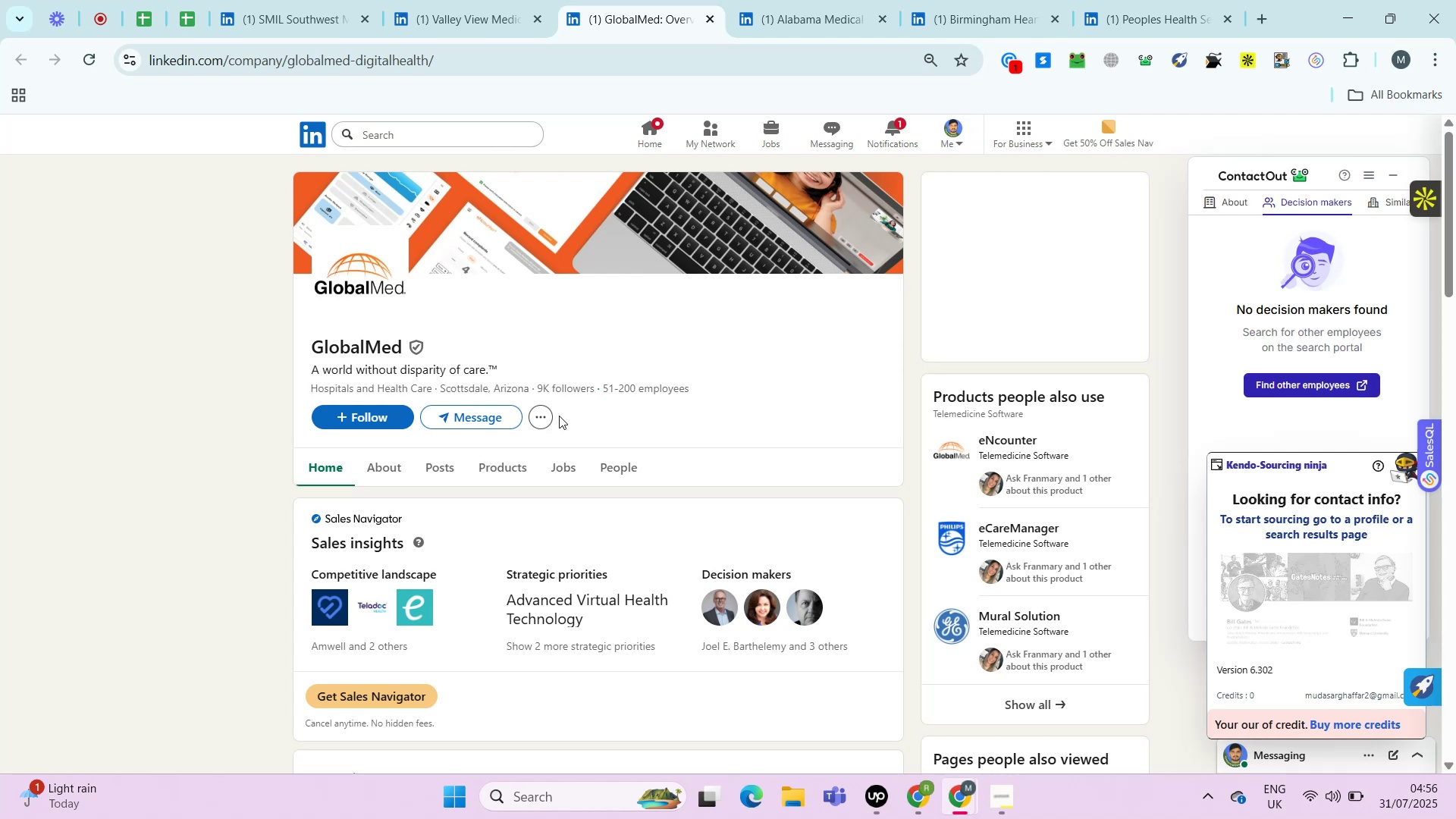 
key(Control+ControlLeft)
 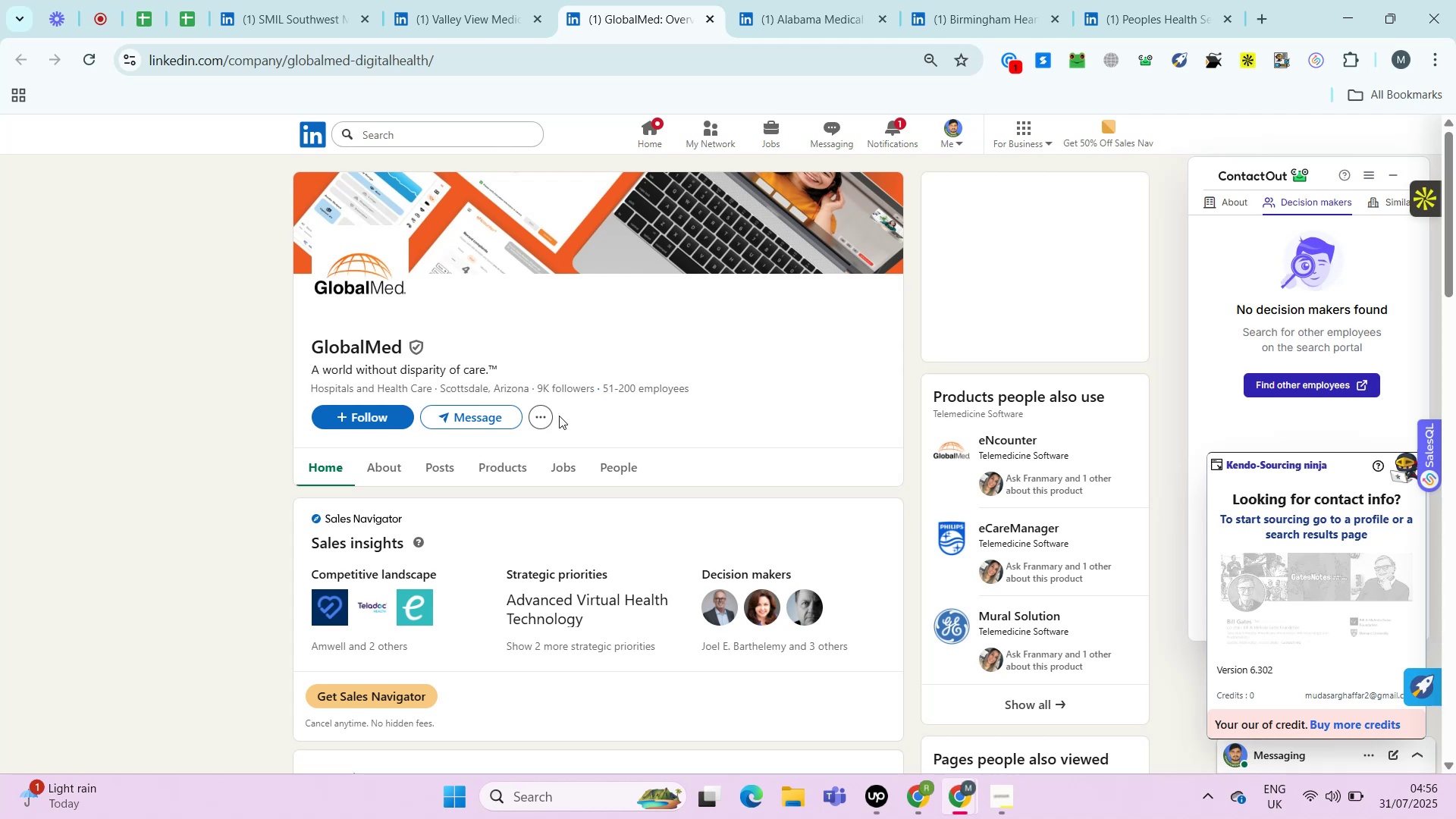 
key(Alt+Control+AltRight)
 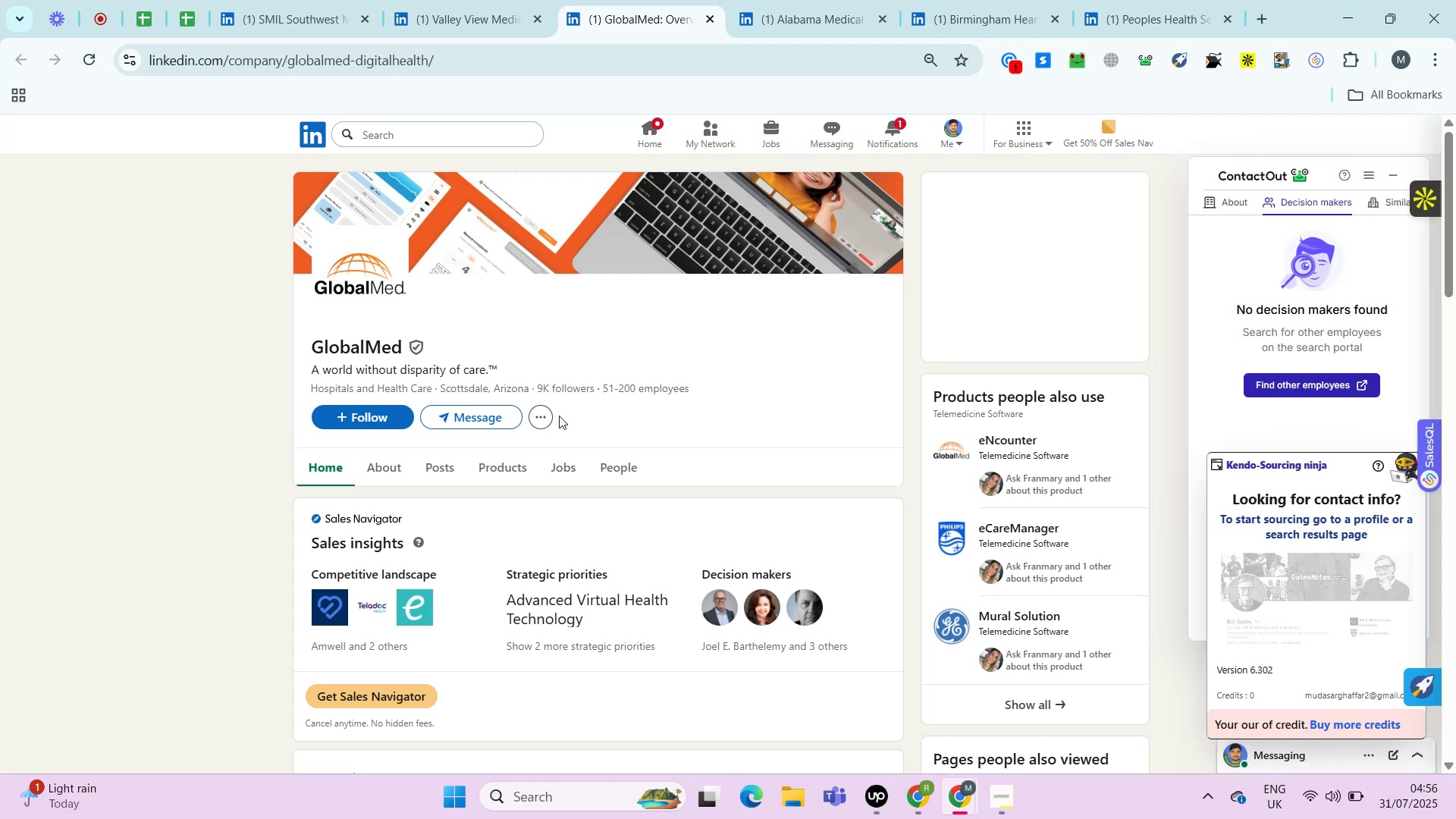 
key(Control+ControlRight)
 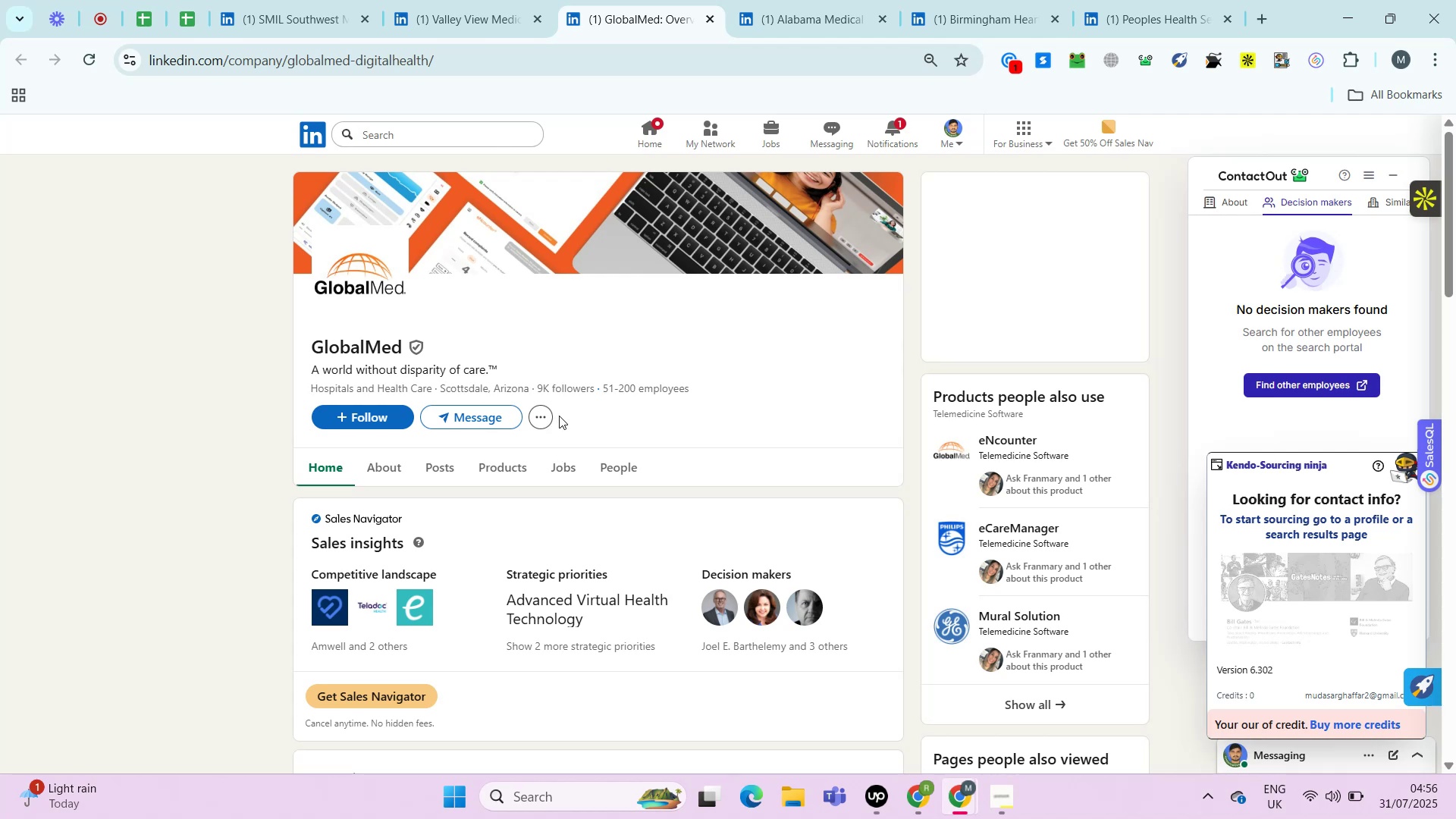 
key(Control+ControlLeft)
 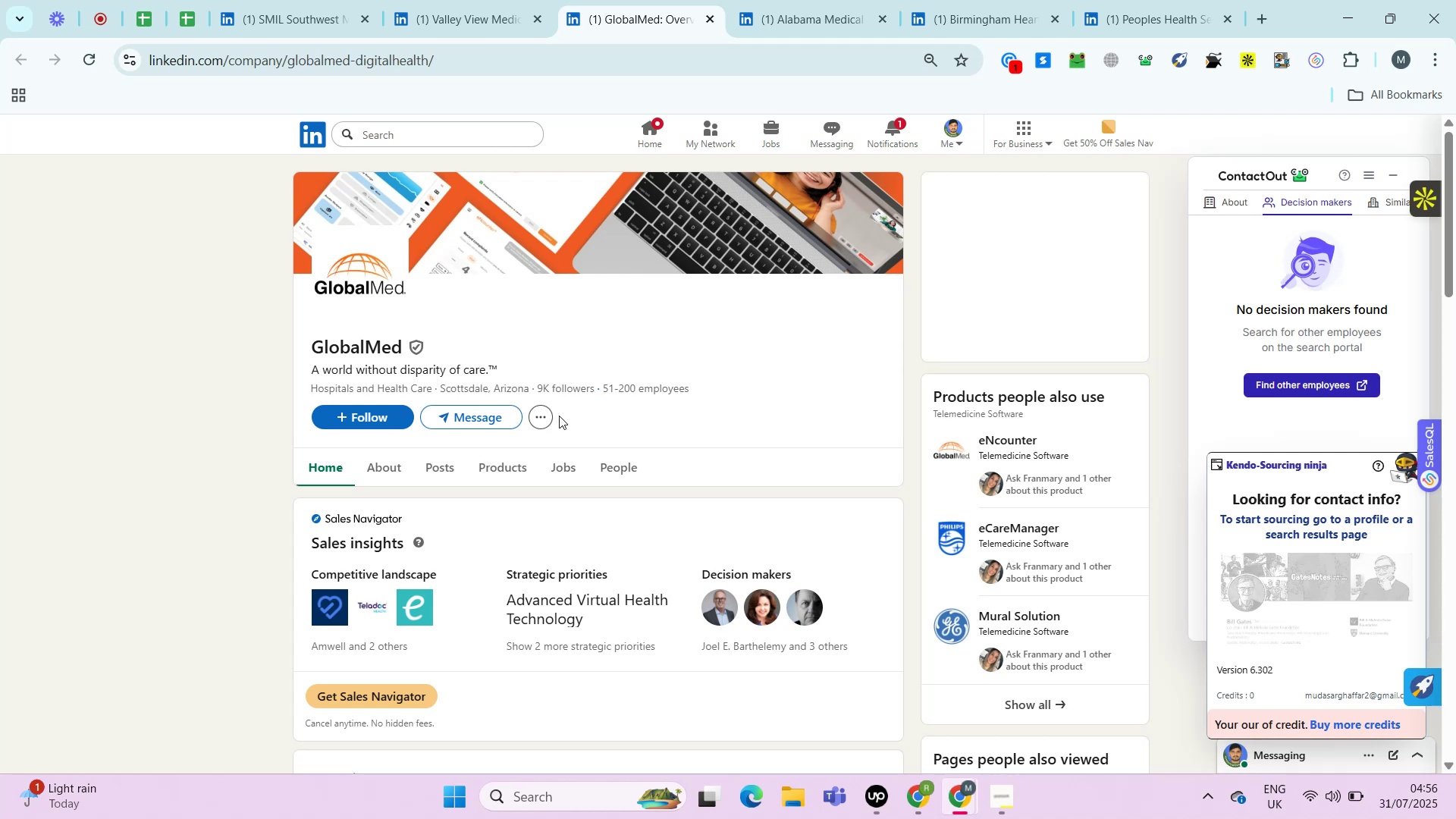 
key(Alt+Control+AltRight)
 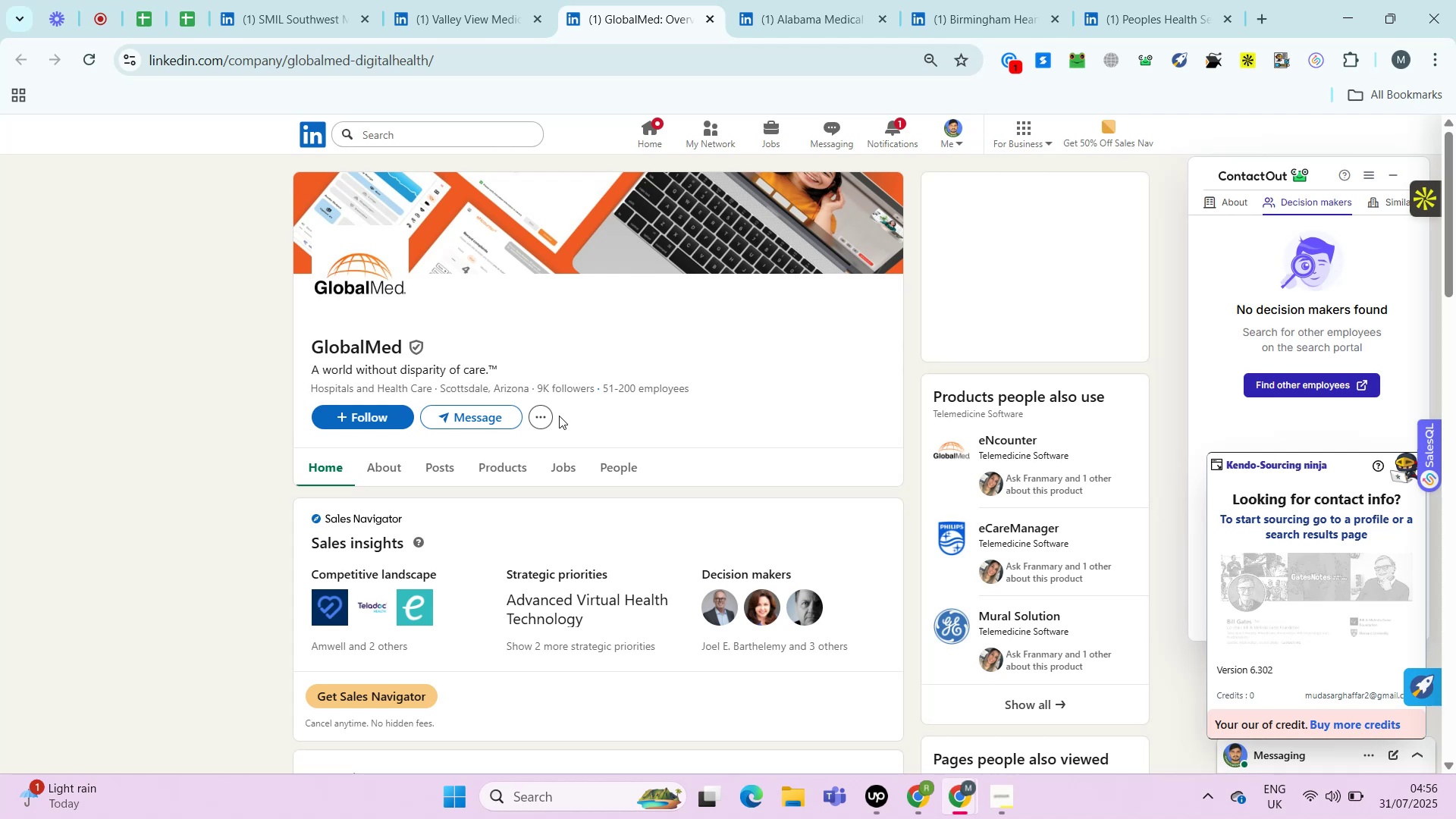 
key(Control+ControlRight)
 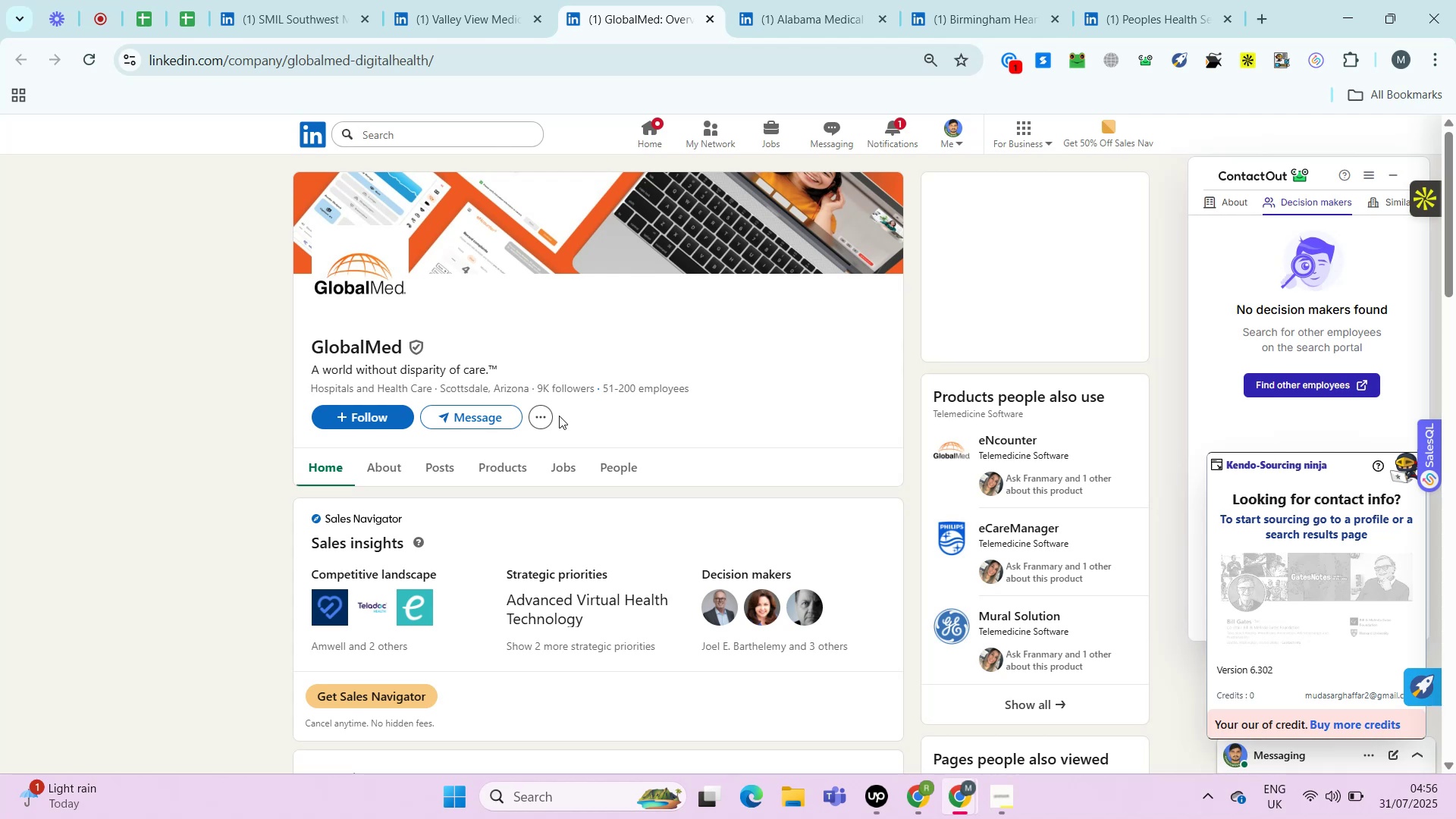 
key(Control+ControlLeft)
 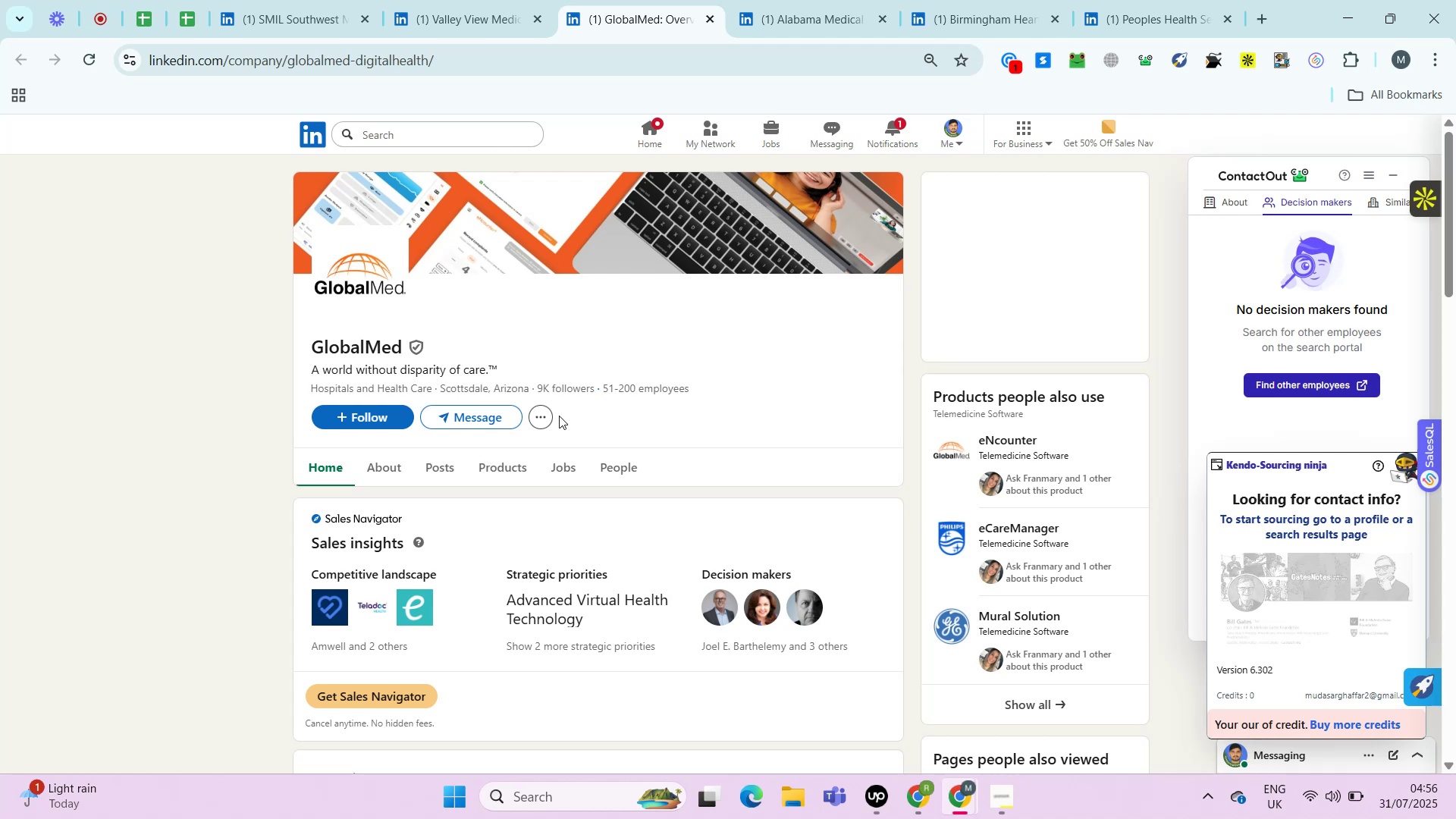 
key(Alt+Control+AltRight)
 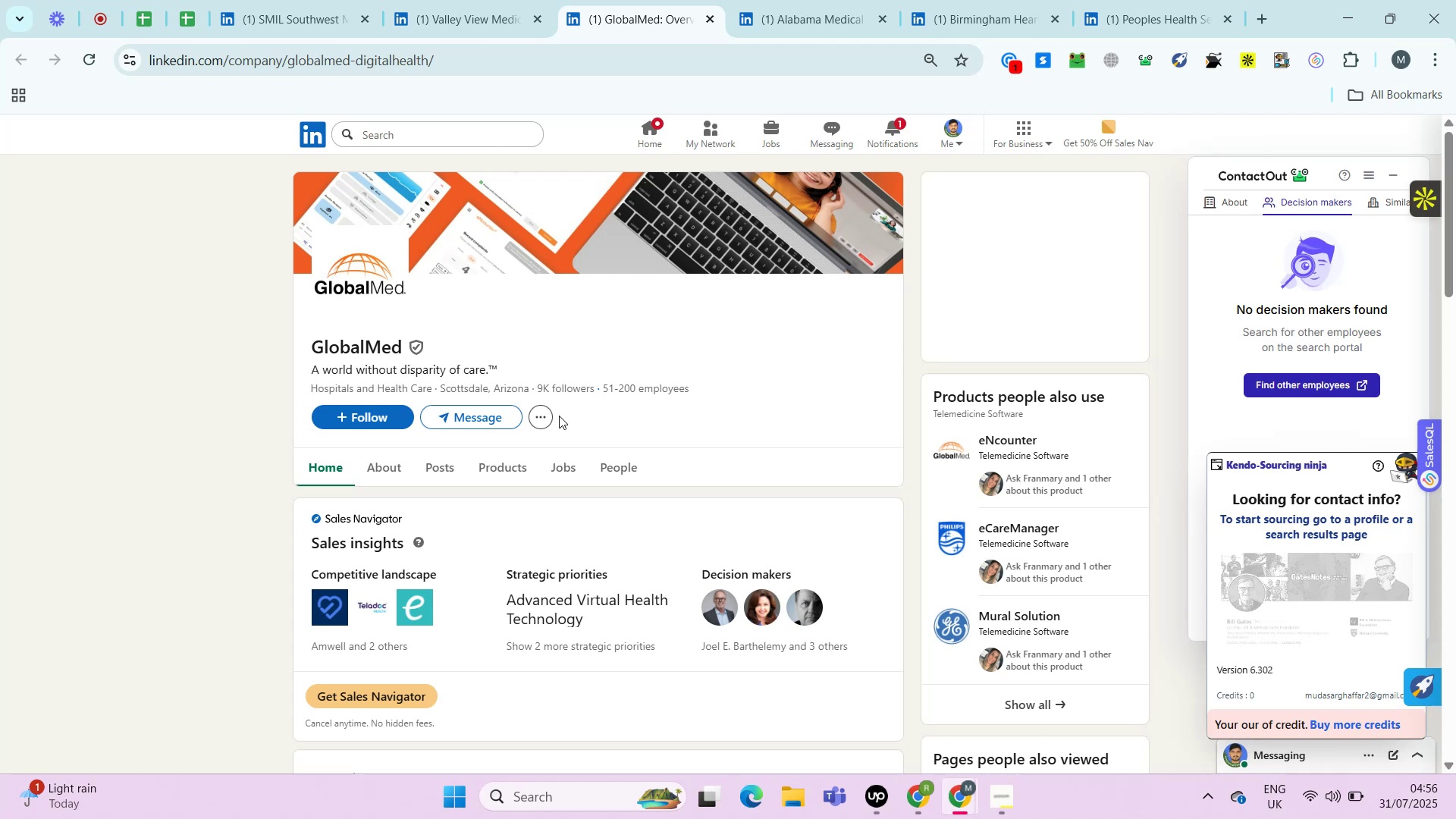 
key(Control+ControlRight)
 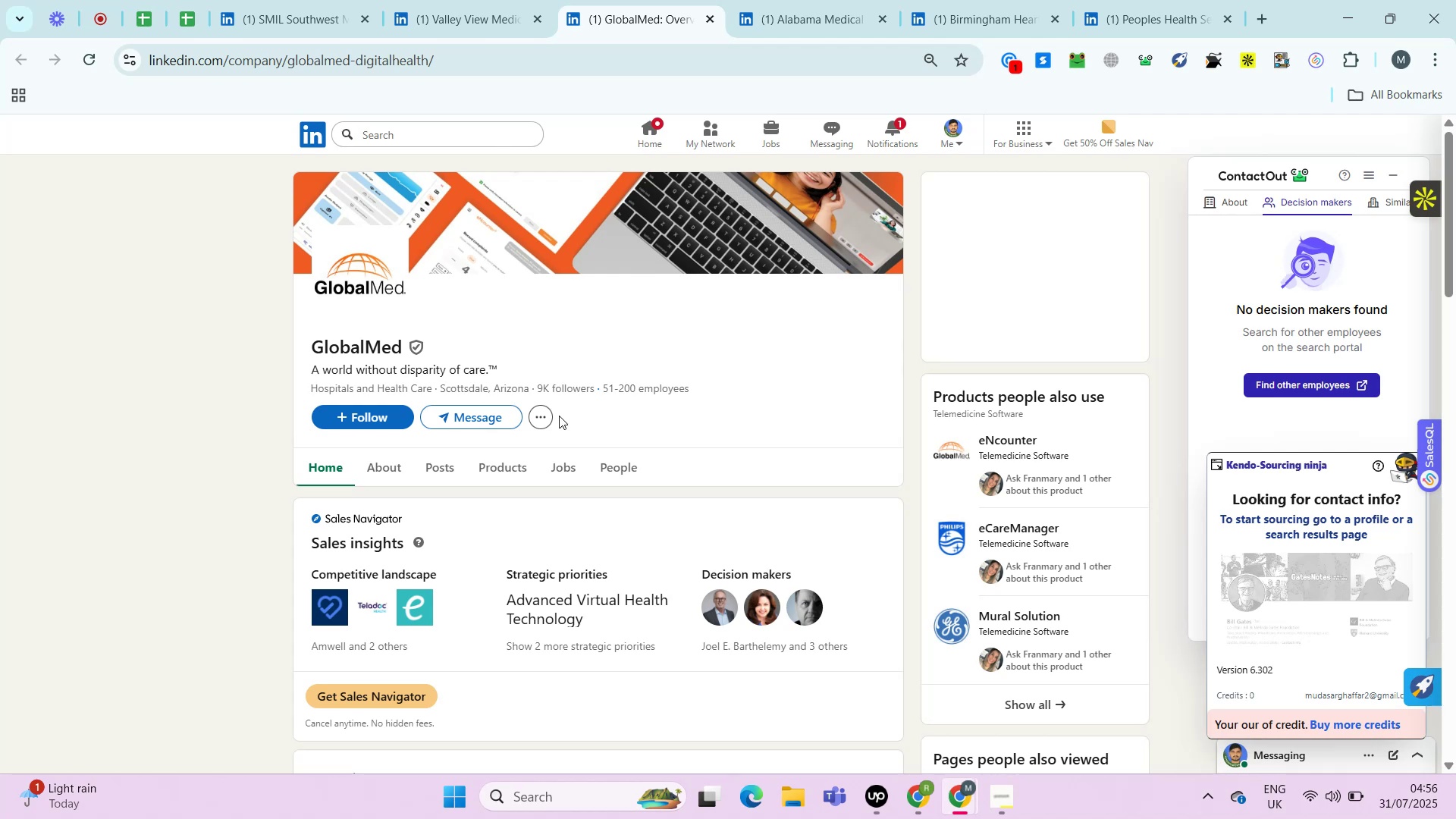 
key(Control+ControlLeft)
 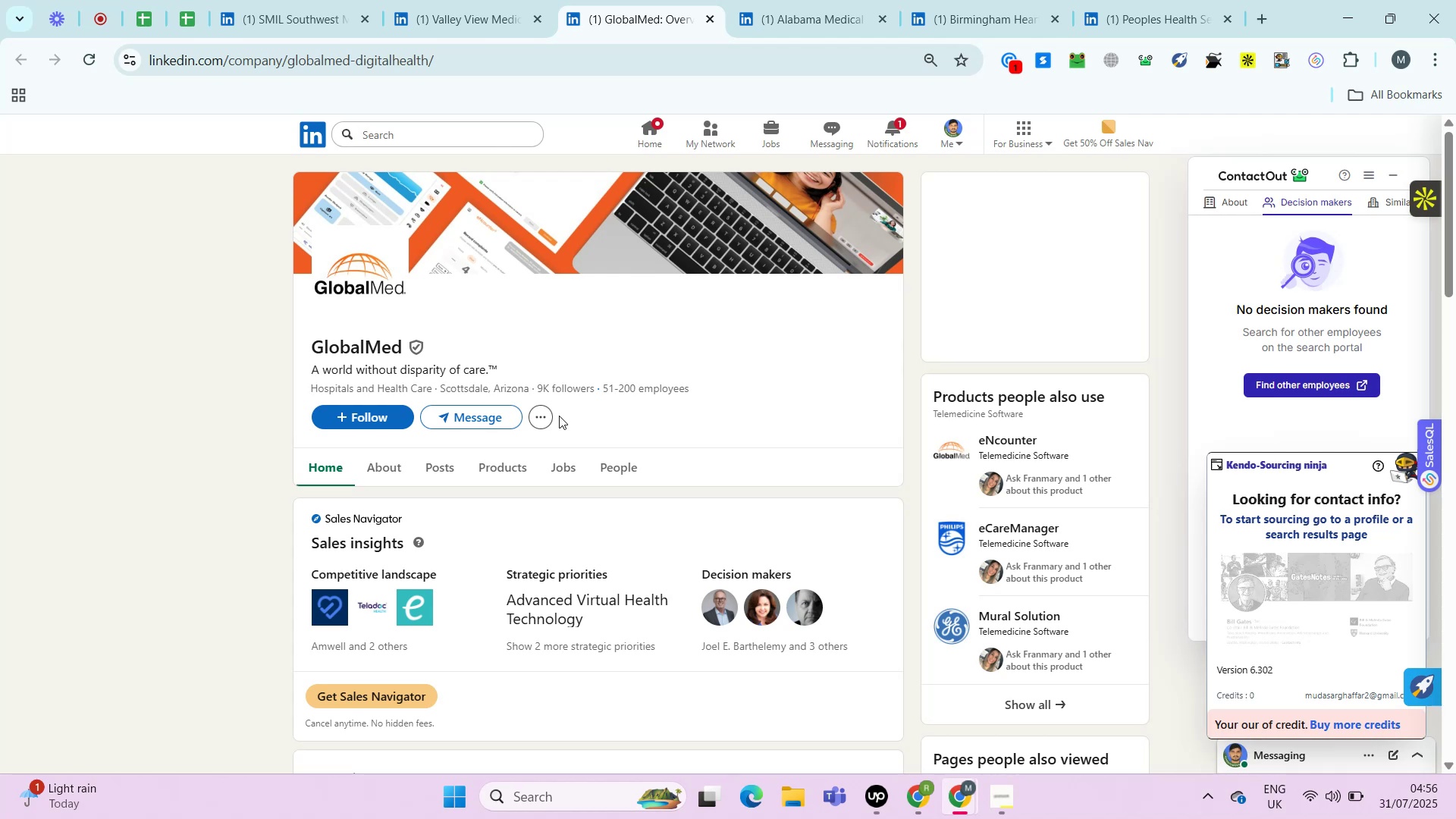 
key(Alt+Control+AltRight)
 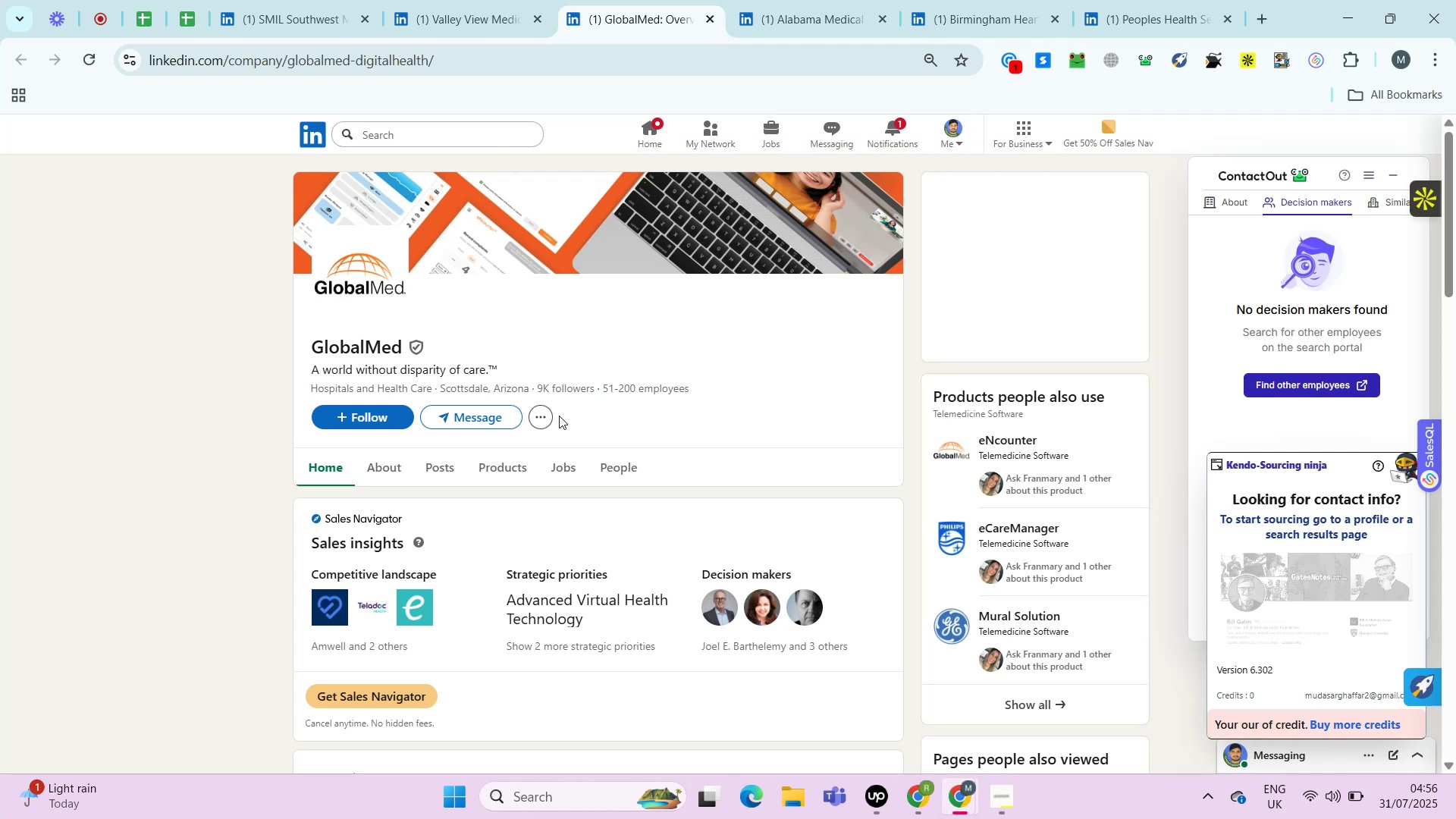 
key(Control+ControlRight)
 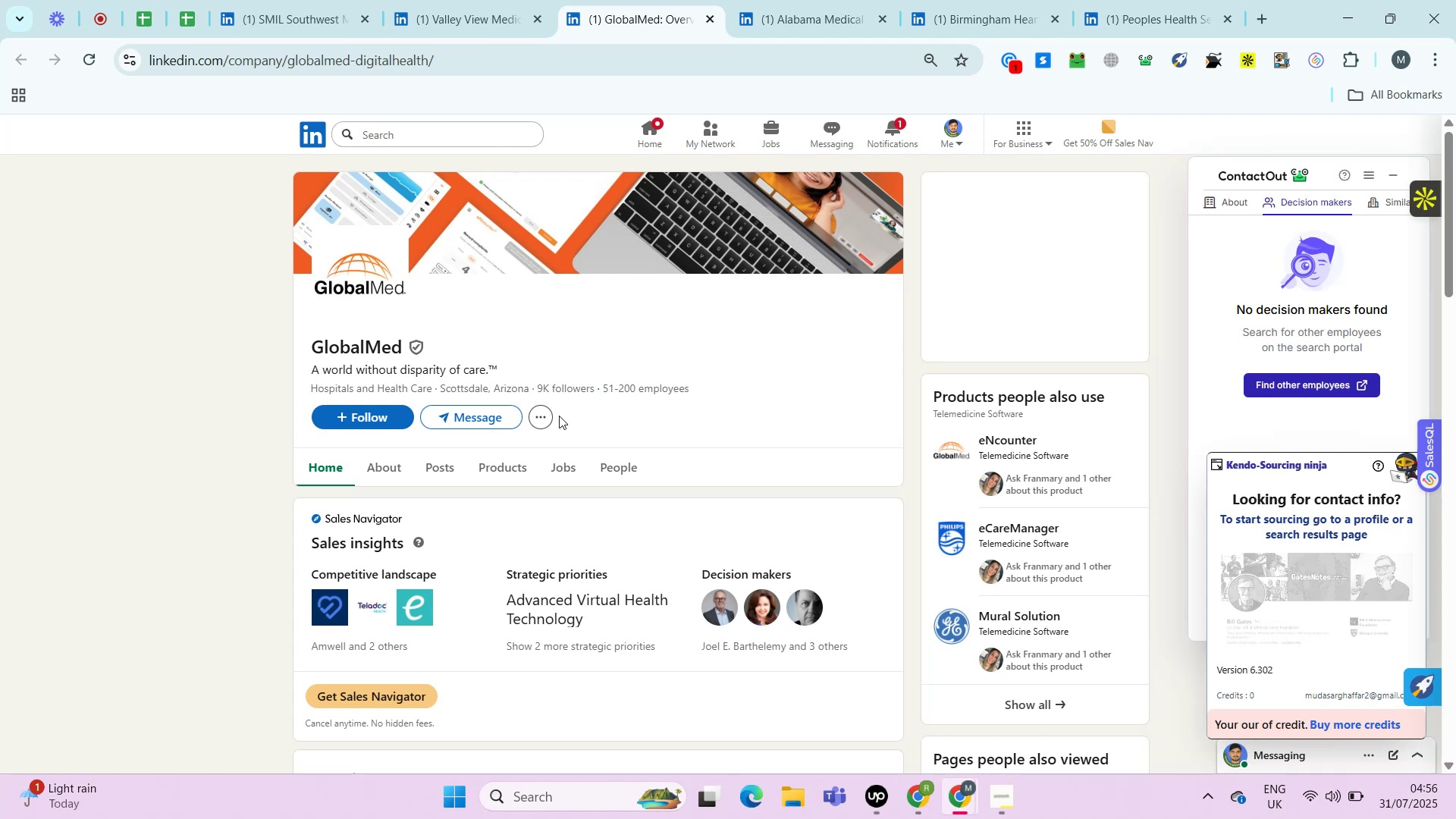 
key(Control+ControlLeft)
 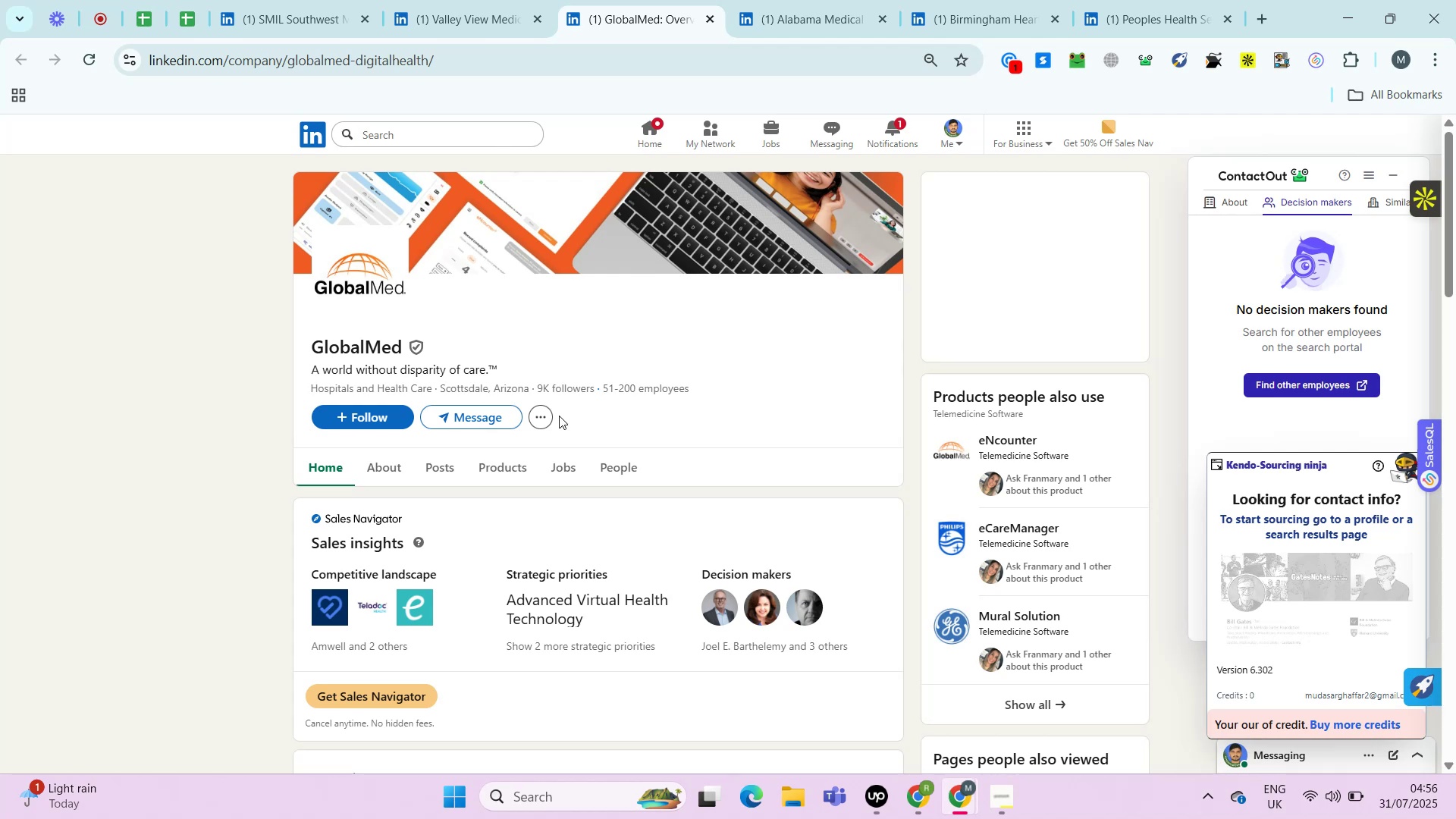 
key(Alt+Control+AltRight)
 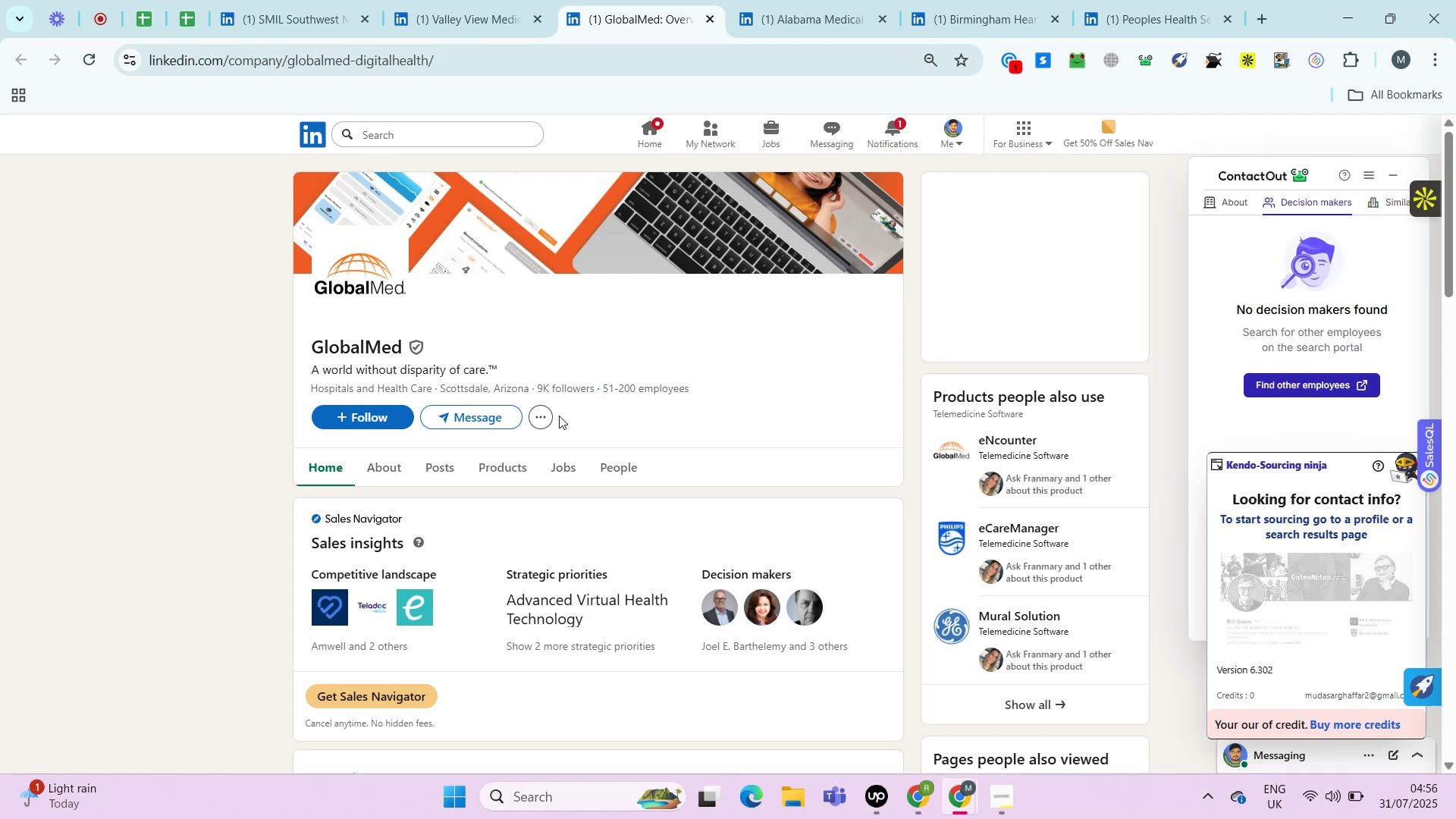 
key(Control+ControlRight)
 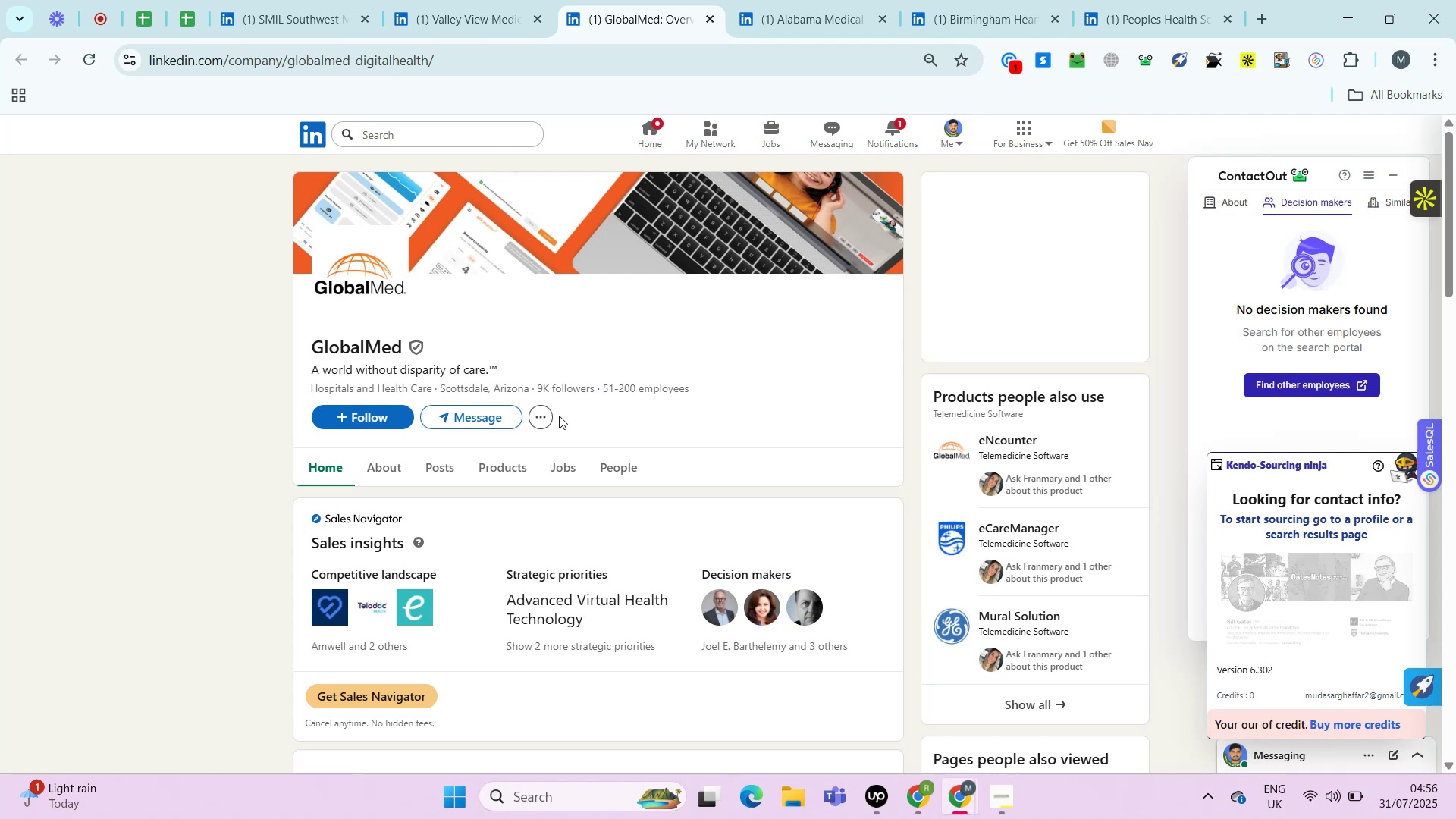 
key(Control+ControlLeft)
 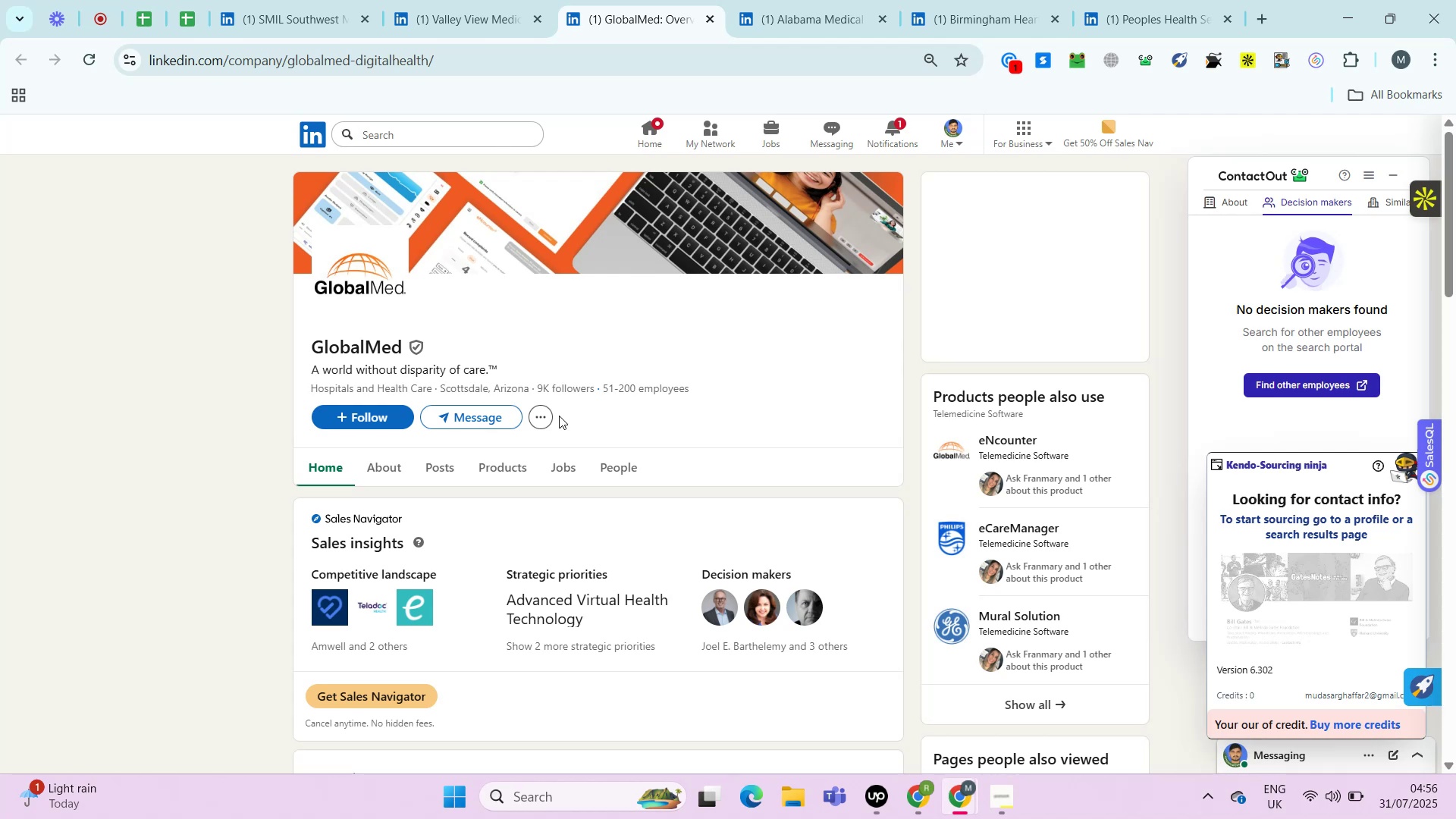 
key(Alt+Control+AltRight)
 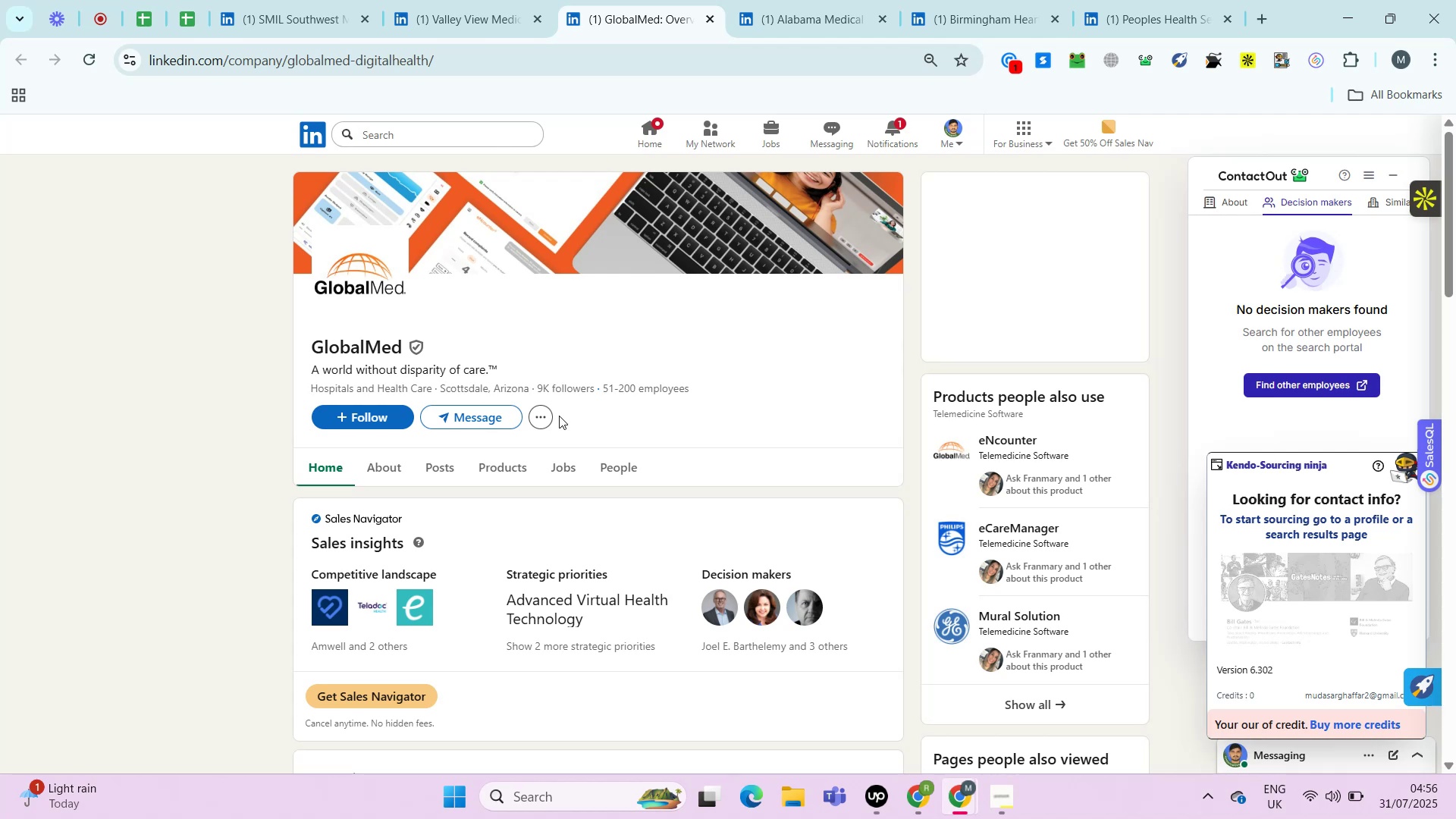 
key(Control+ControlLeft)
 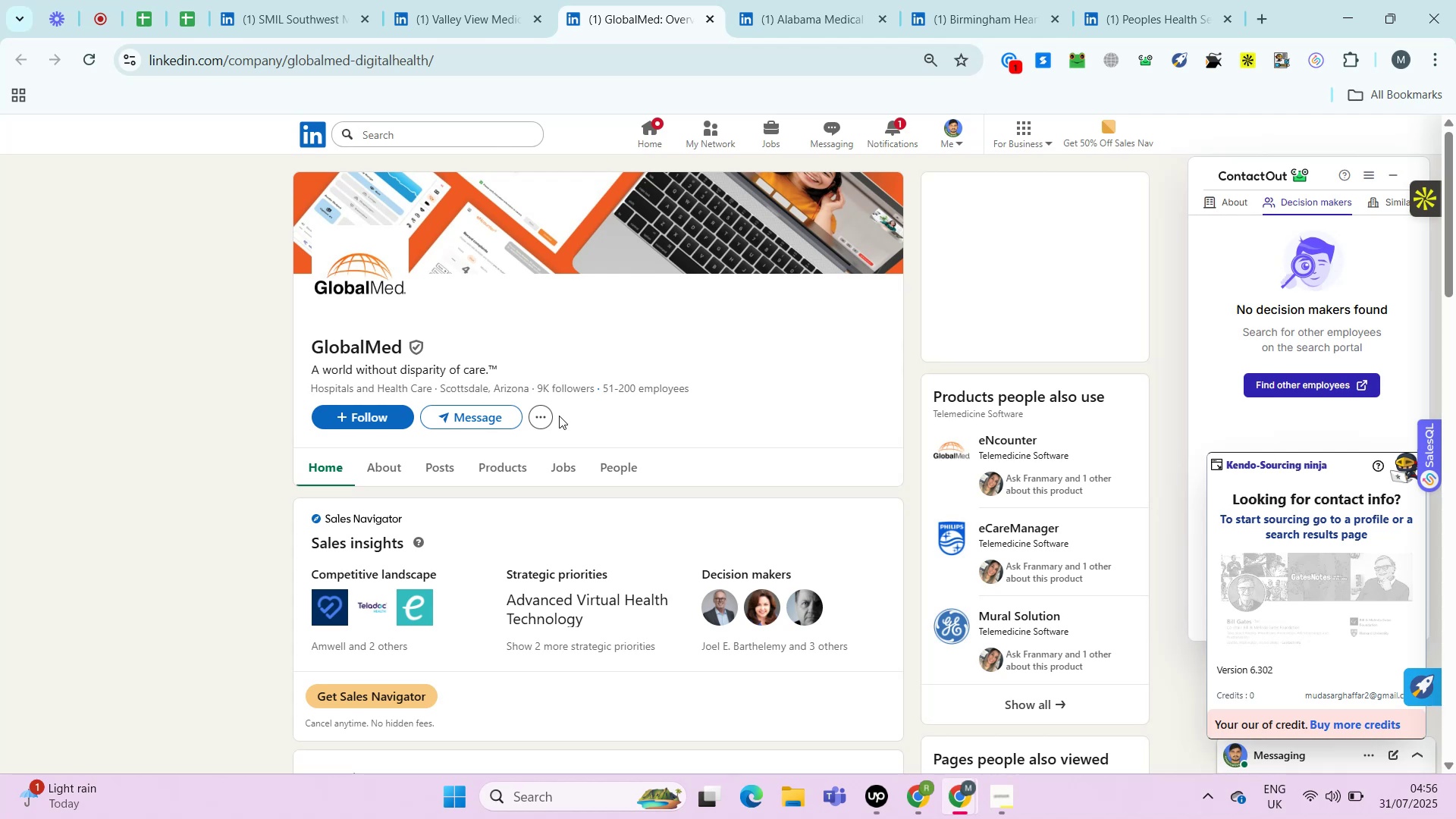 
key(Alt+Control+AltRight)
 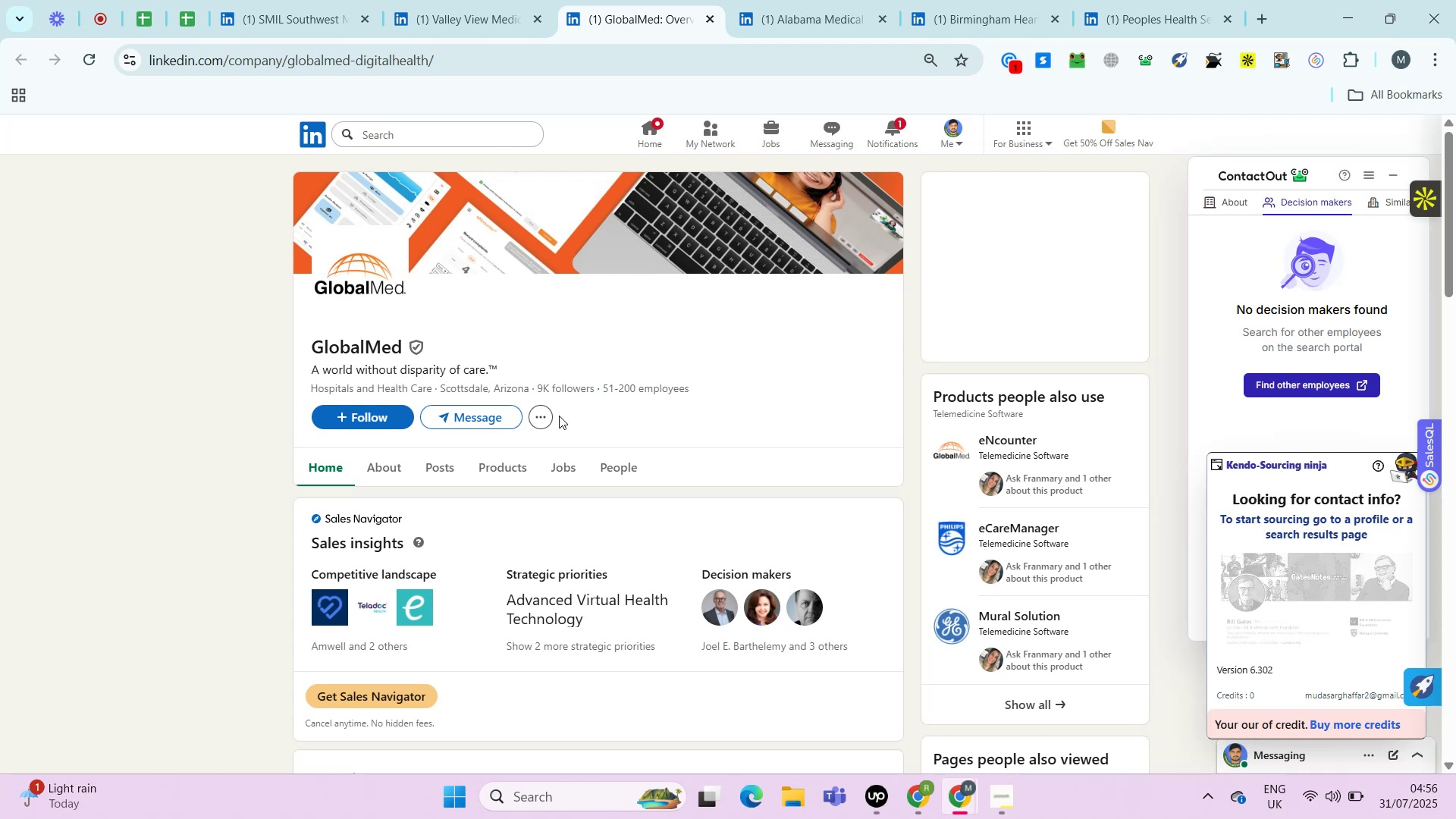 
key(Alt+Control+ControlRight)
 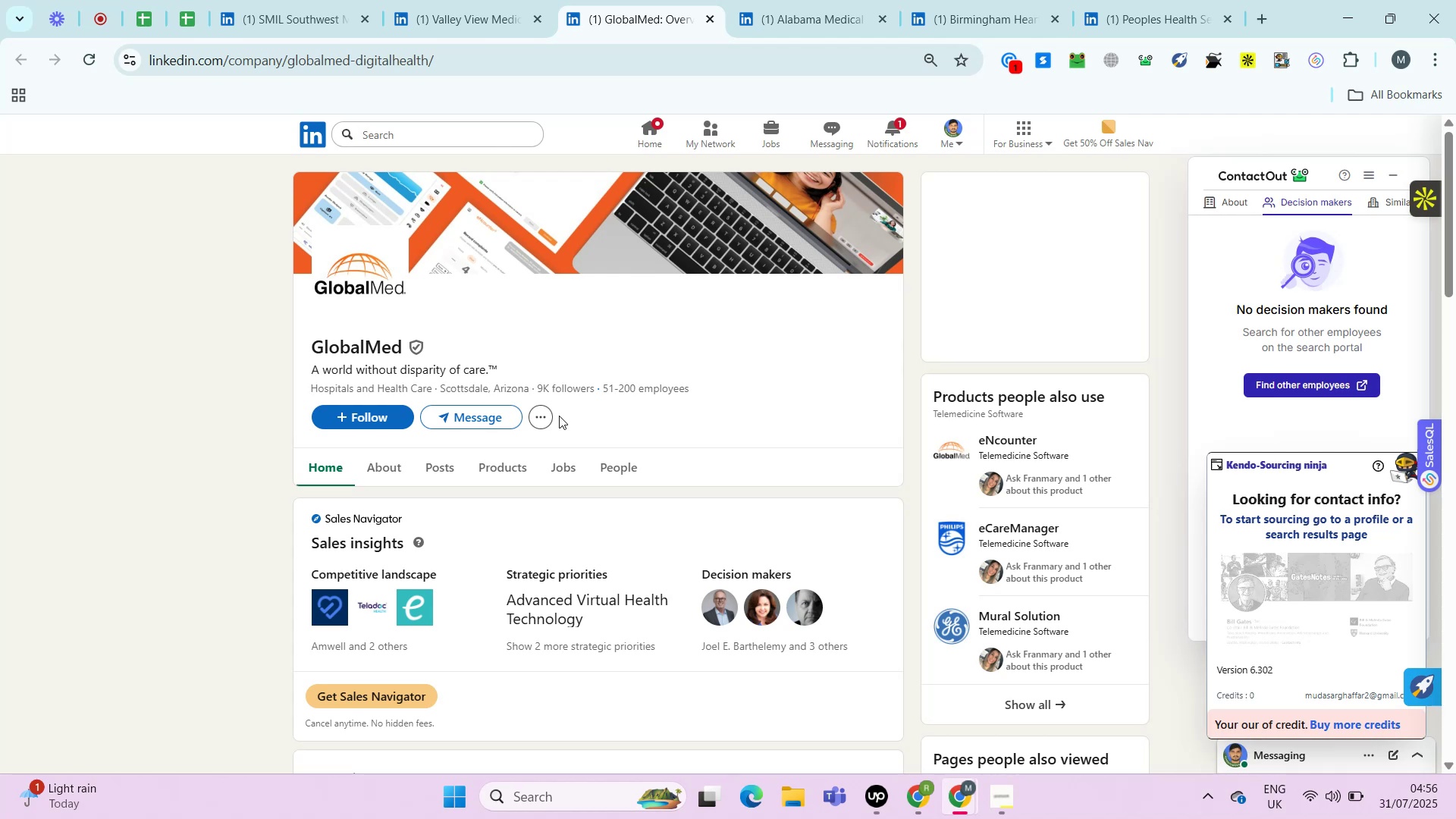 
key(Alt+Control+AltRight)
 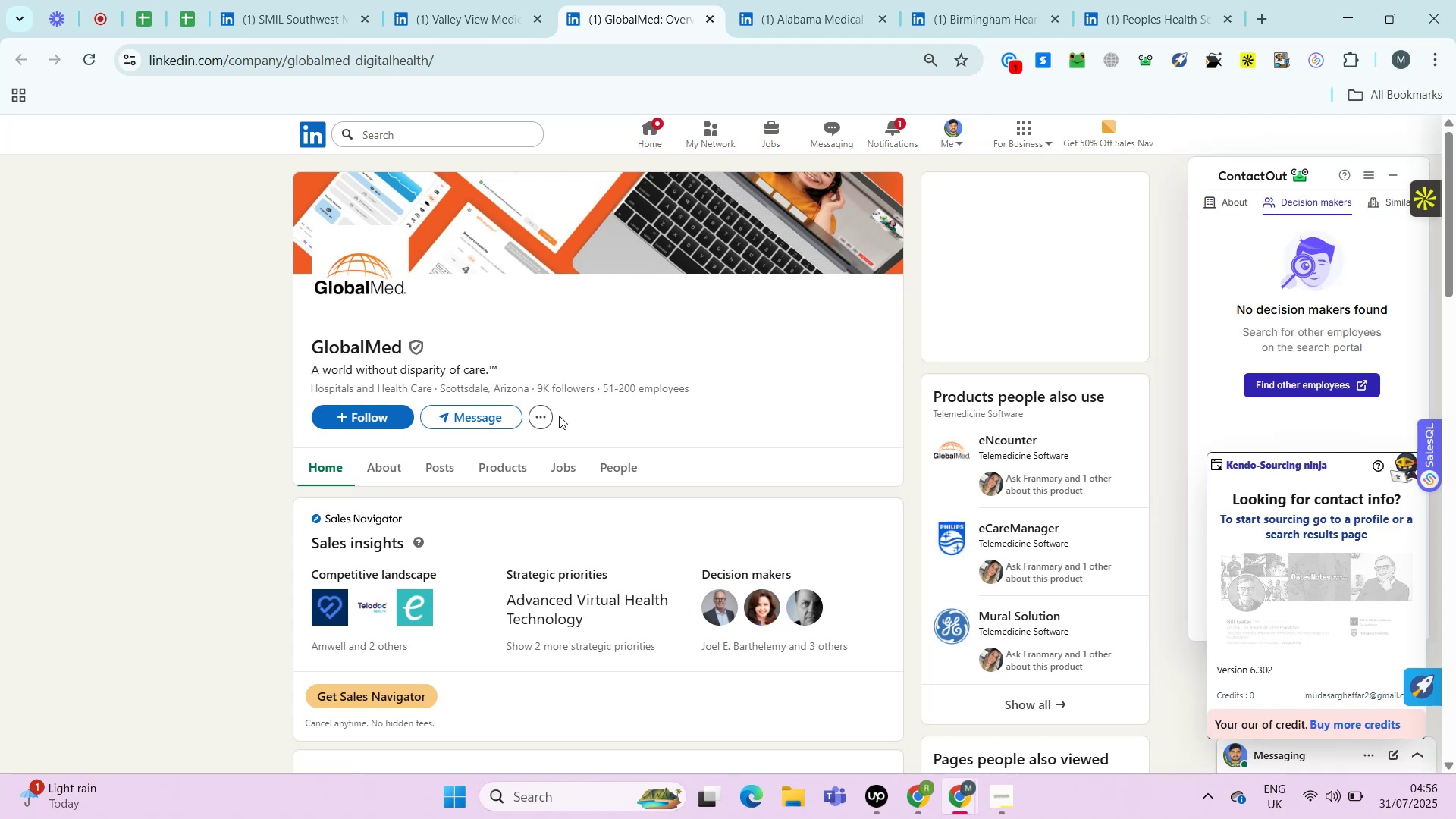 
key(Alt+Control+ControlRight)
 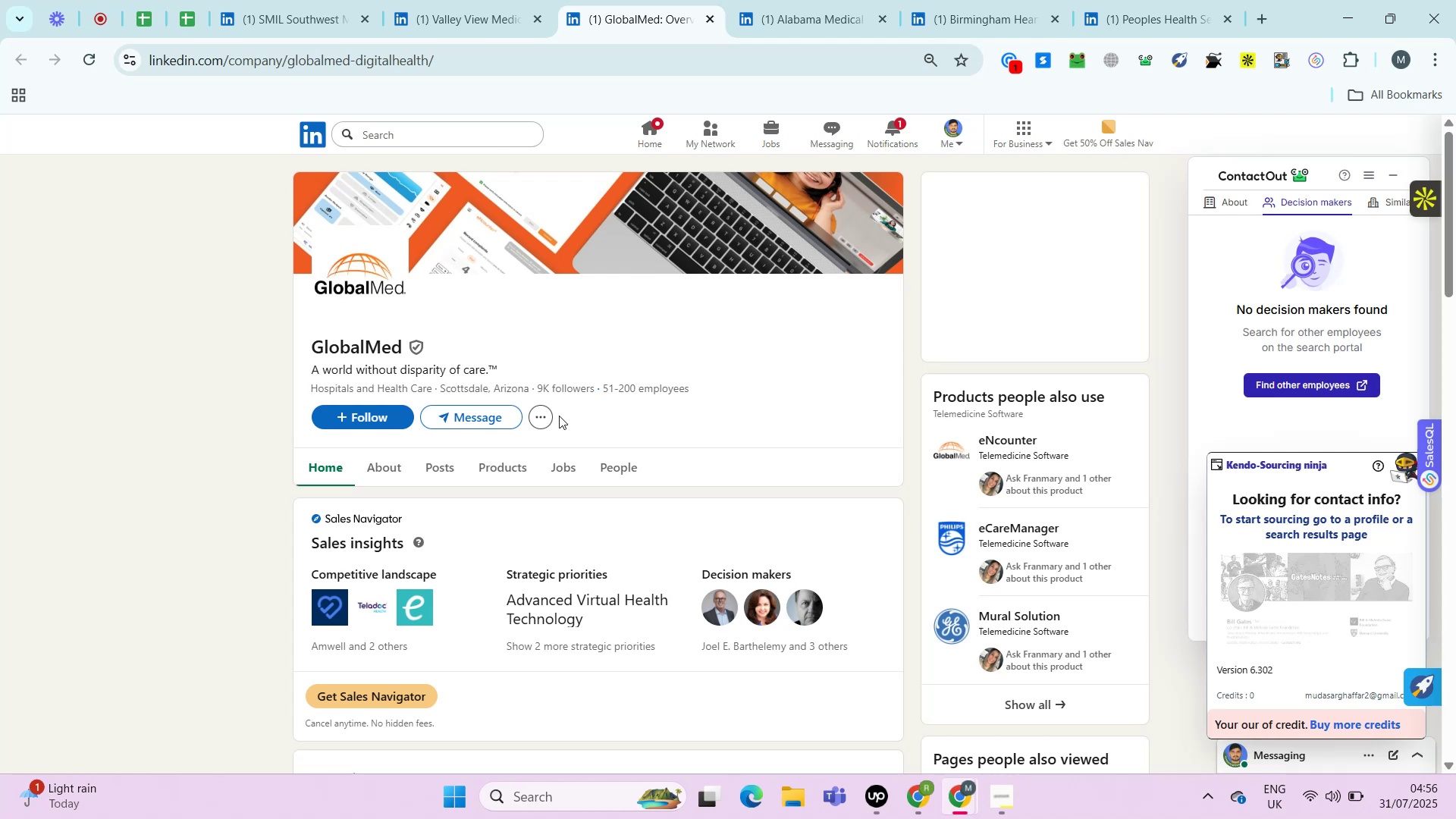 
key(Control+ControlLeft)
 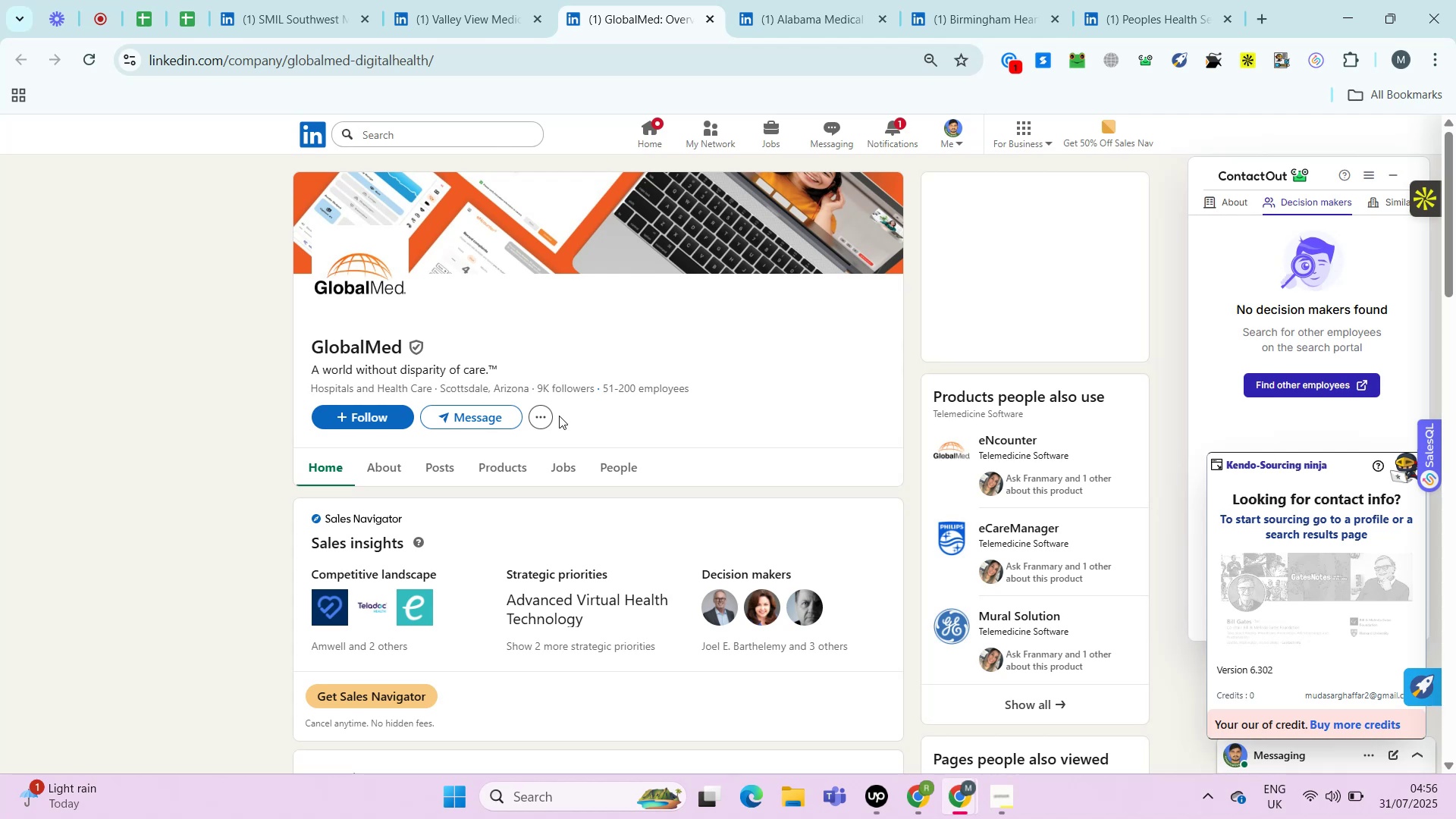 
key(Alt+Control+AltRight)
 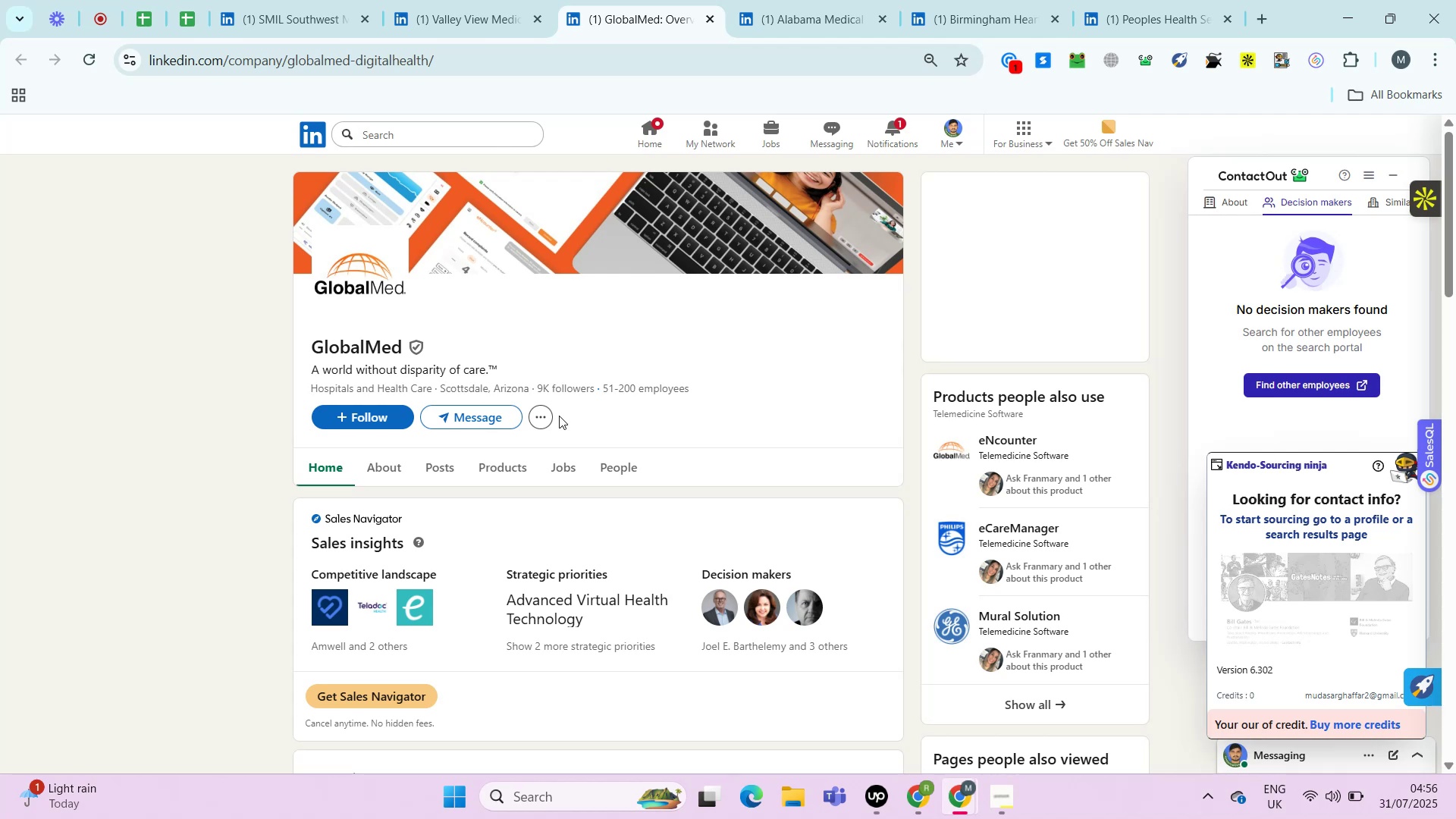 
key(Alt+Control+ControlRight)
 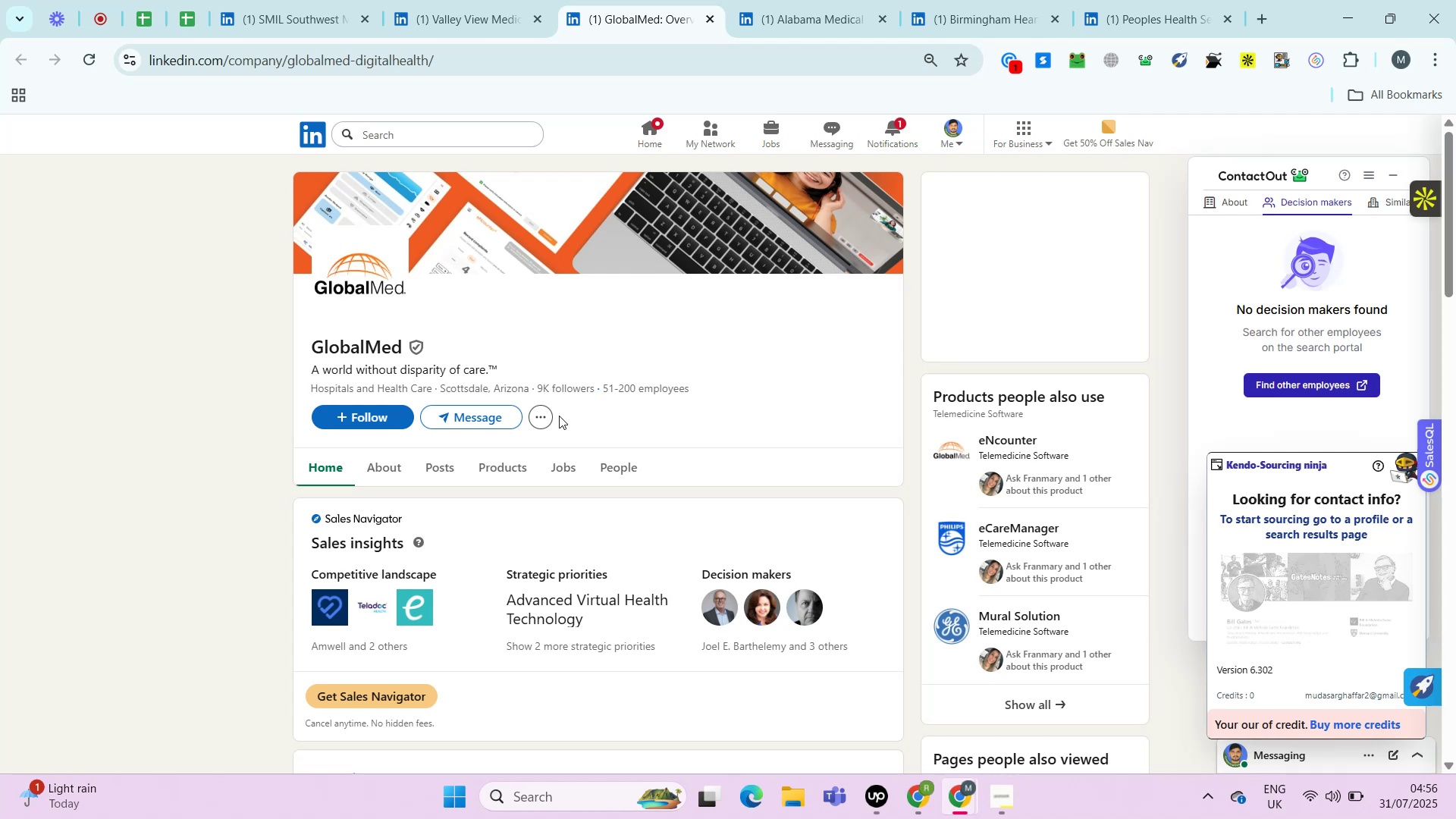 
key(Alt+Control+AltRight)
 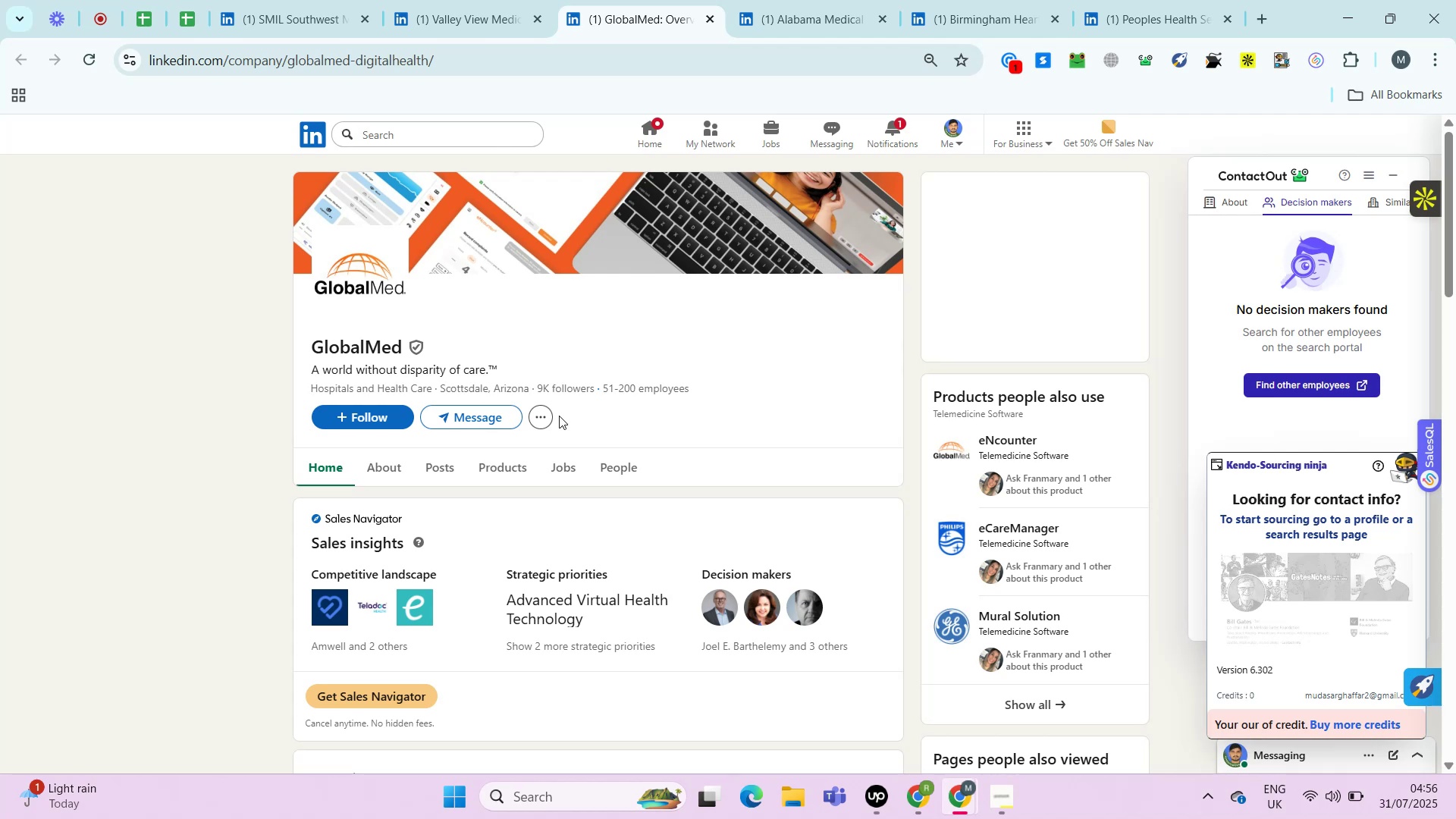 
key(Control+ControlLeft)
 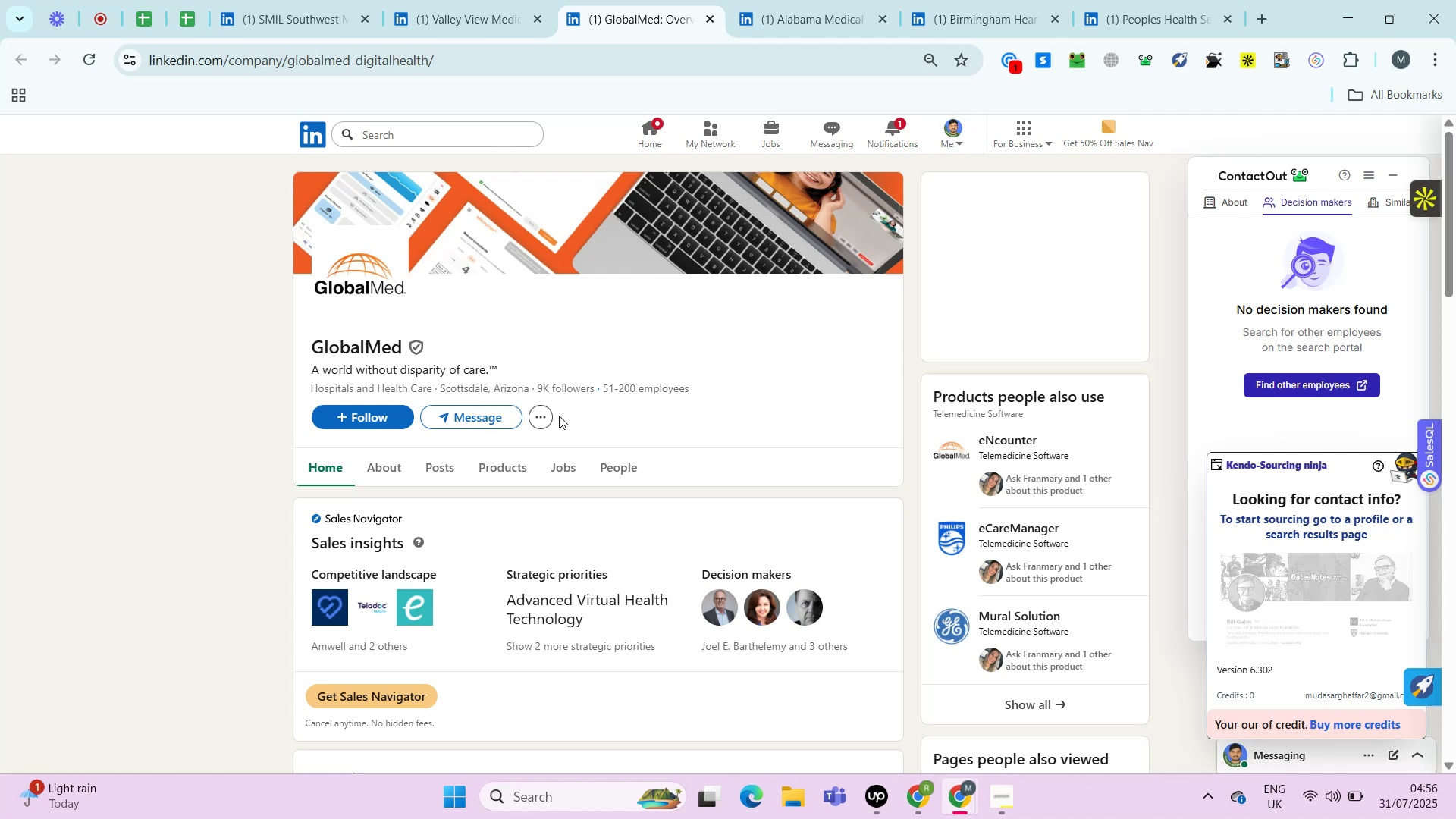 
key(Alt+Control+AltRight)
 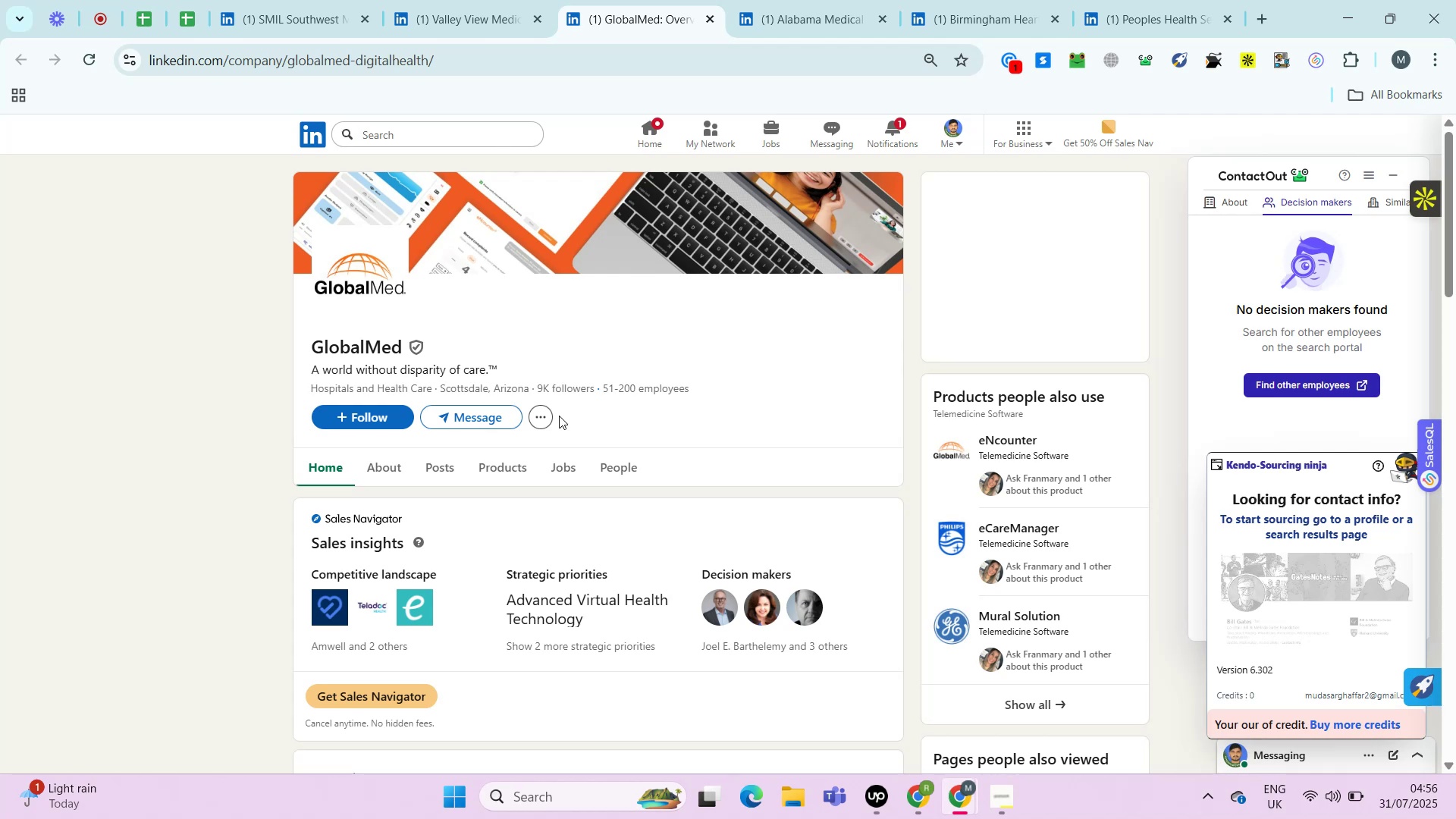 
key(Control+ControlRight)
 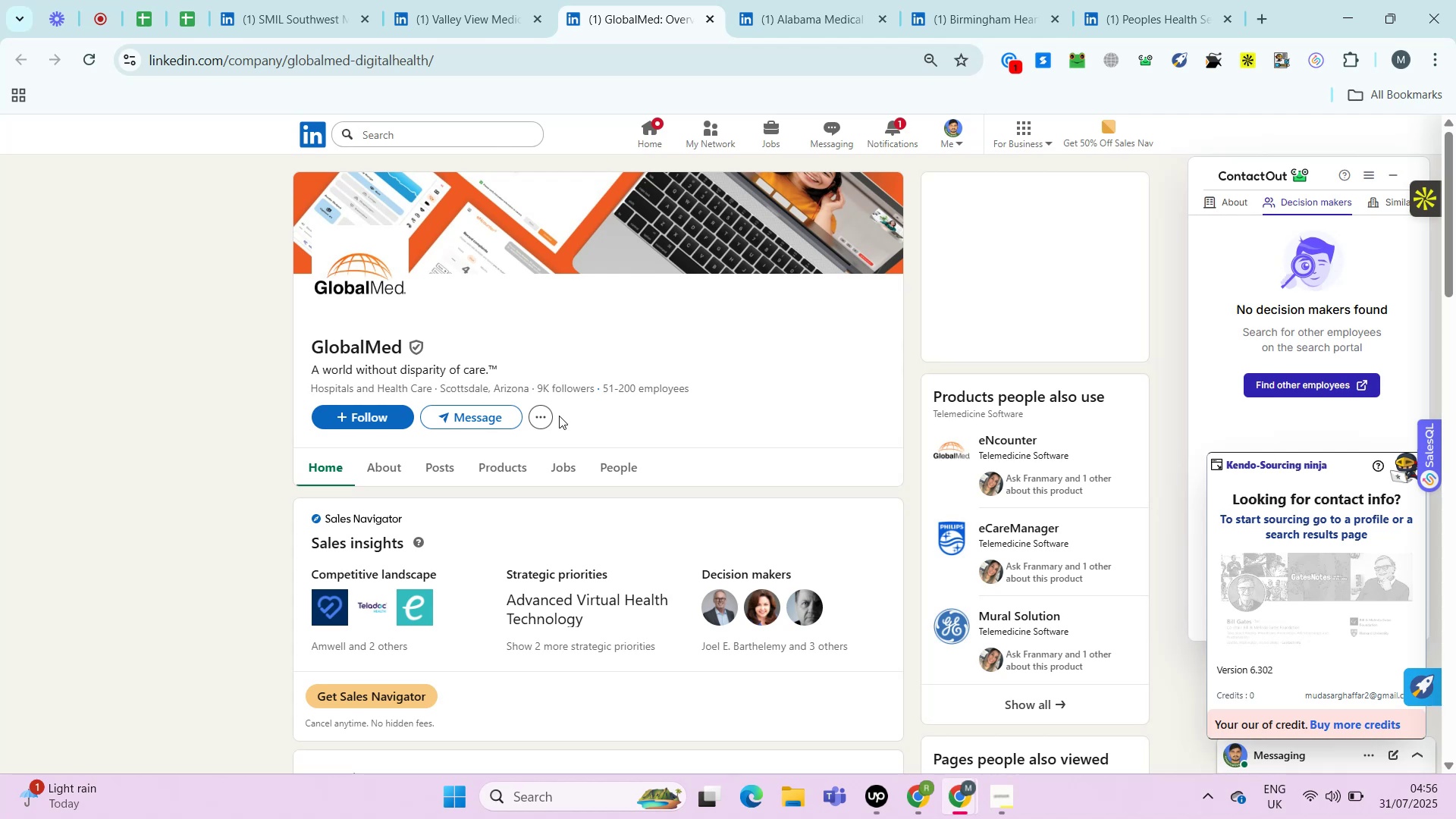 
key(Alt+Control+AltRight)
 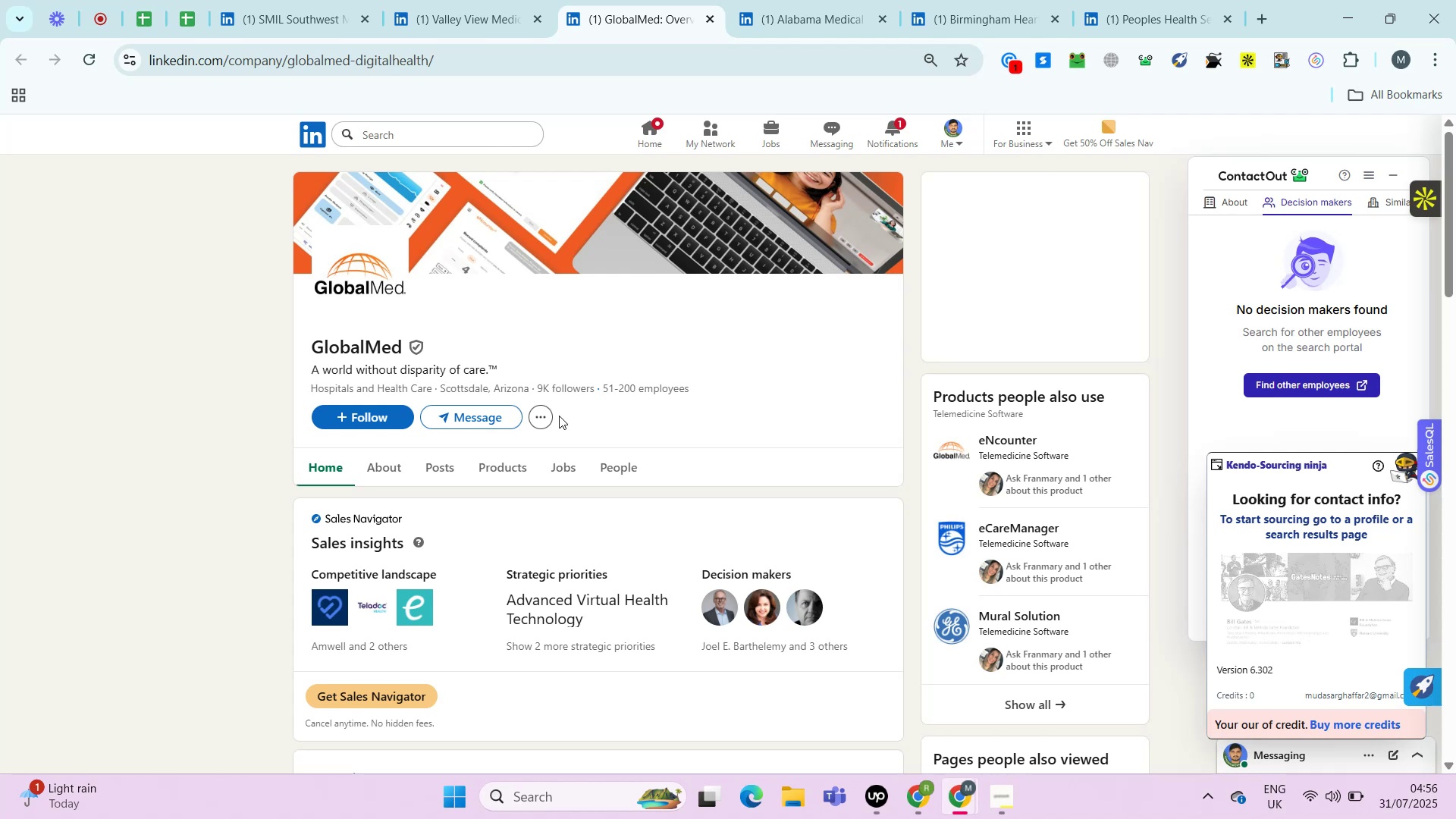 
key(Alt+Control+ControlRight)
 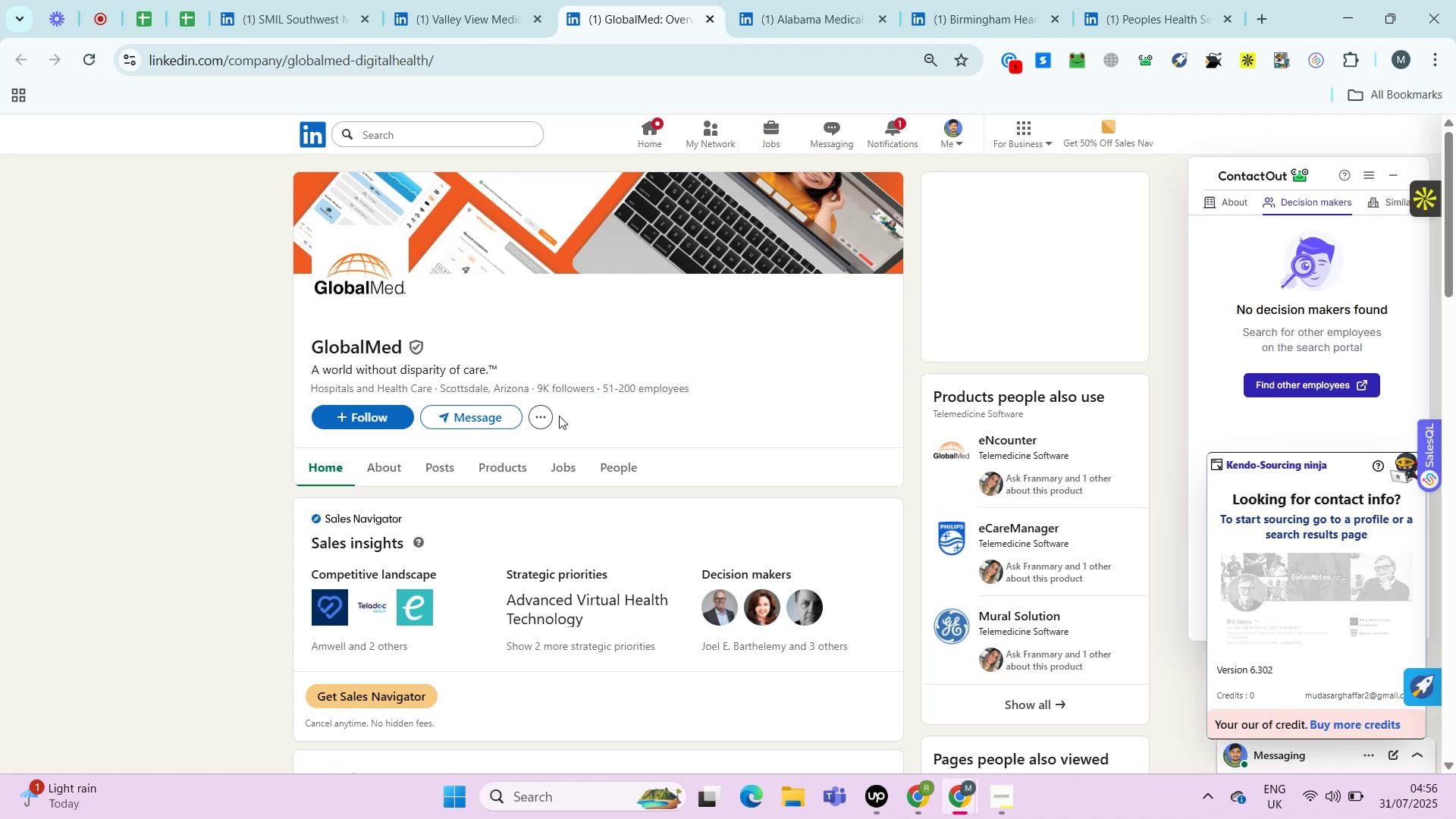 
key(Control+ControlLeft)
 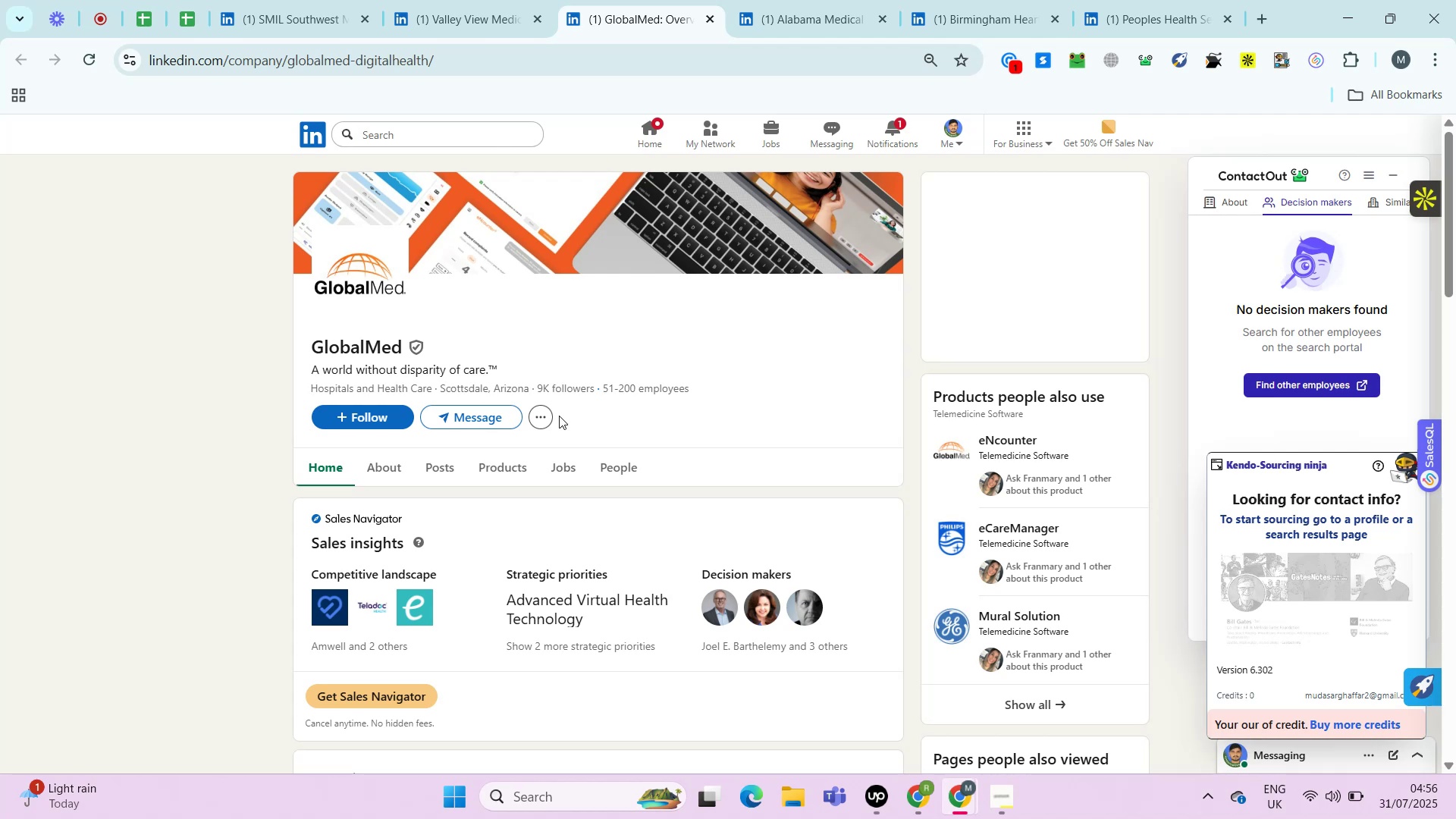 
key(Alt+Control+AltRight)
 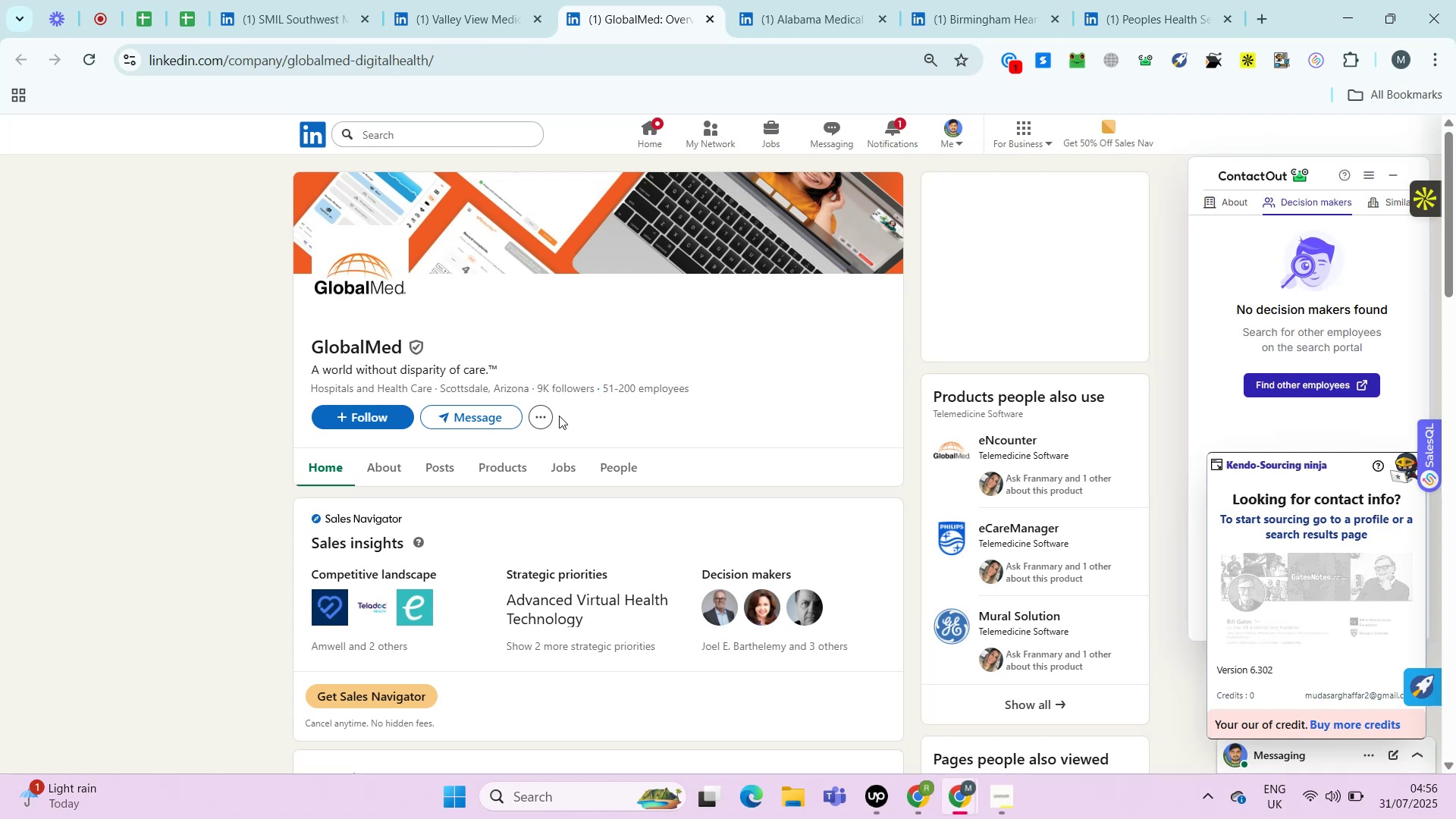 
key(Control+ControlLeft)
 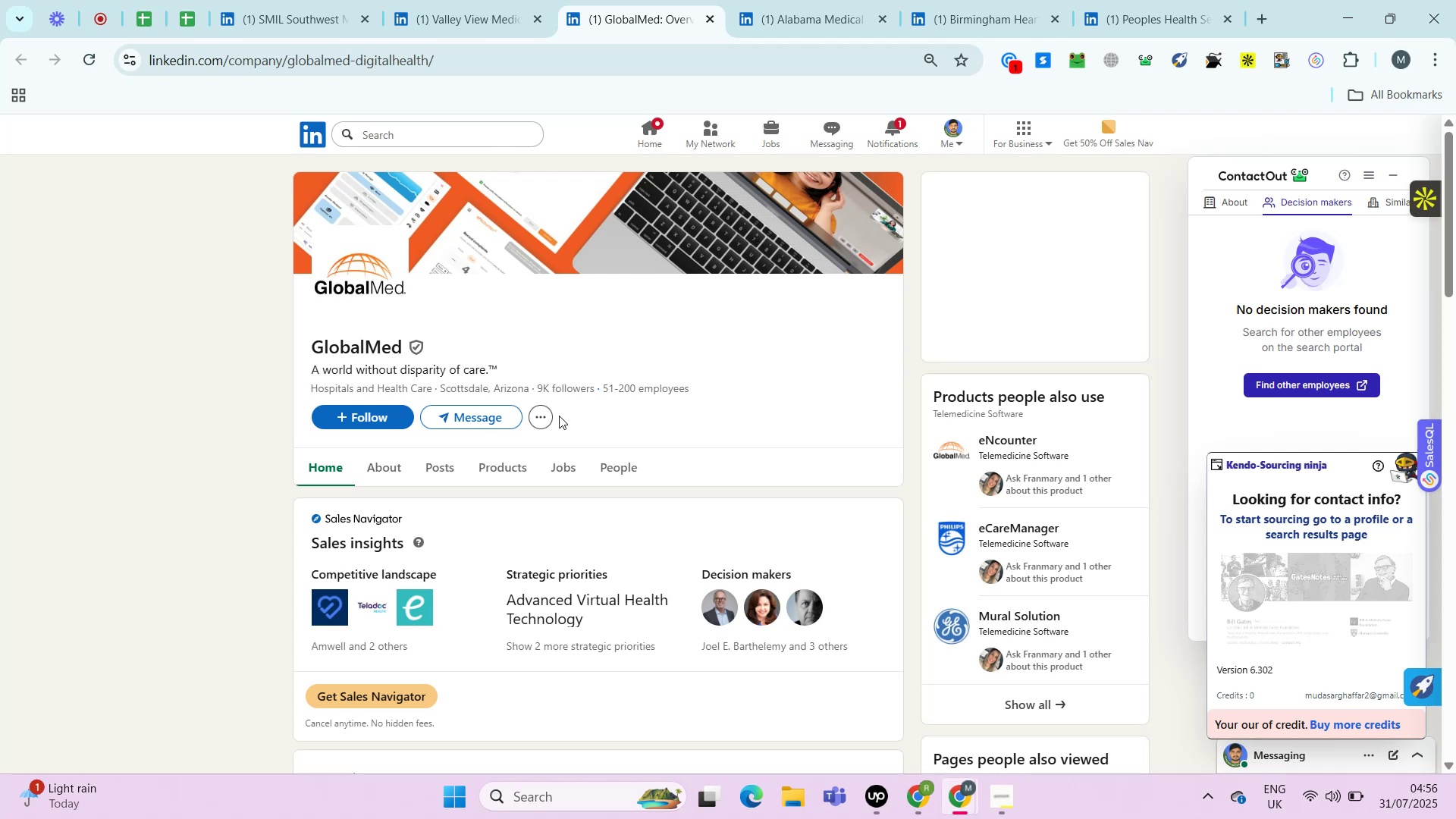 
key(Alt+Control+AltRight)
 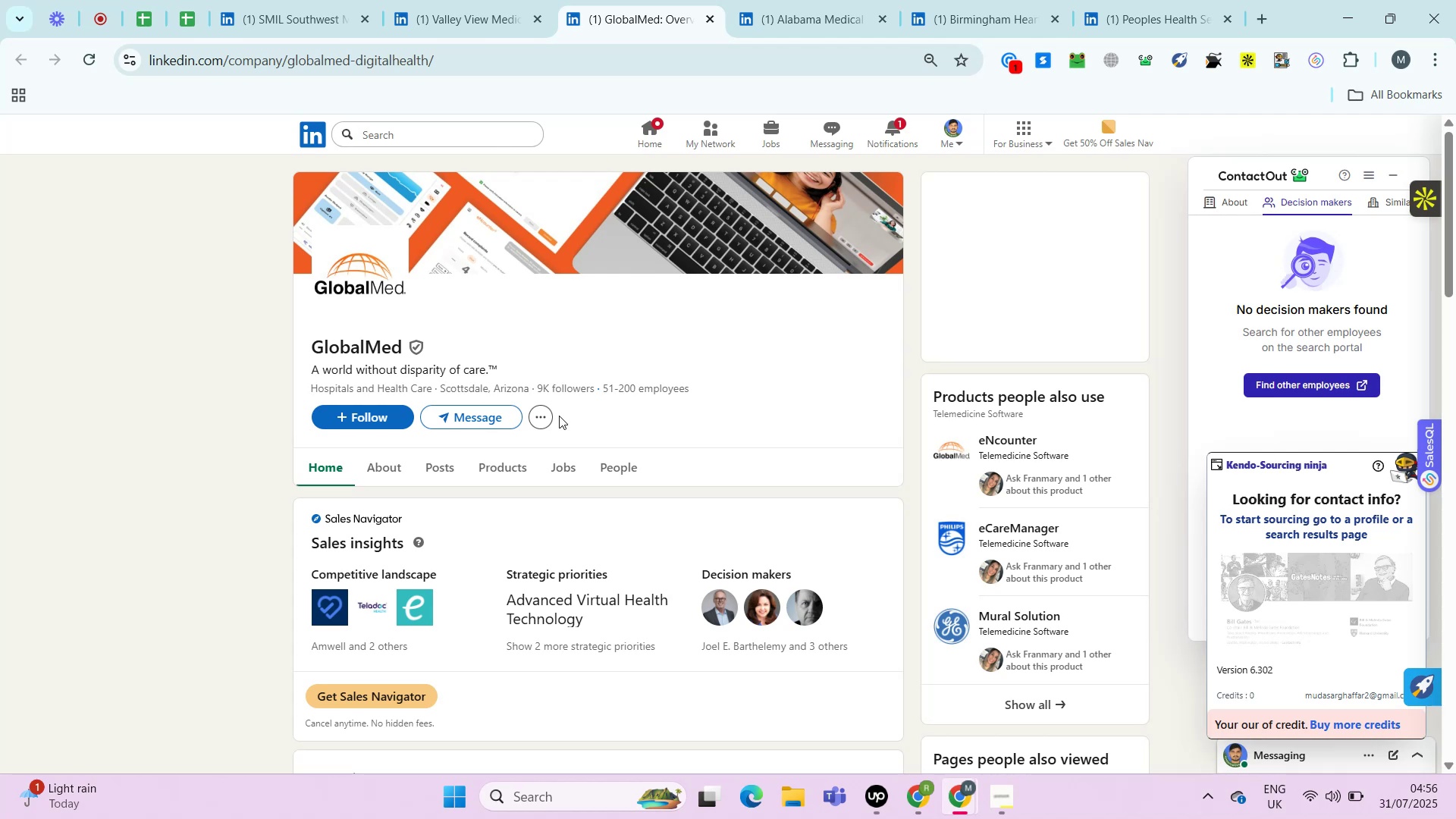 
key(Alt+Control+ControlRight)
 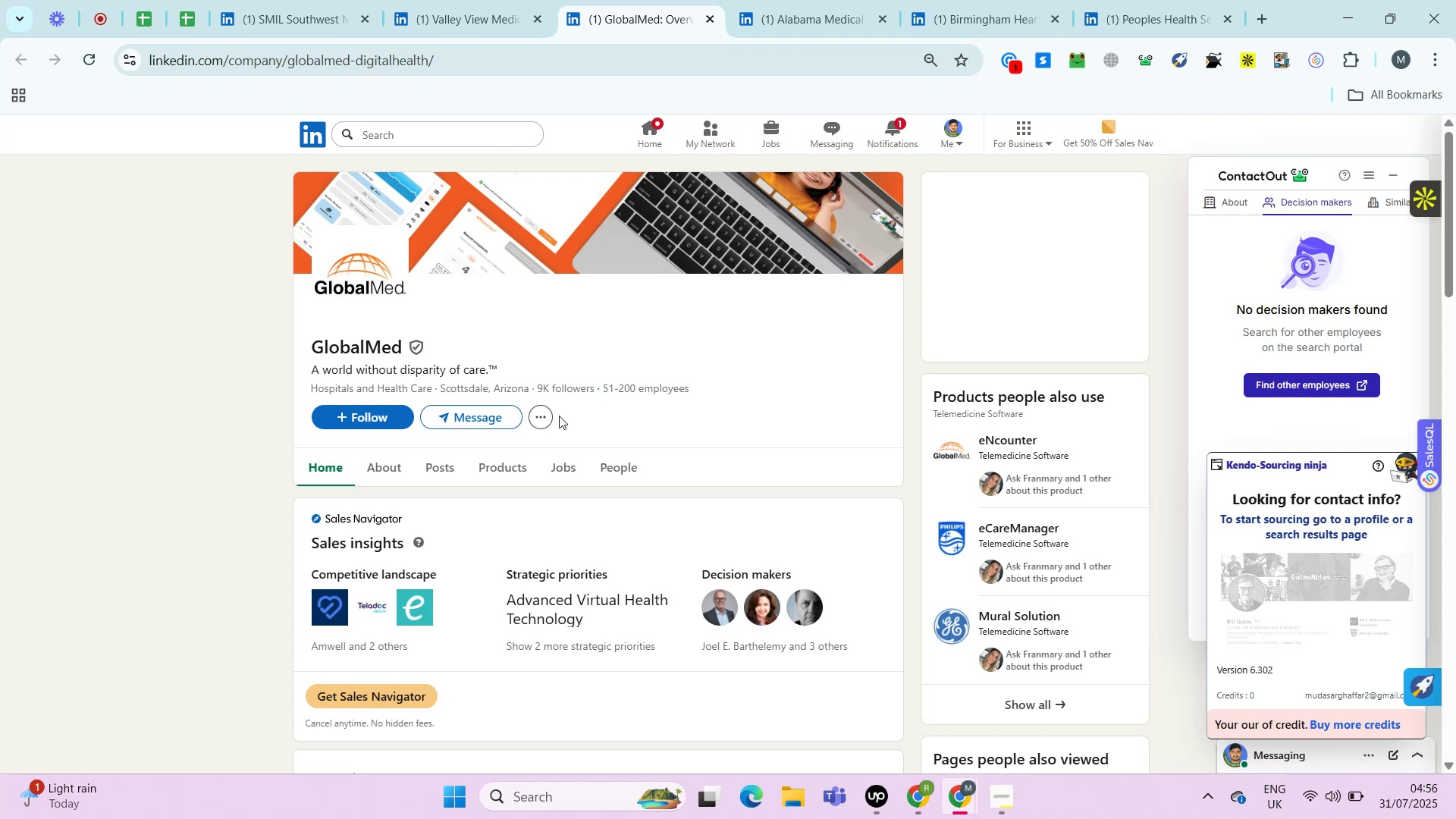 
key(Control+ControlLeft)
 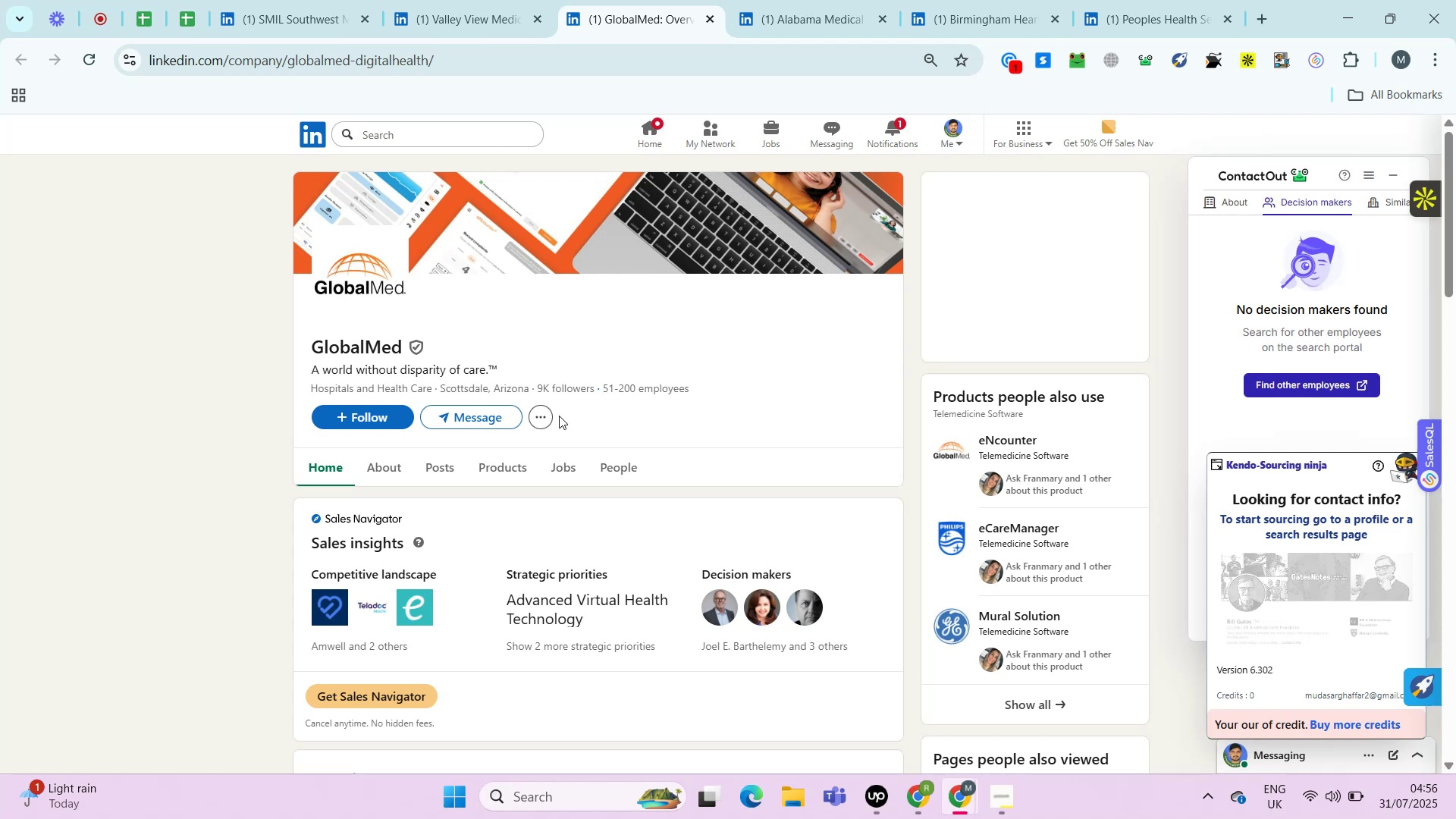 
key(Alt+Control+AltRight)
 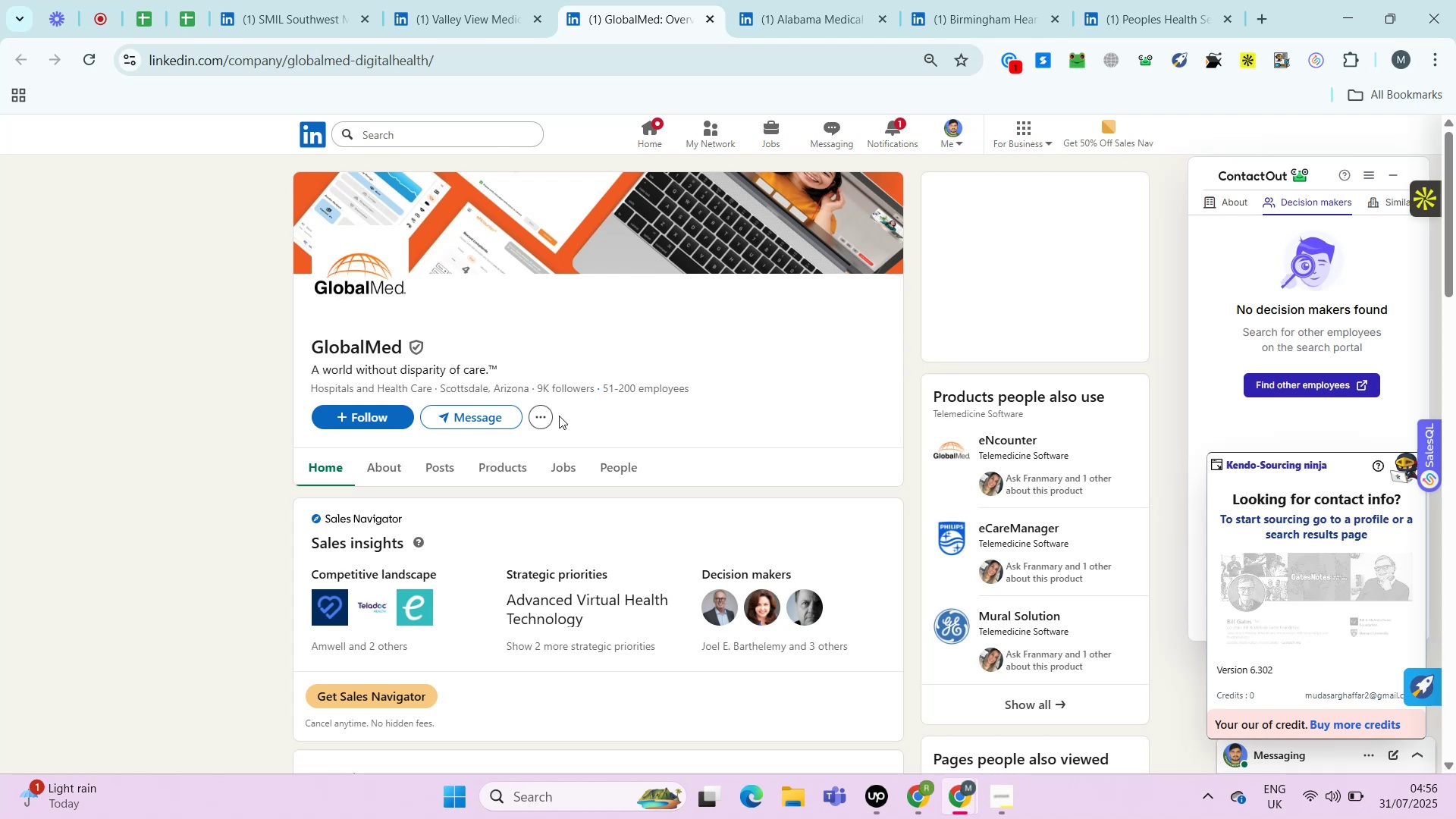 
key(Alt+Control+ControlRight)
 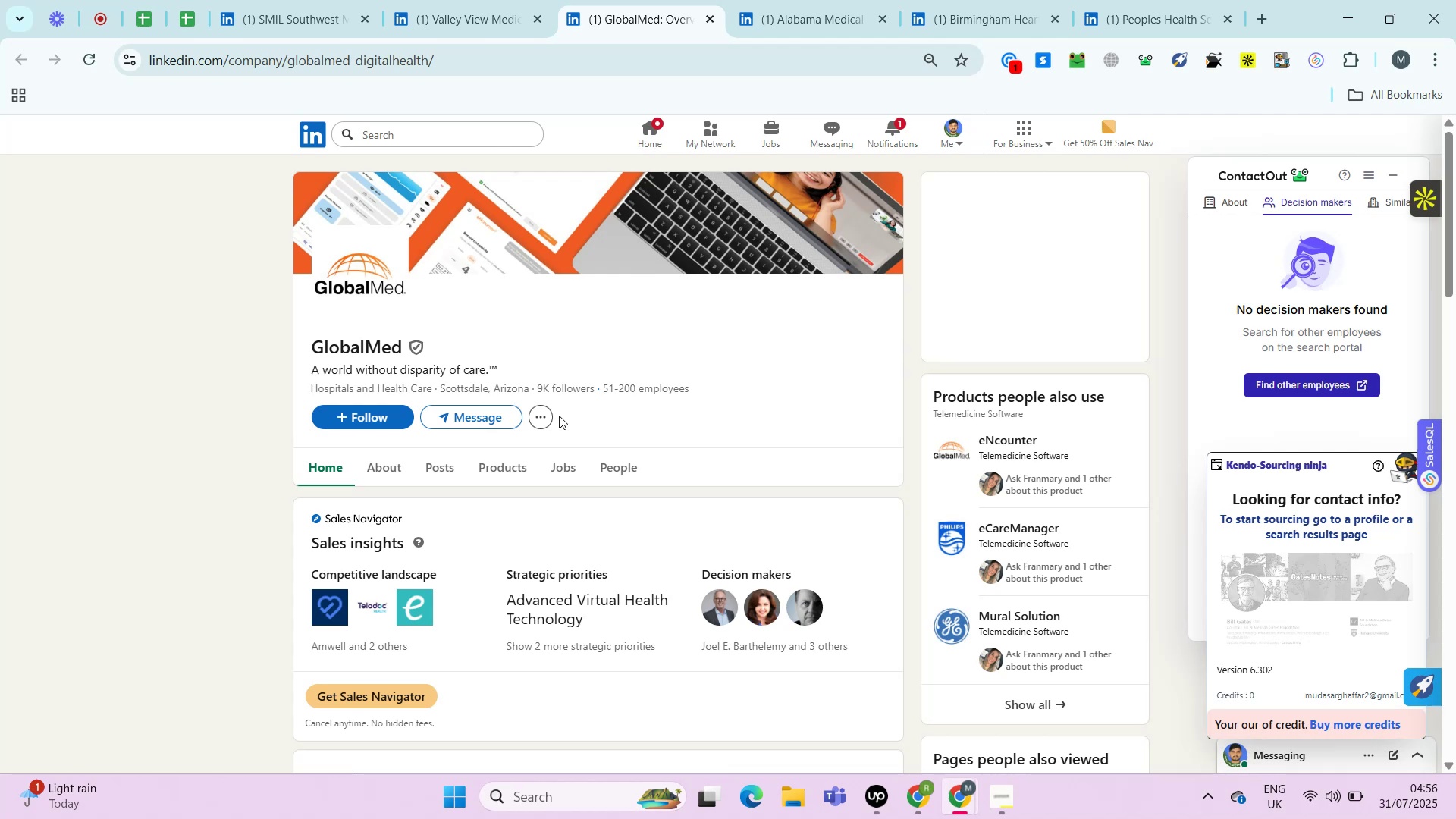 
key(Control+ControlLeft)
 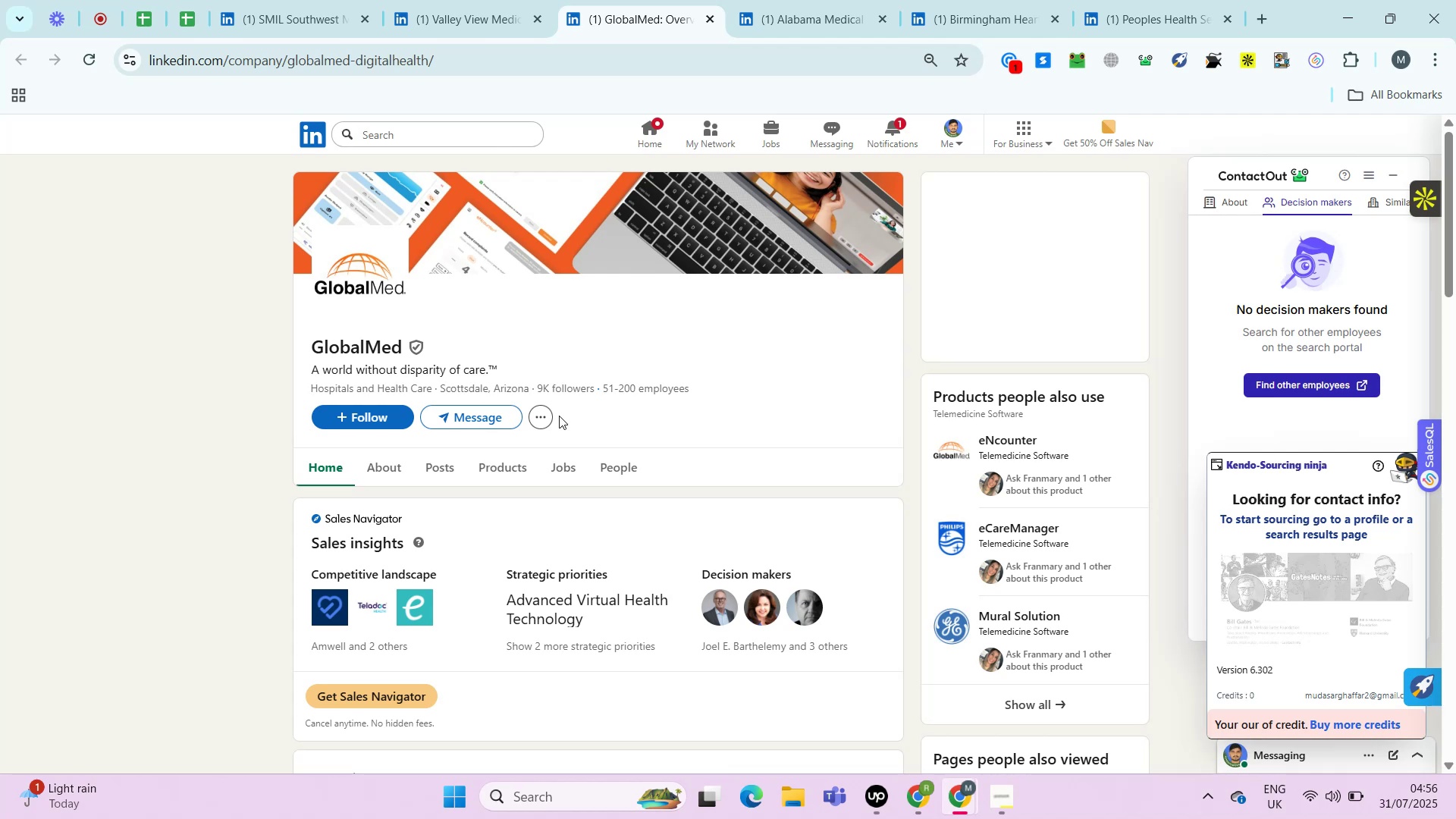 
key(Alt+Control+AltRight)
 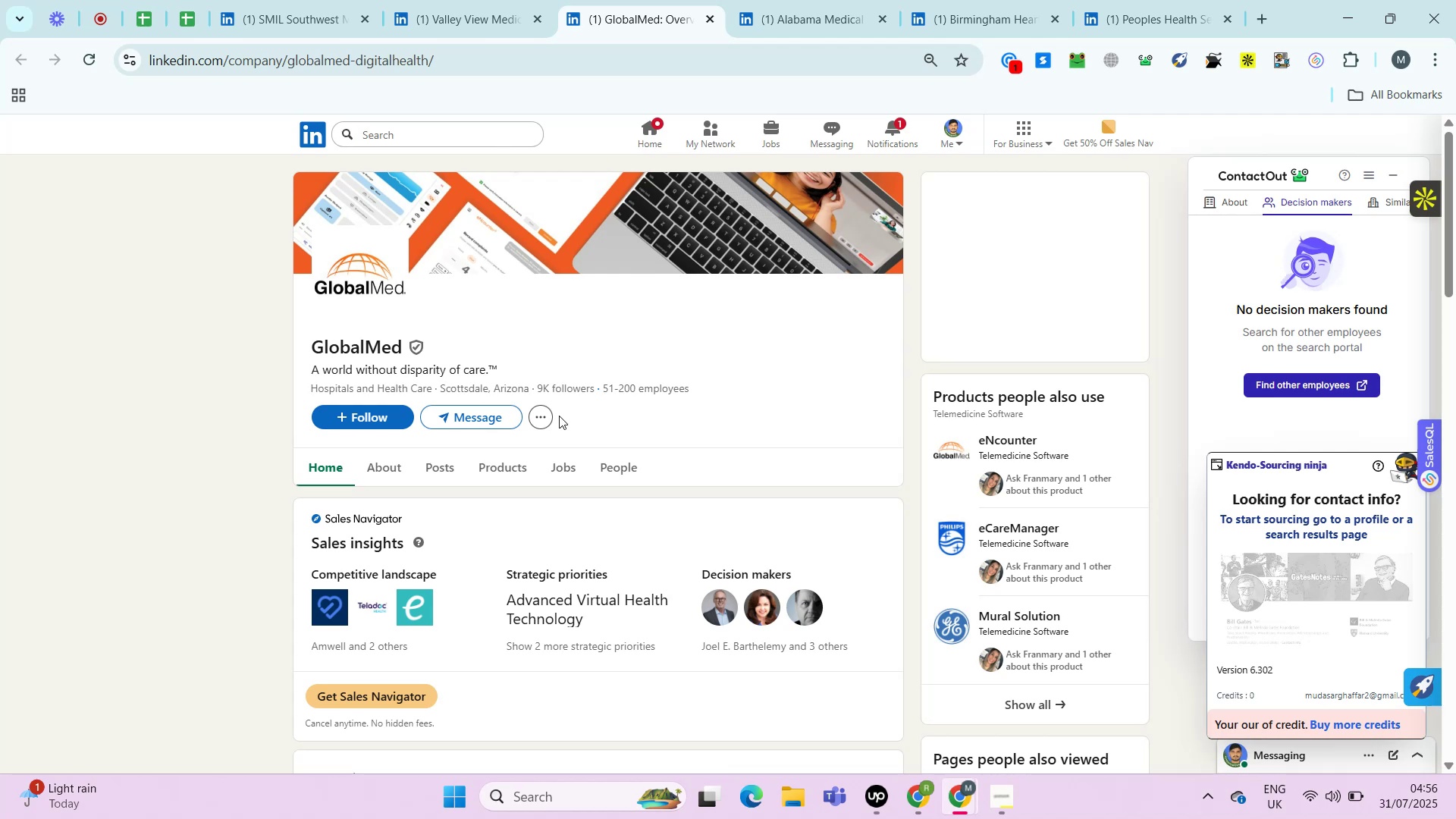 
key(Alt+Control+ControlRight)
 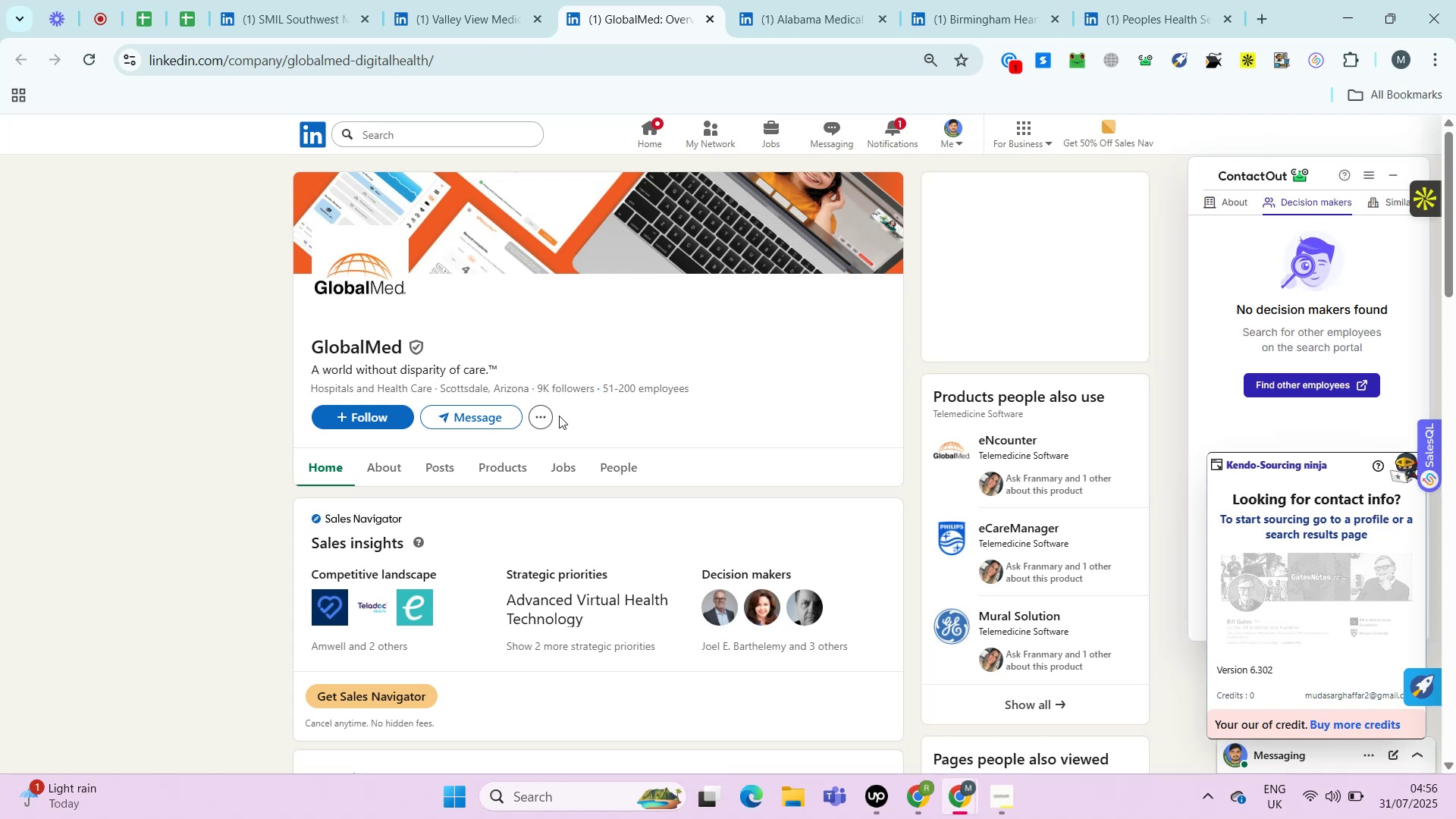 
key(Alt+Control+AltRight)
 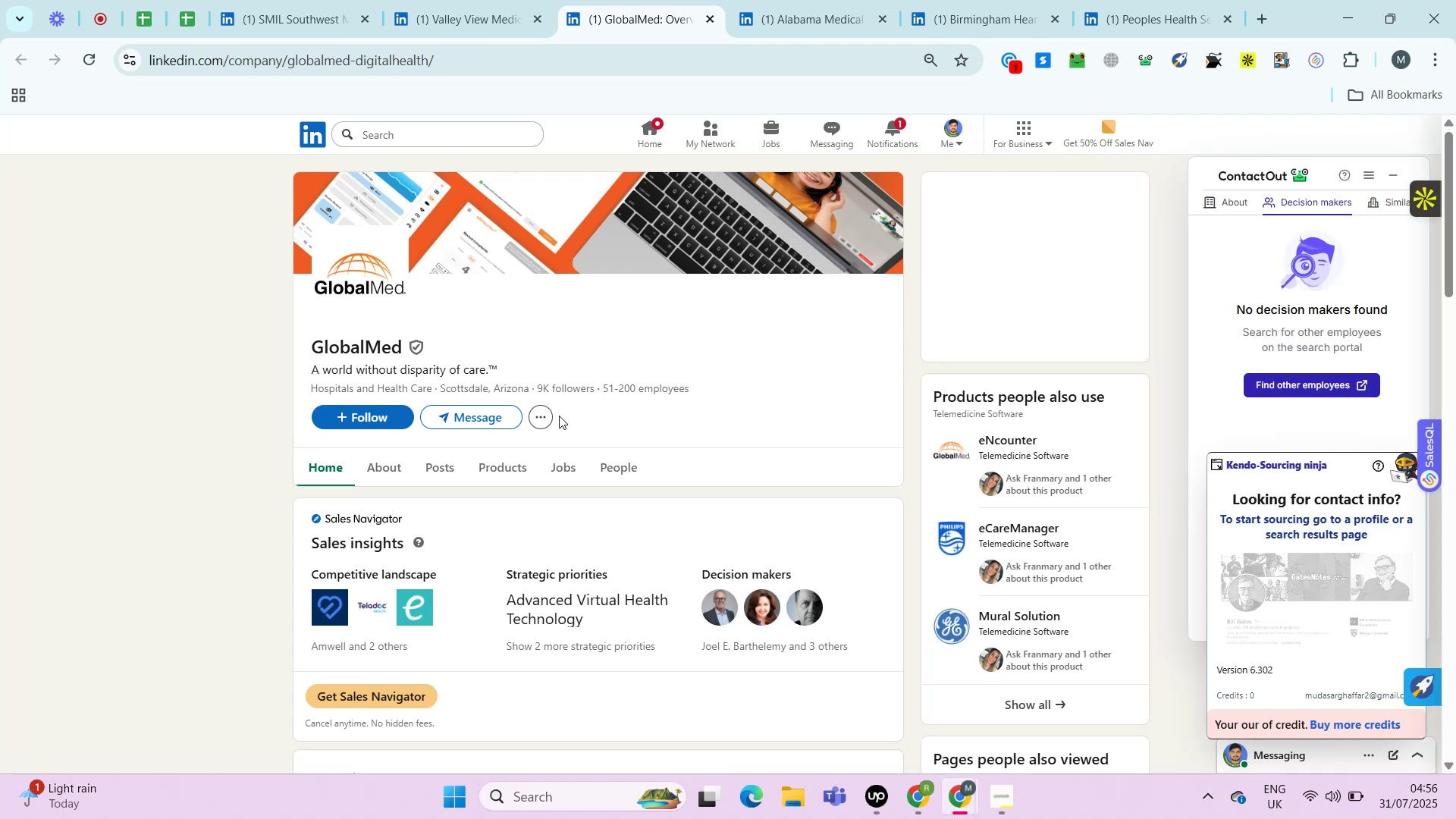 
key(Alt+Control+ControlRight)
 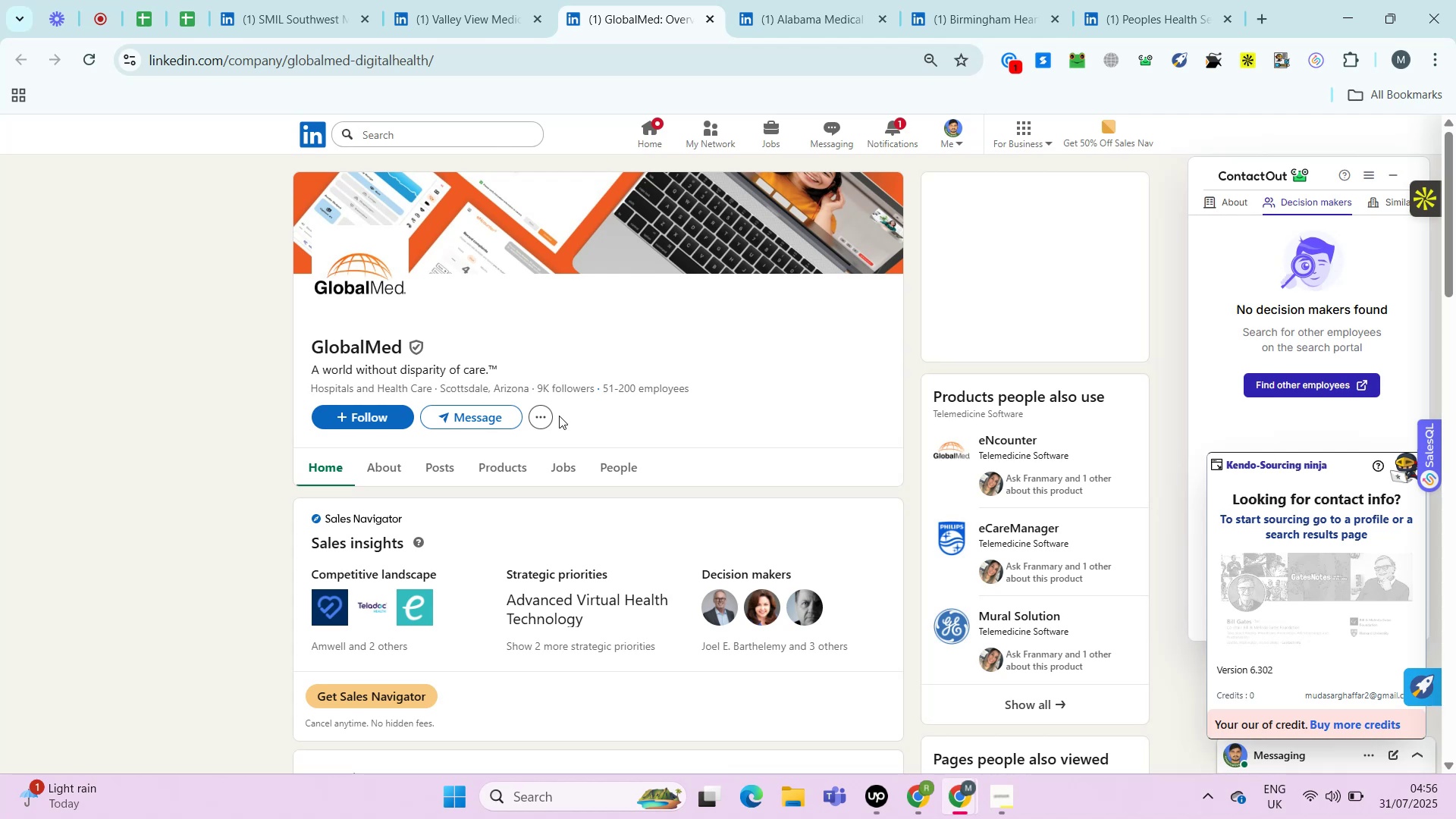 
key(Alt+Control+AltRight)
 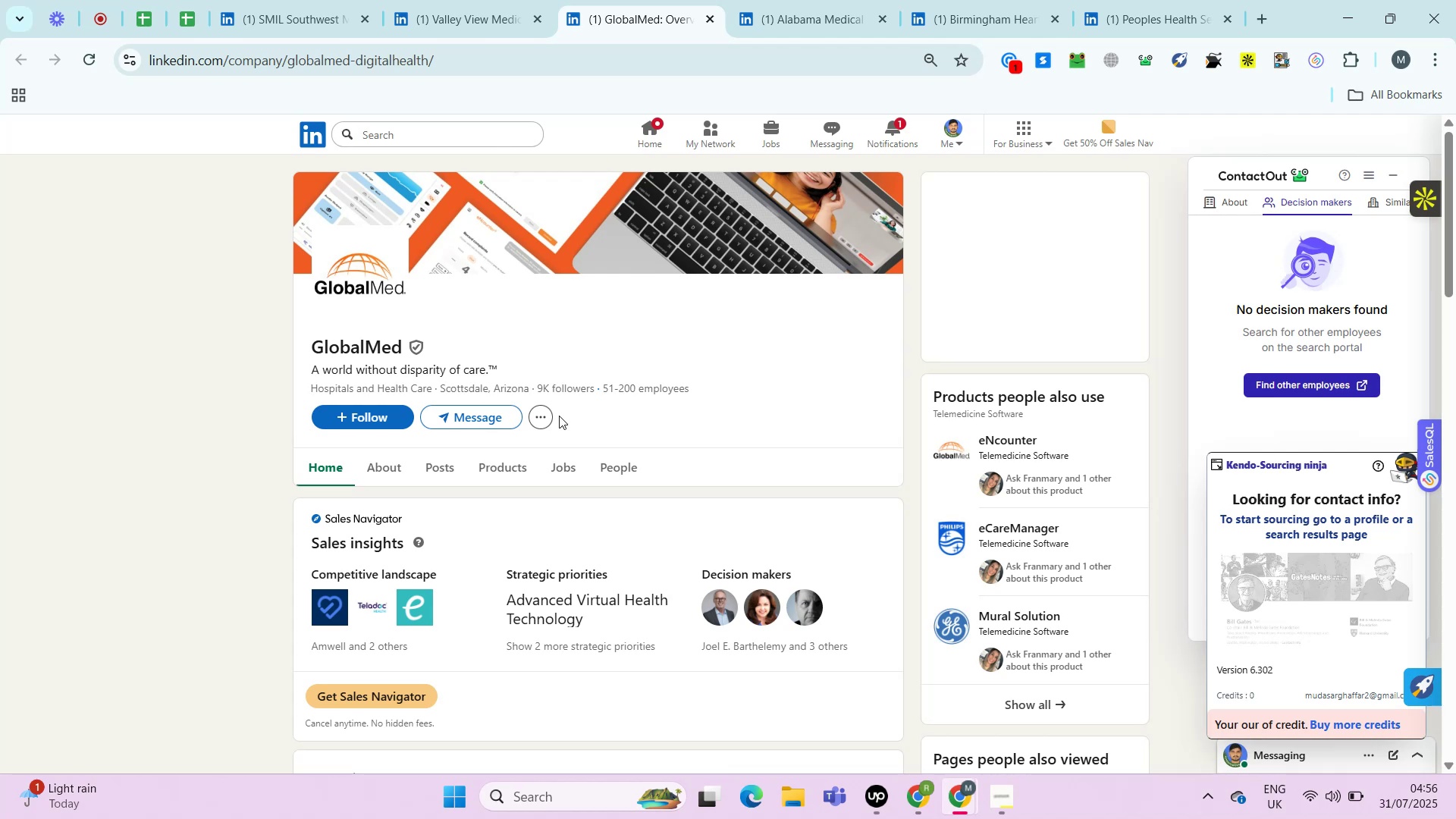 
key(Alt+Control+ControlRight)
 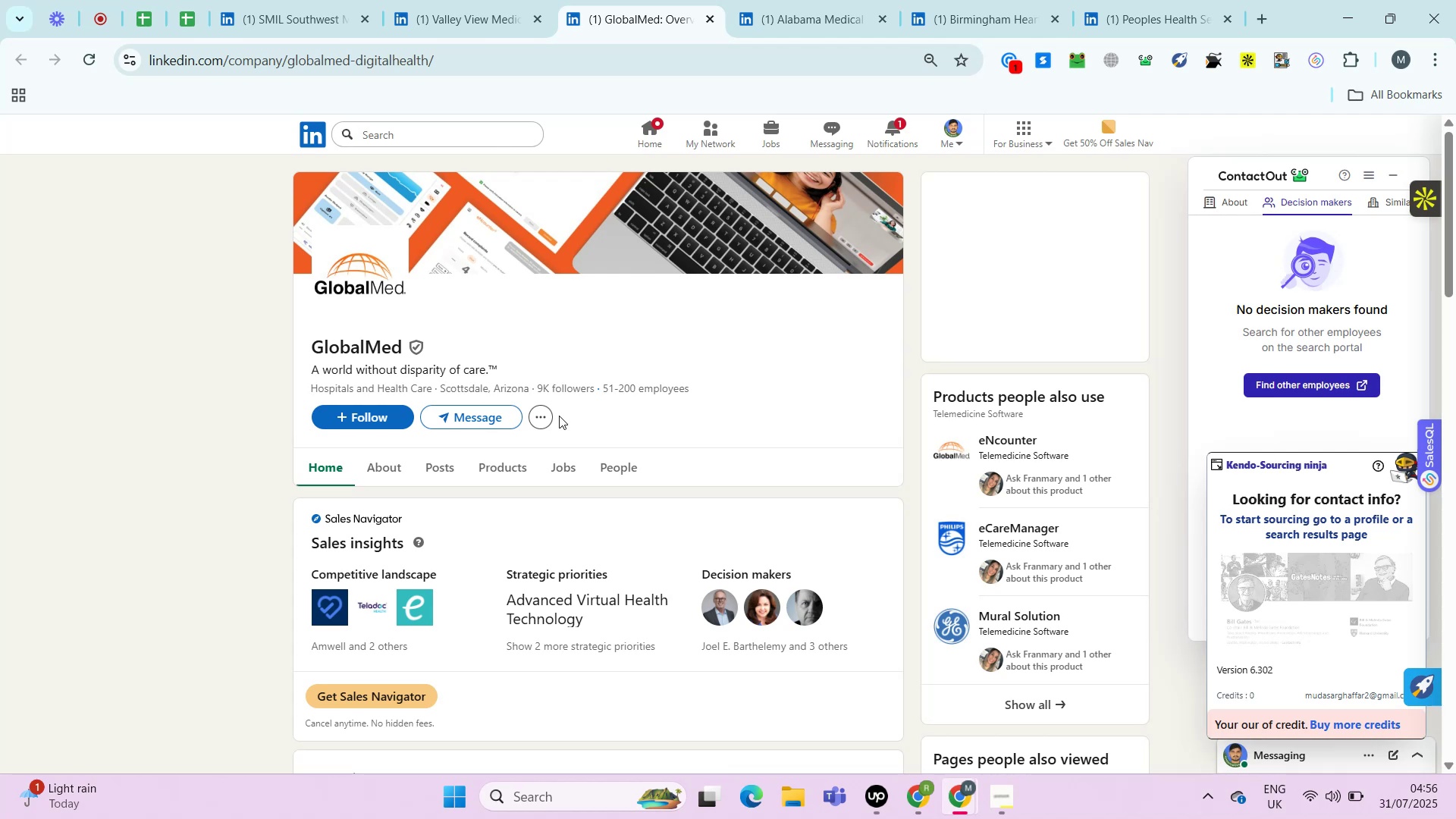 
key(Alt+Control+AltRight)
 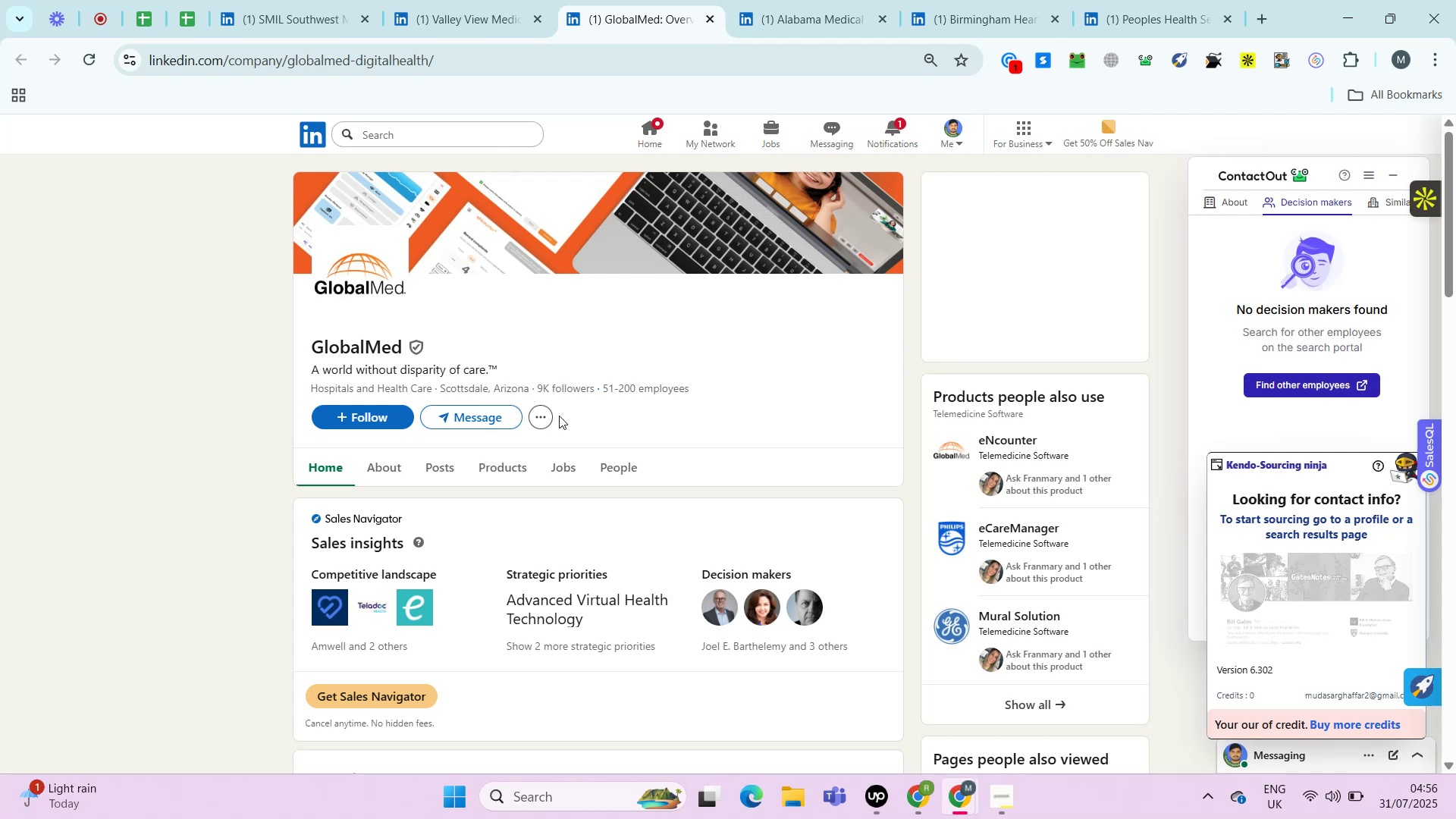 
key(Alt+Control+ControlRight)
 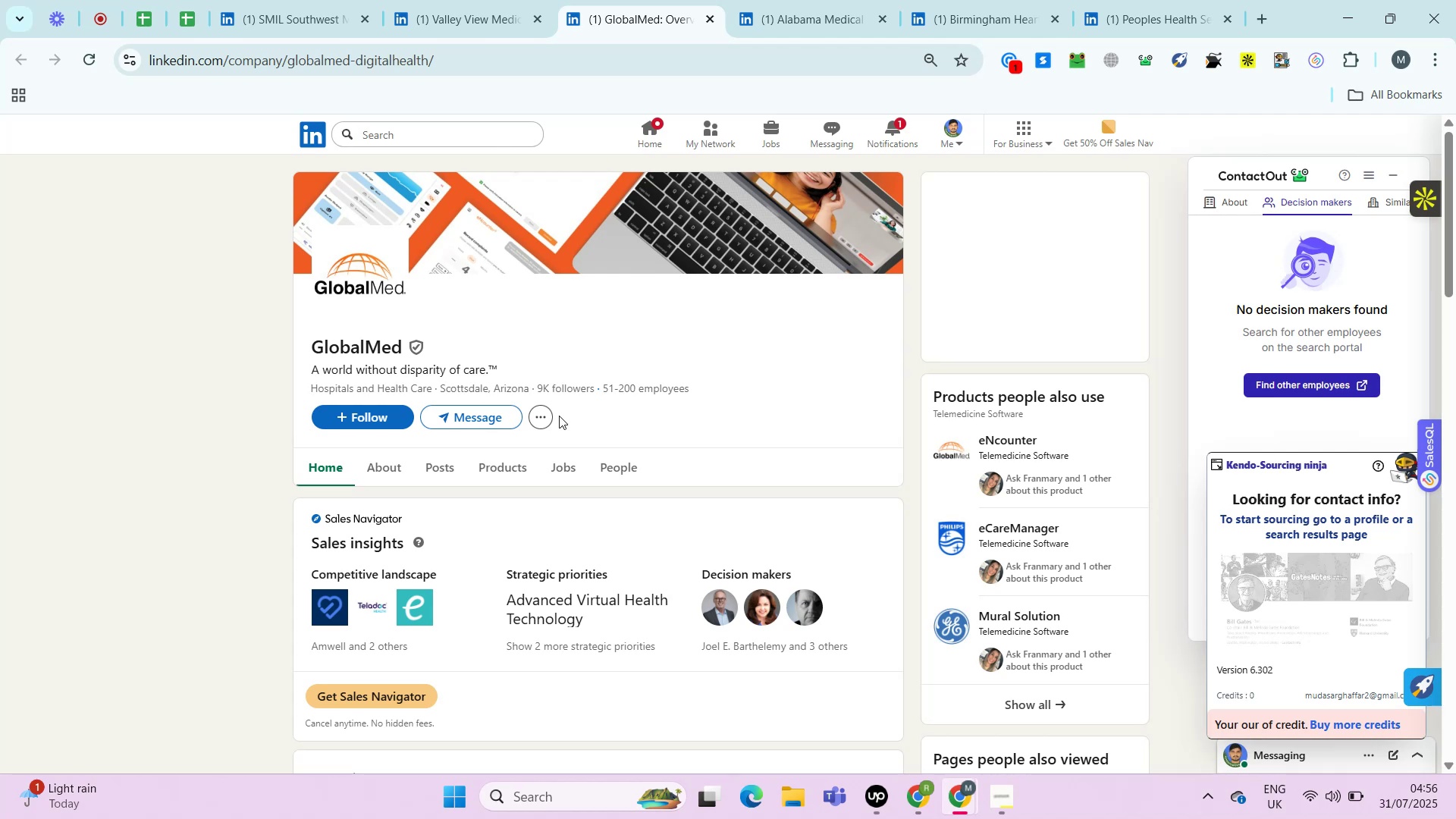 
key(Alt+Control+AltRight)
 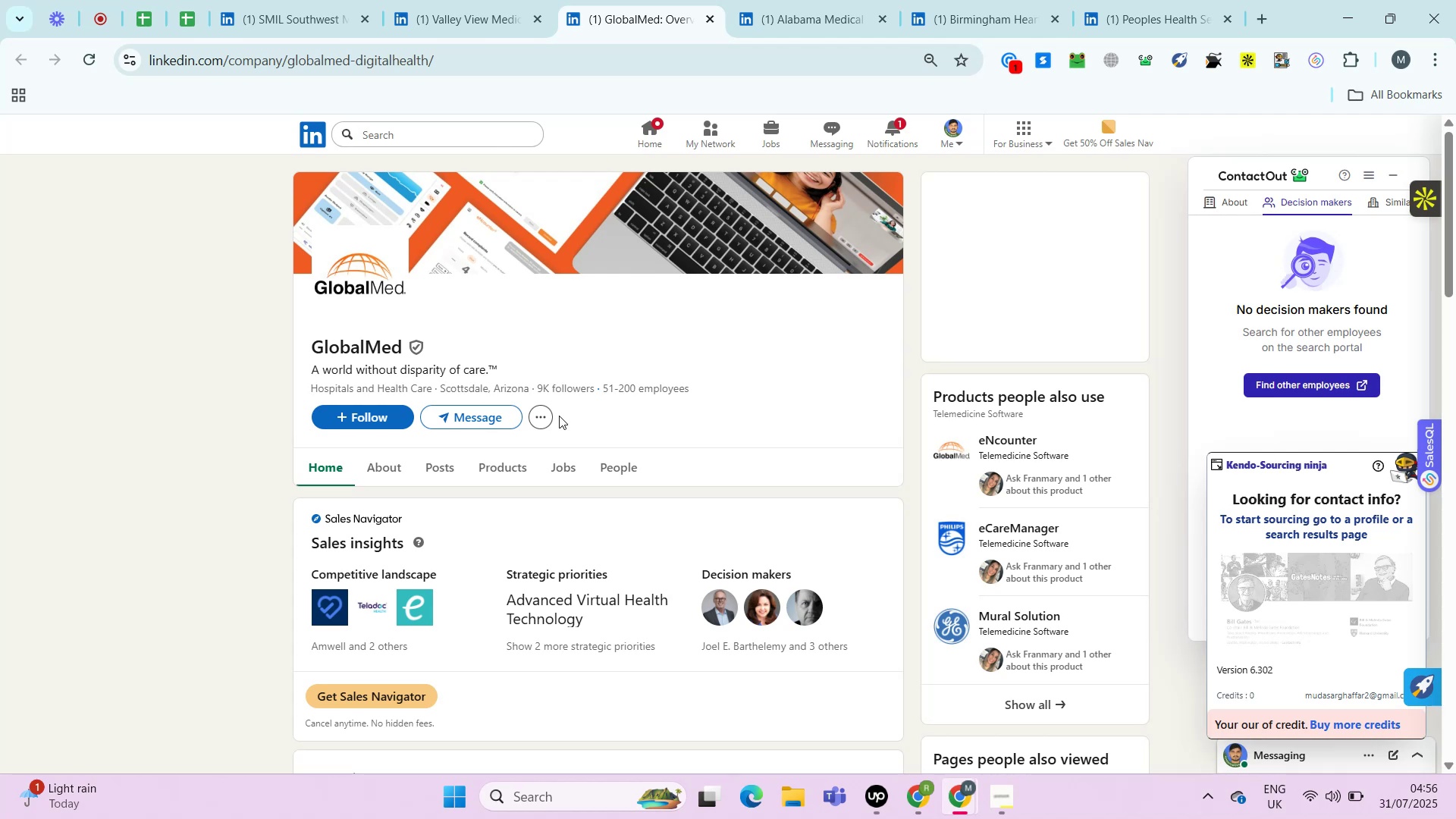 
key(Alt+Control+ControlRight)
 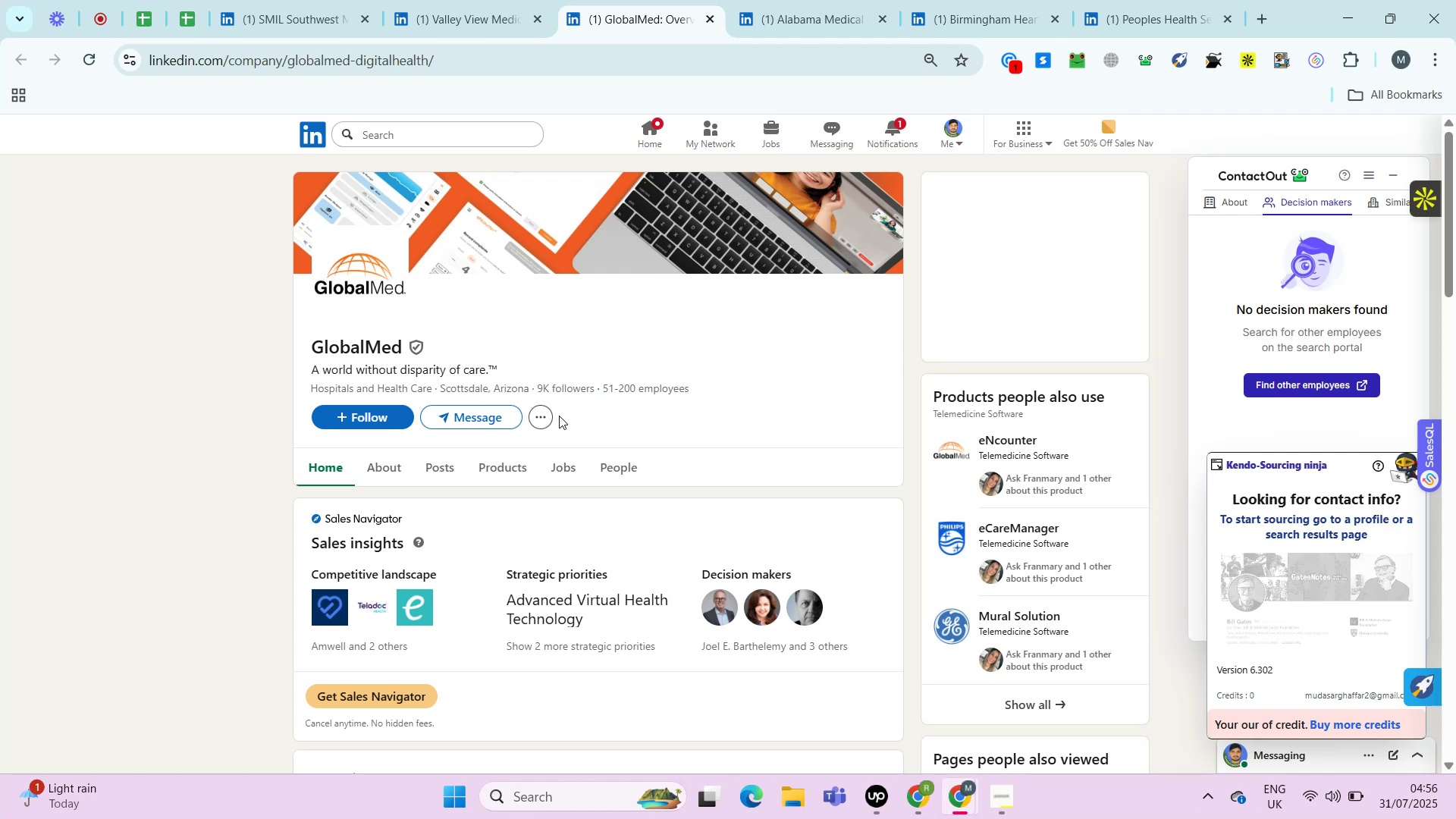 
key(Alt+Control+AltRight)
 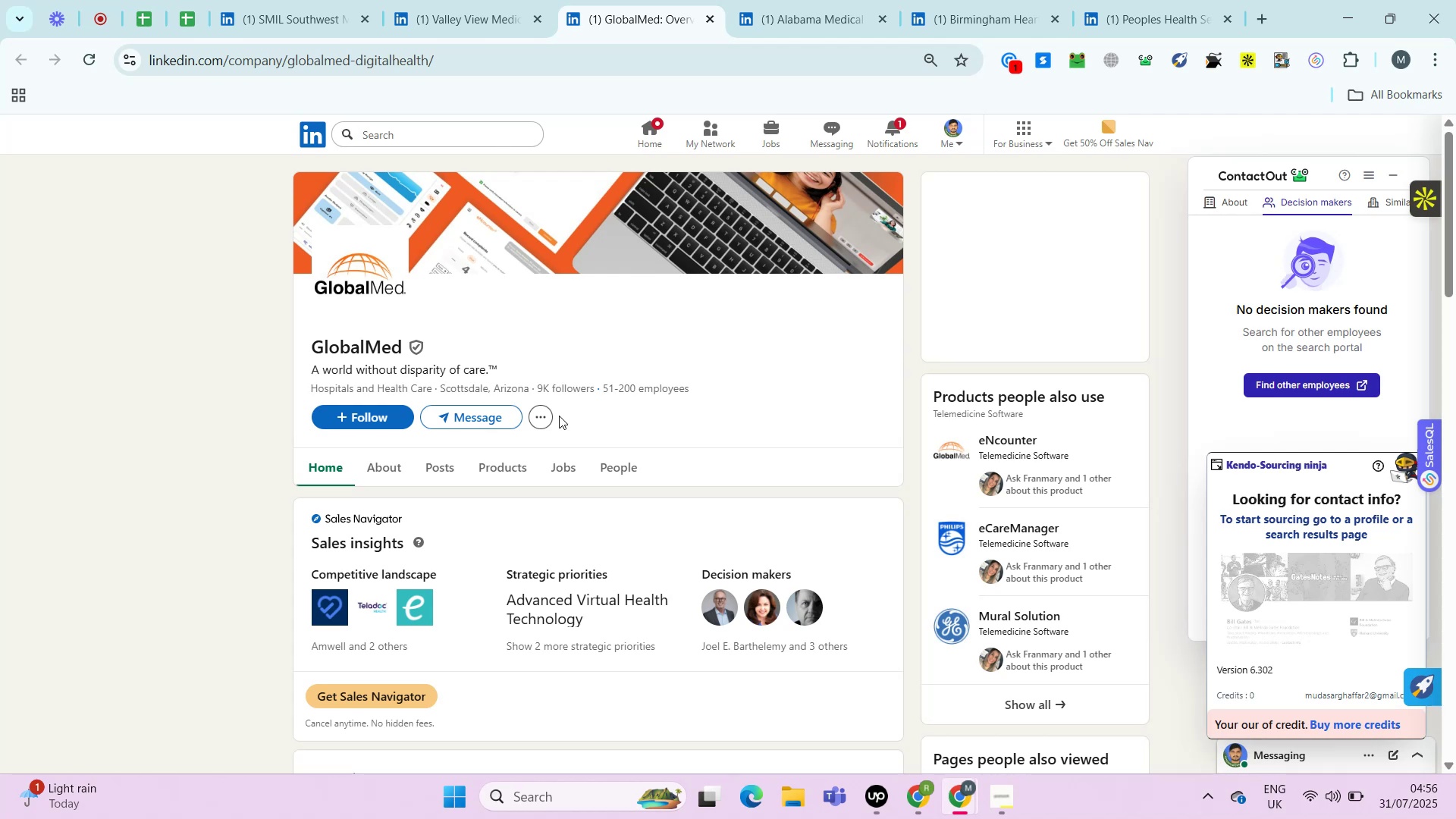 
key(Control+ControlLeft)
 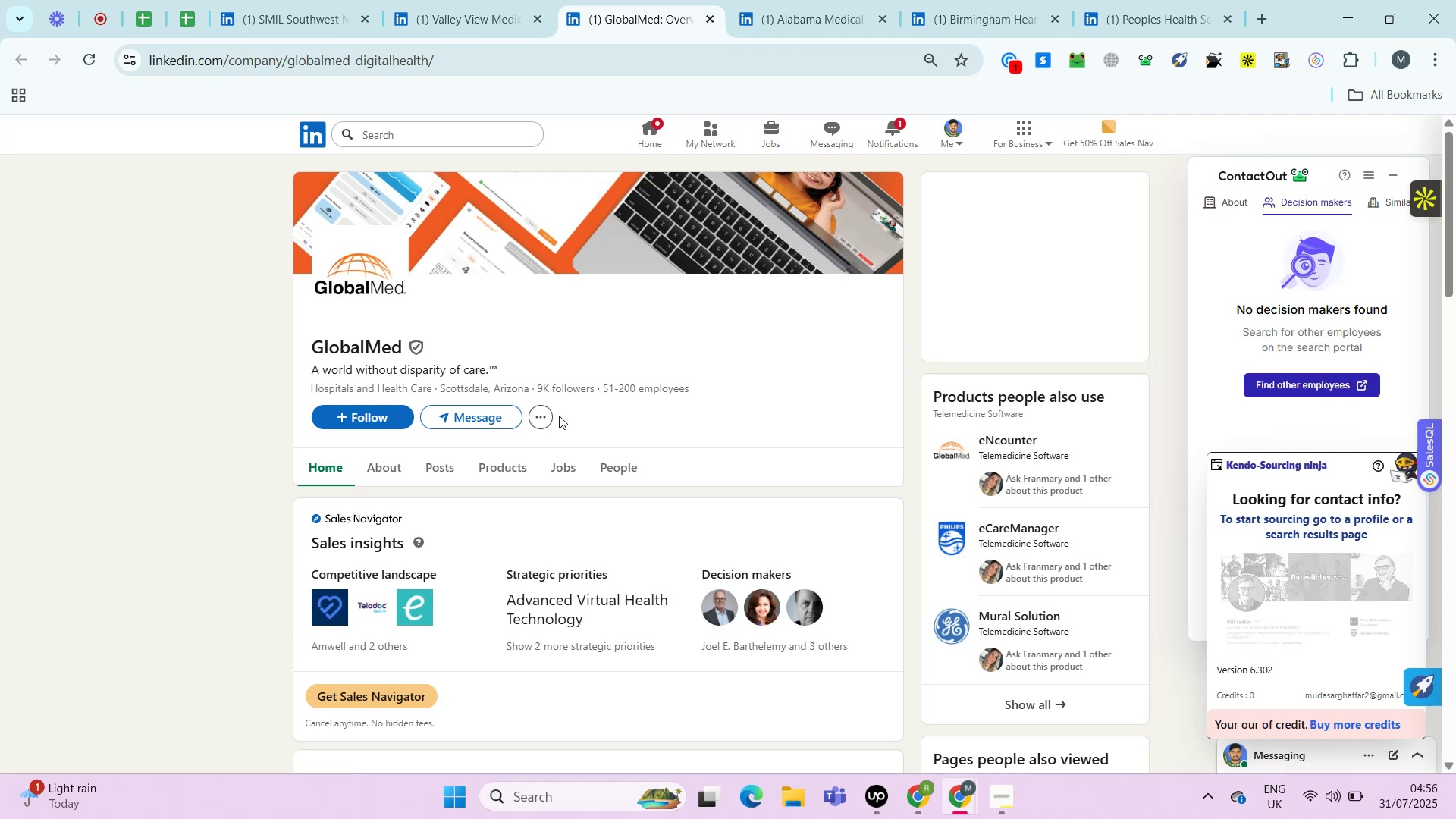 
key(Alt+Control+AltRight)
 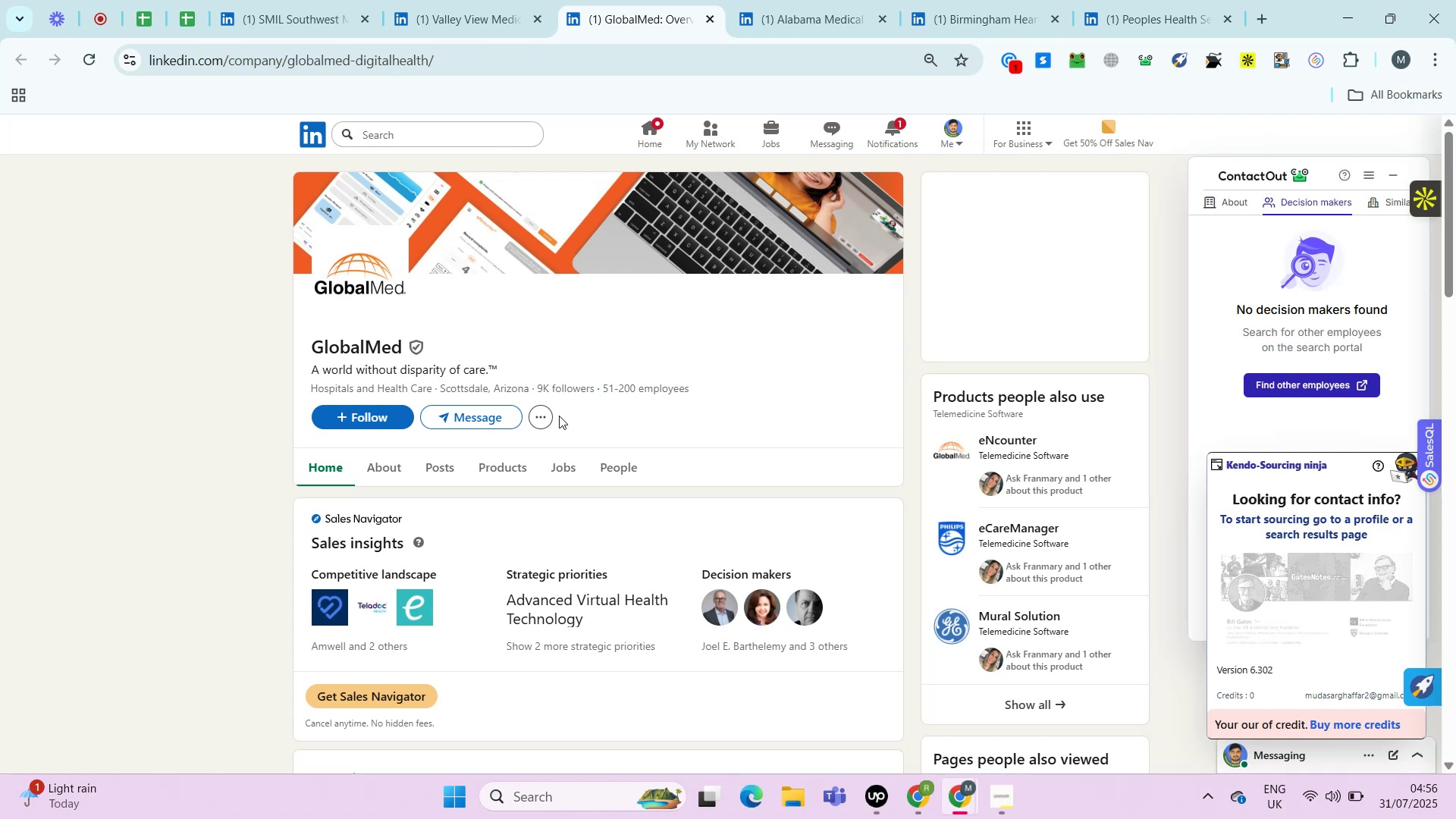 
key(Control+ControlRight)
 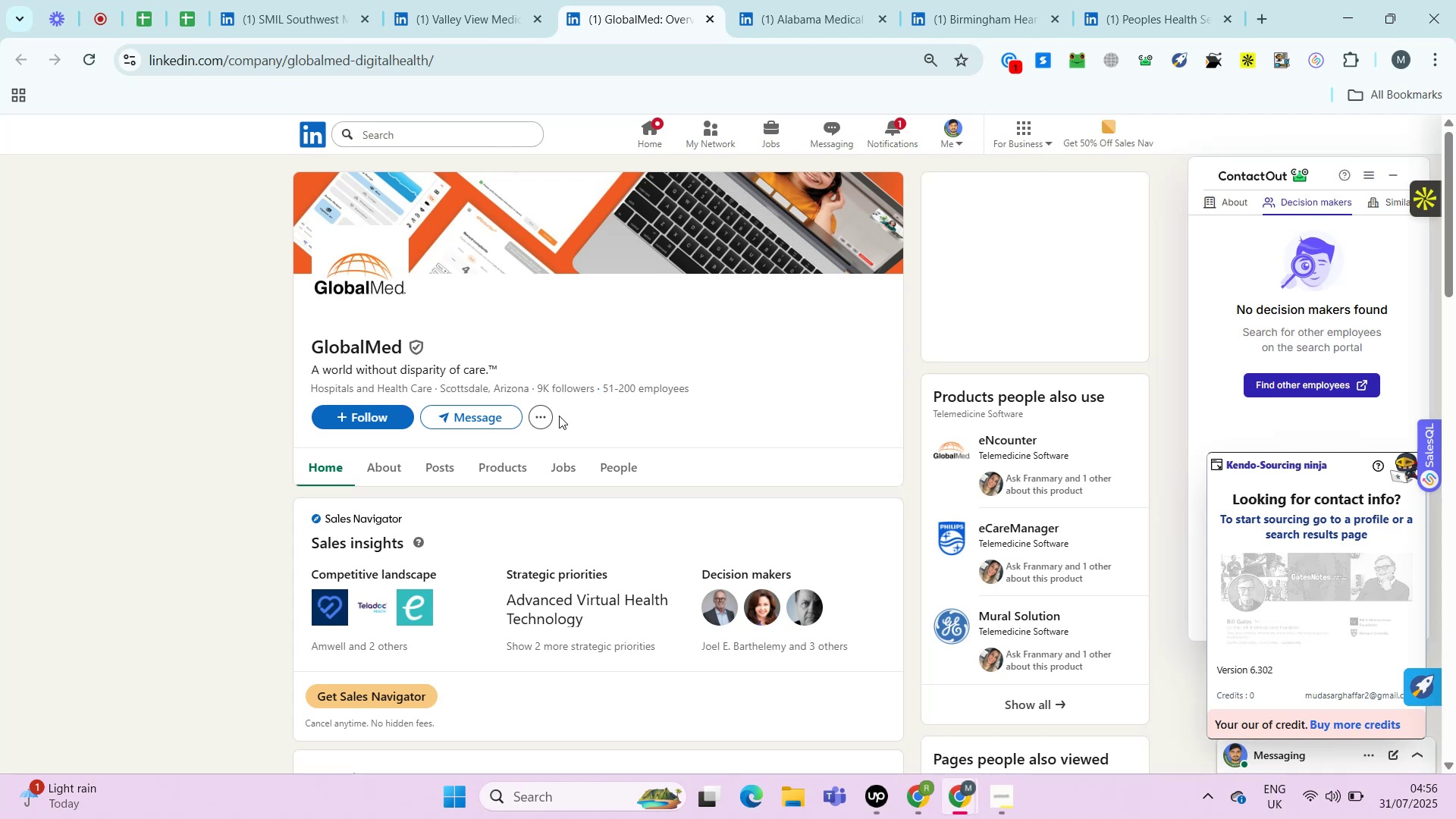 
key(Alt+Control+AltRight)
 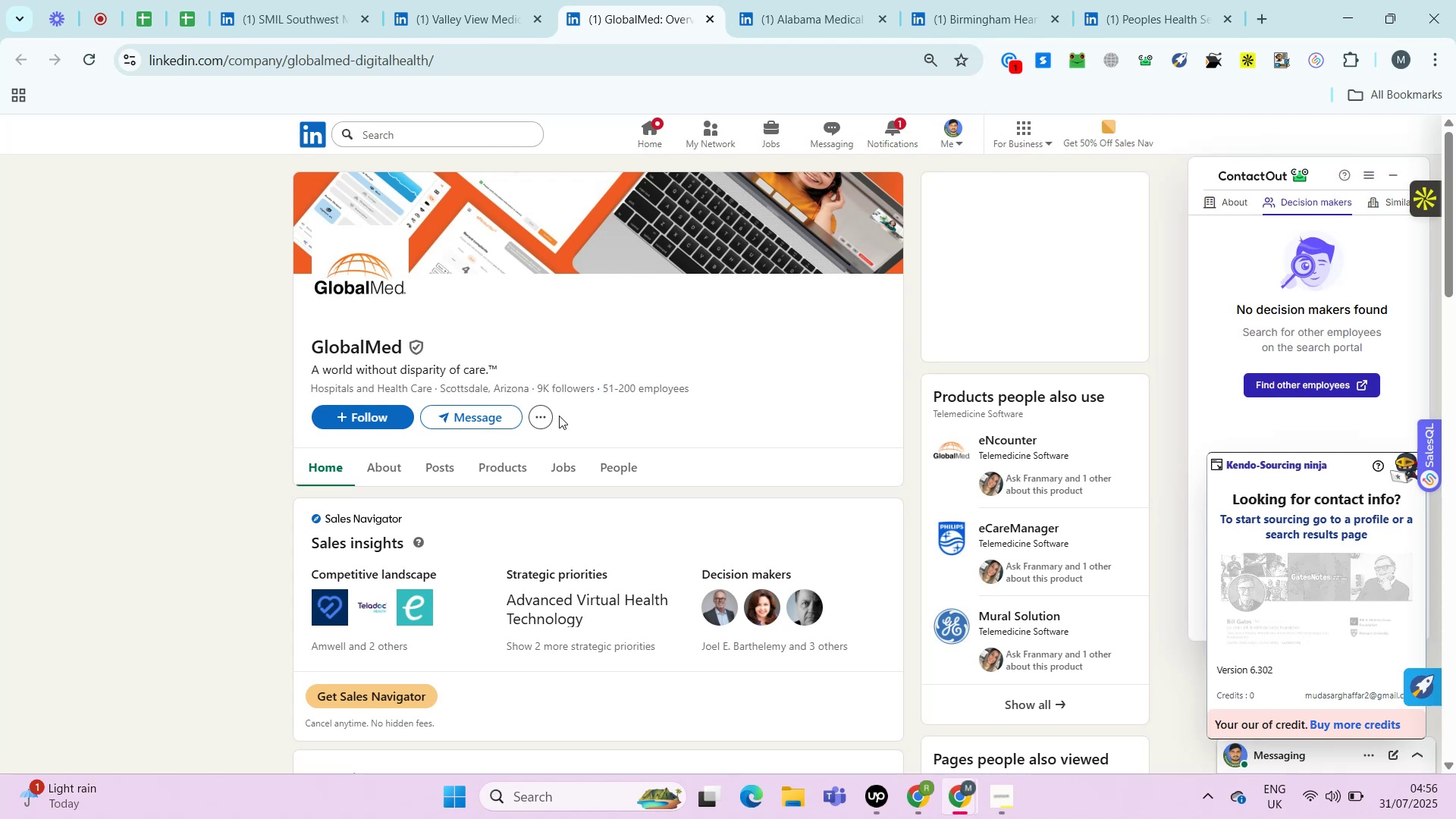 
key(Alt+Control+ControlRight)
 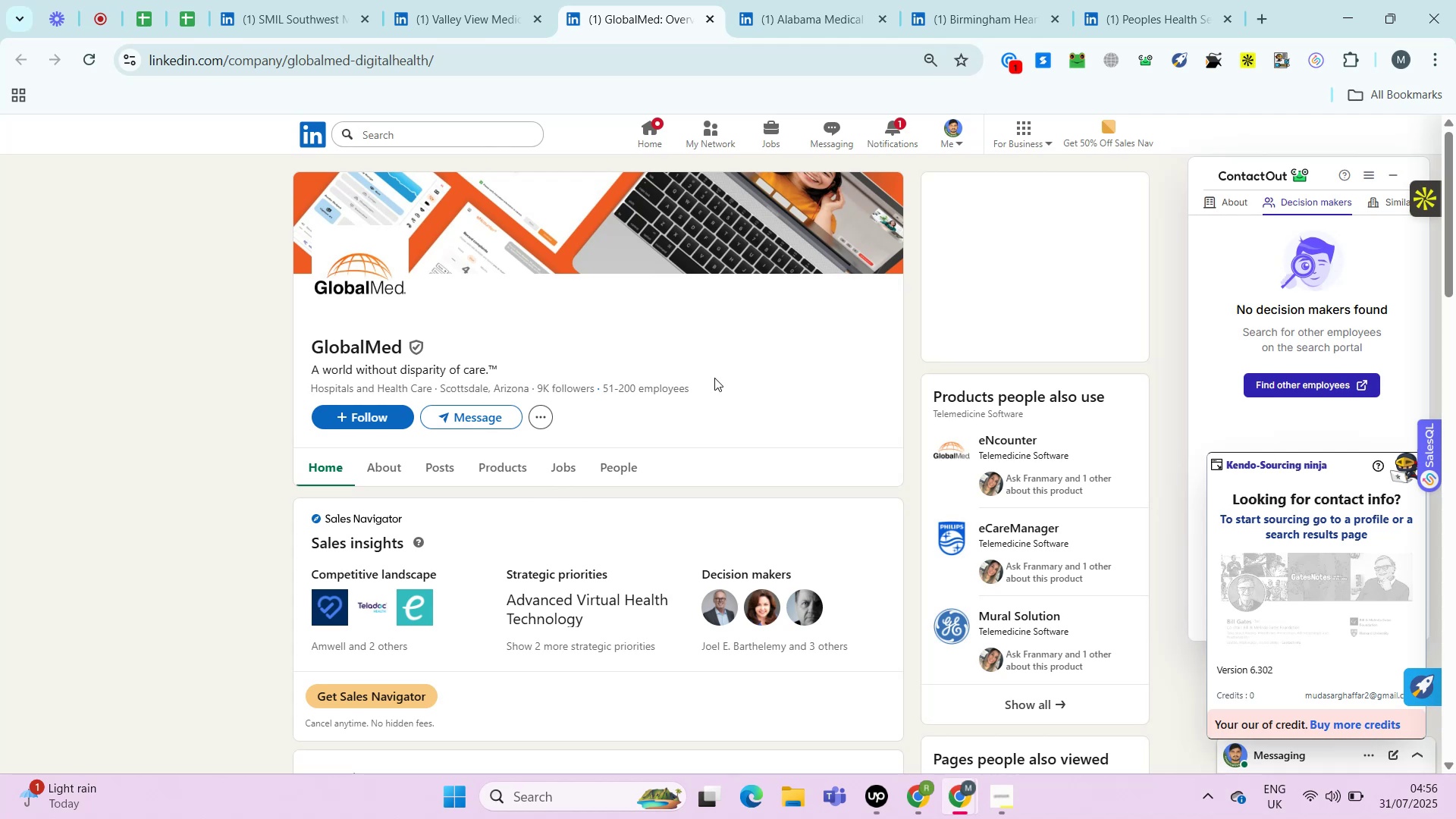 
wait(11.55)
 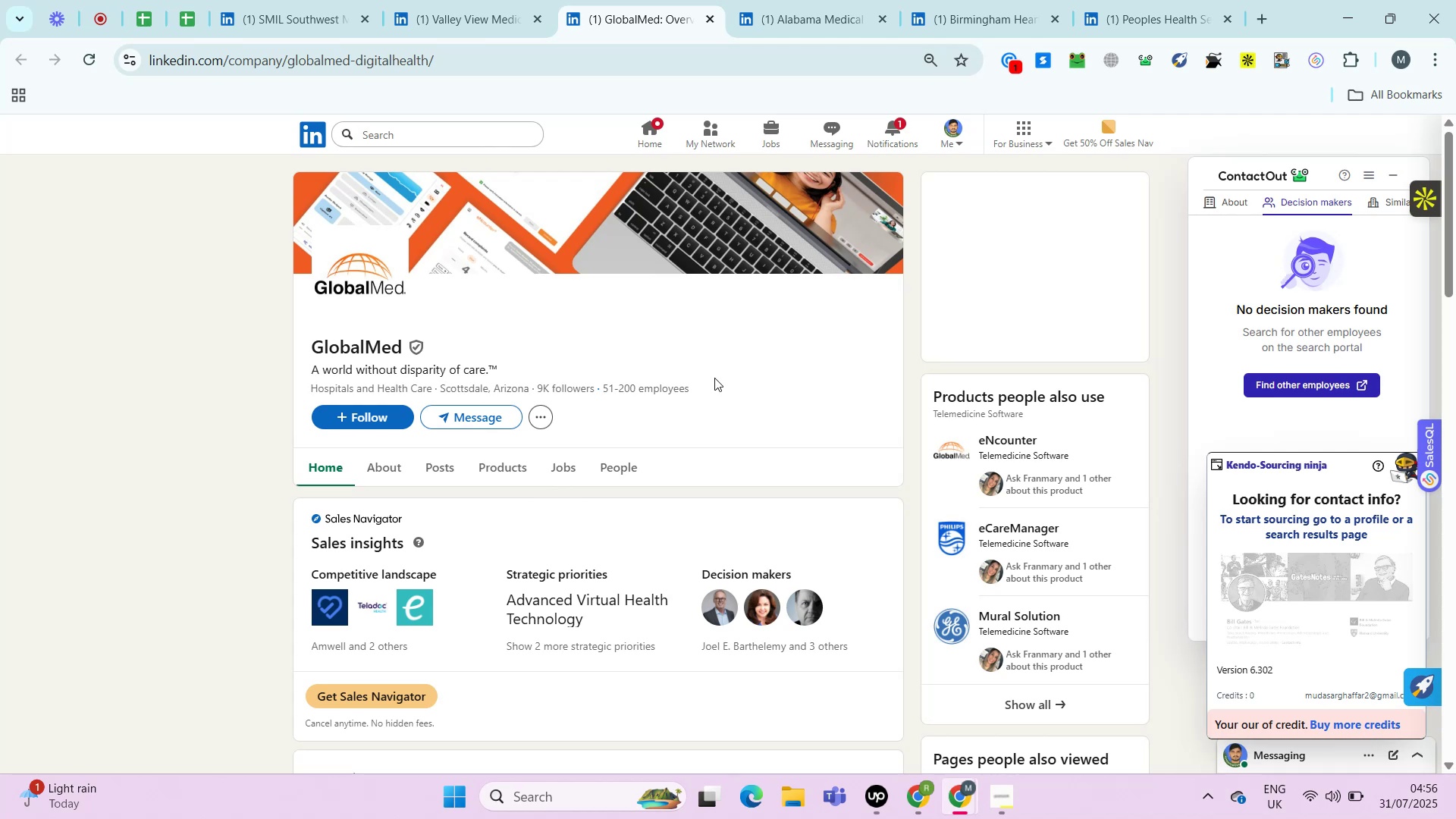 
key(Control+ControlLeft)
 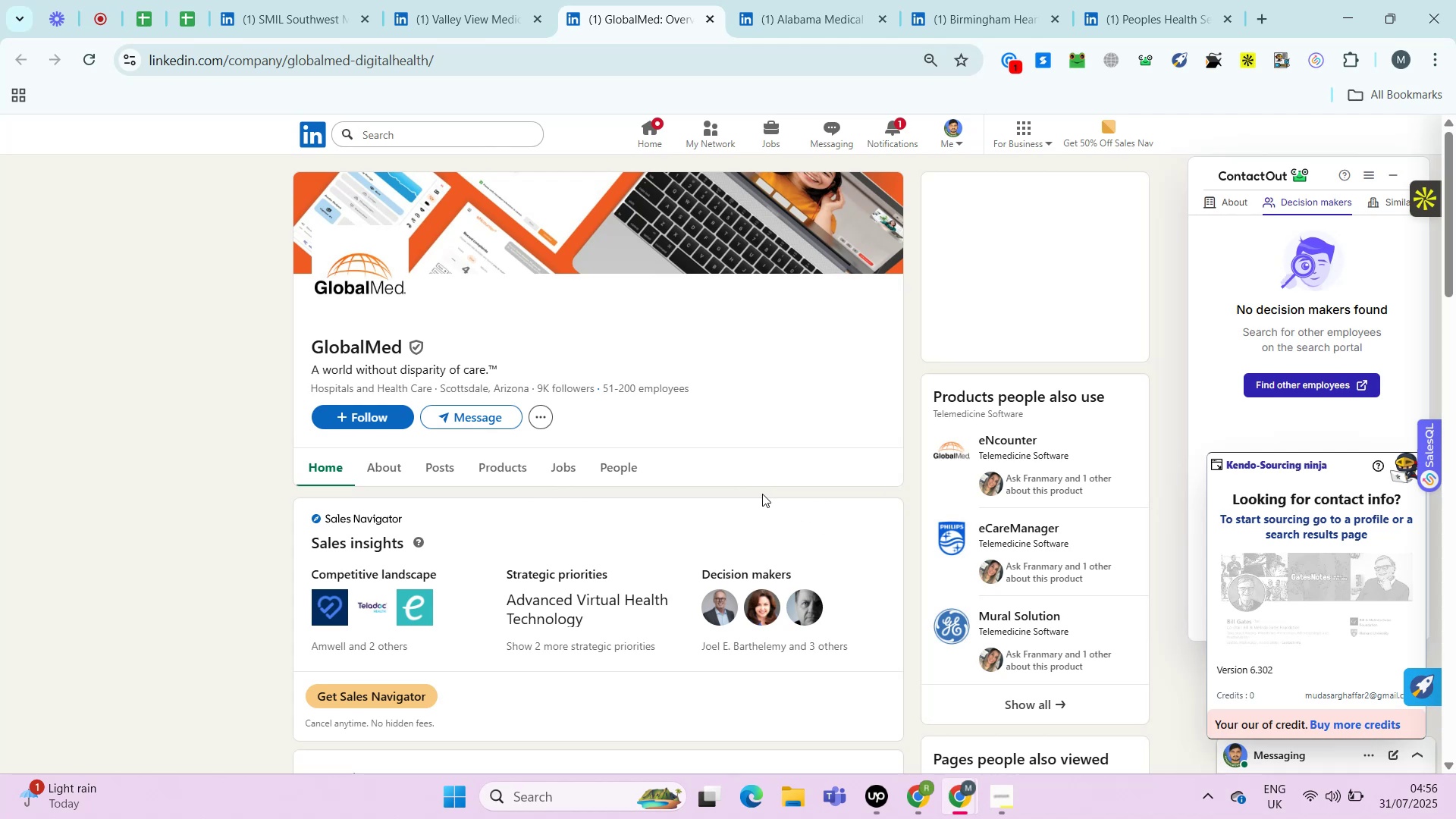 
key(Alt+Control+AltRight)
 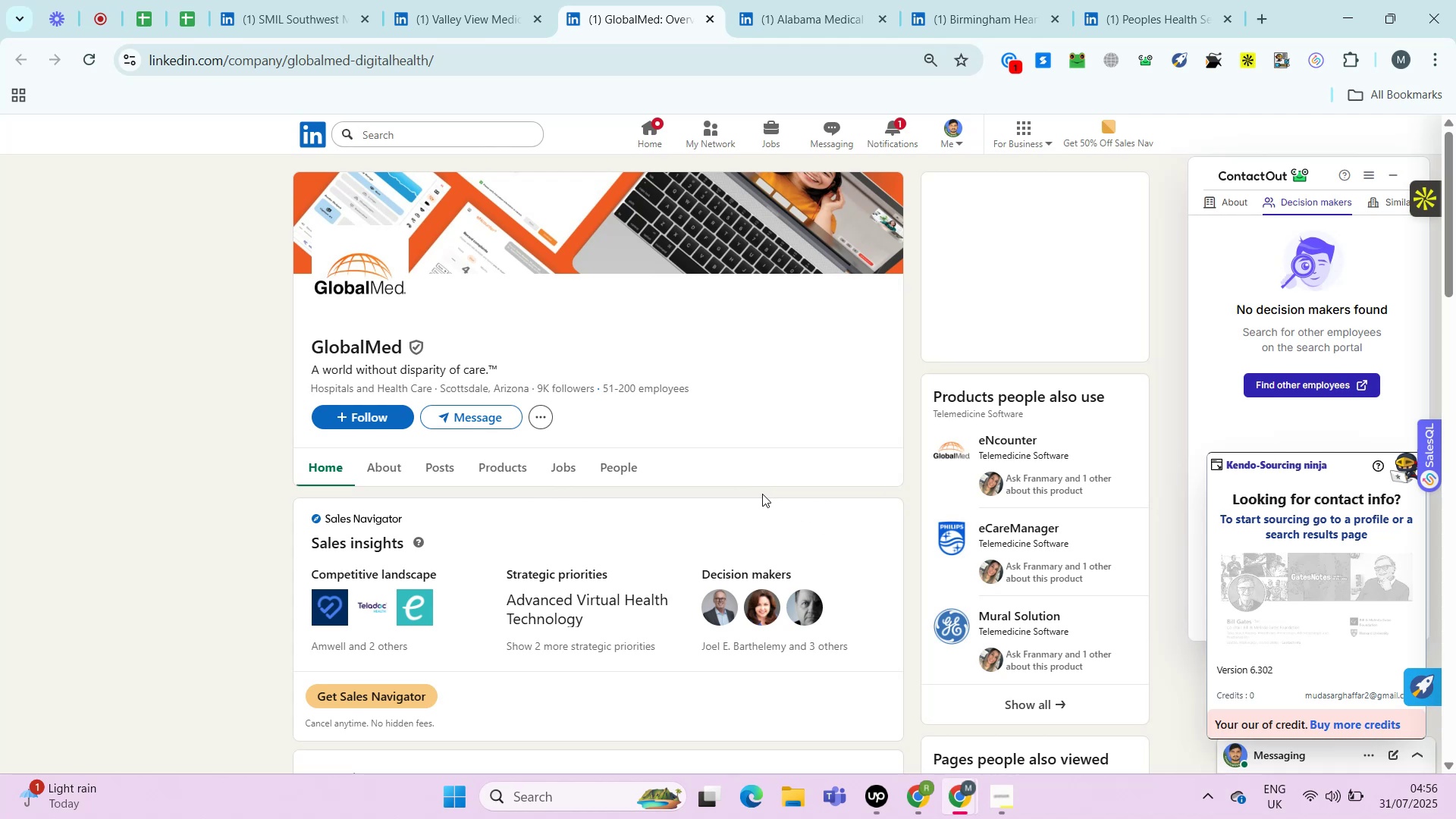 
key(Control+ControlRight)
 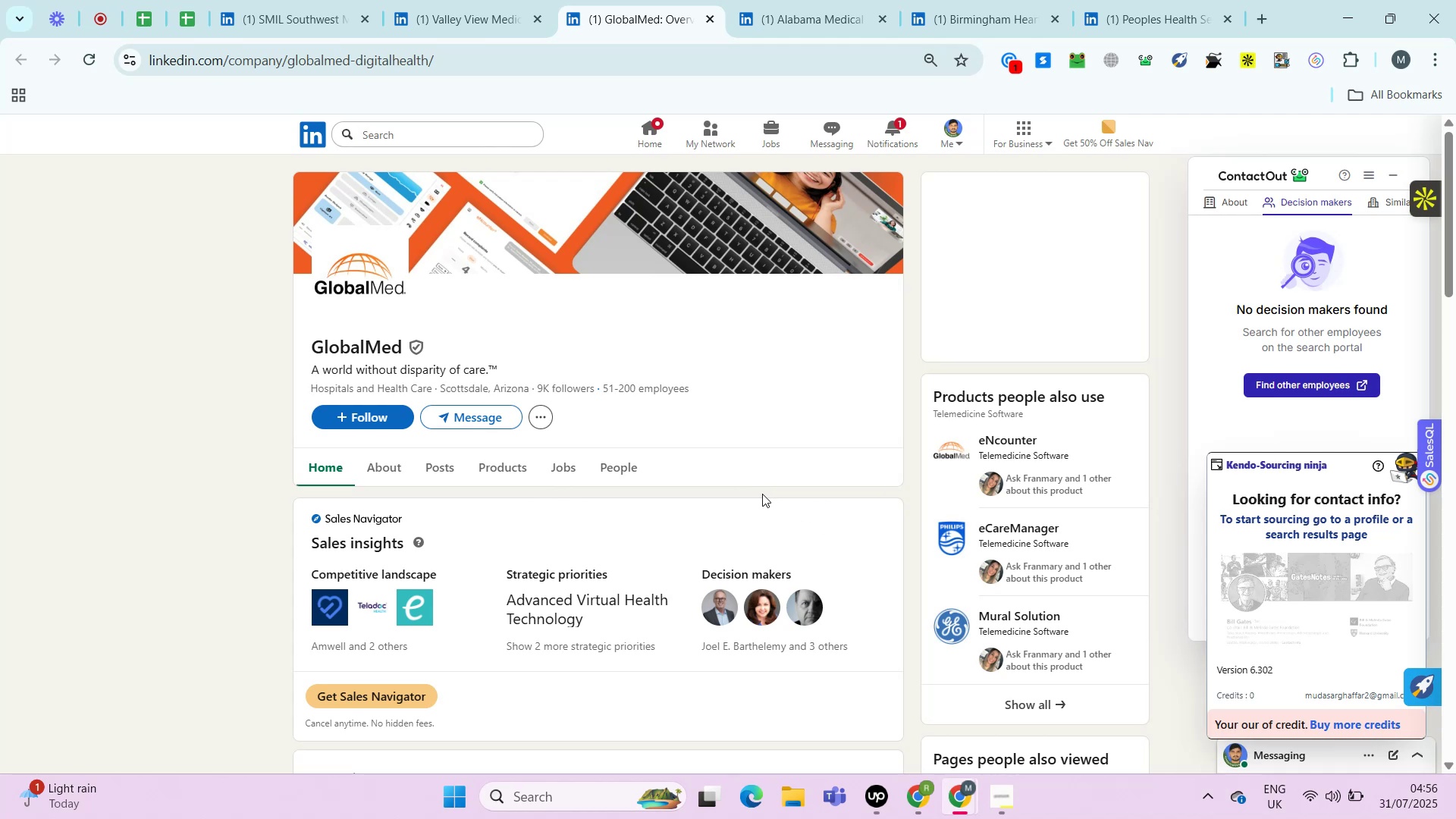 
key(Control+ControlLeft)
 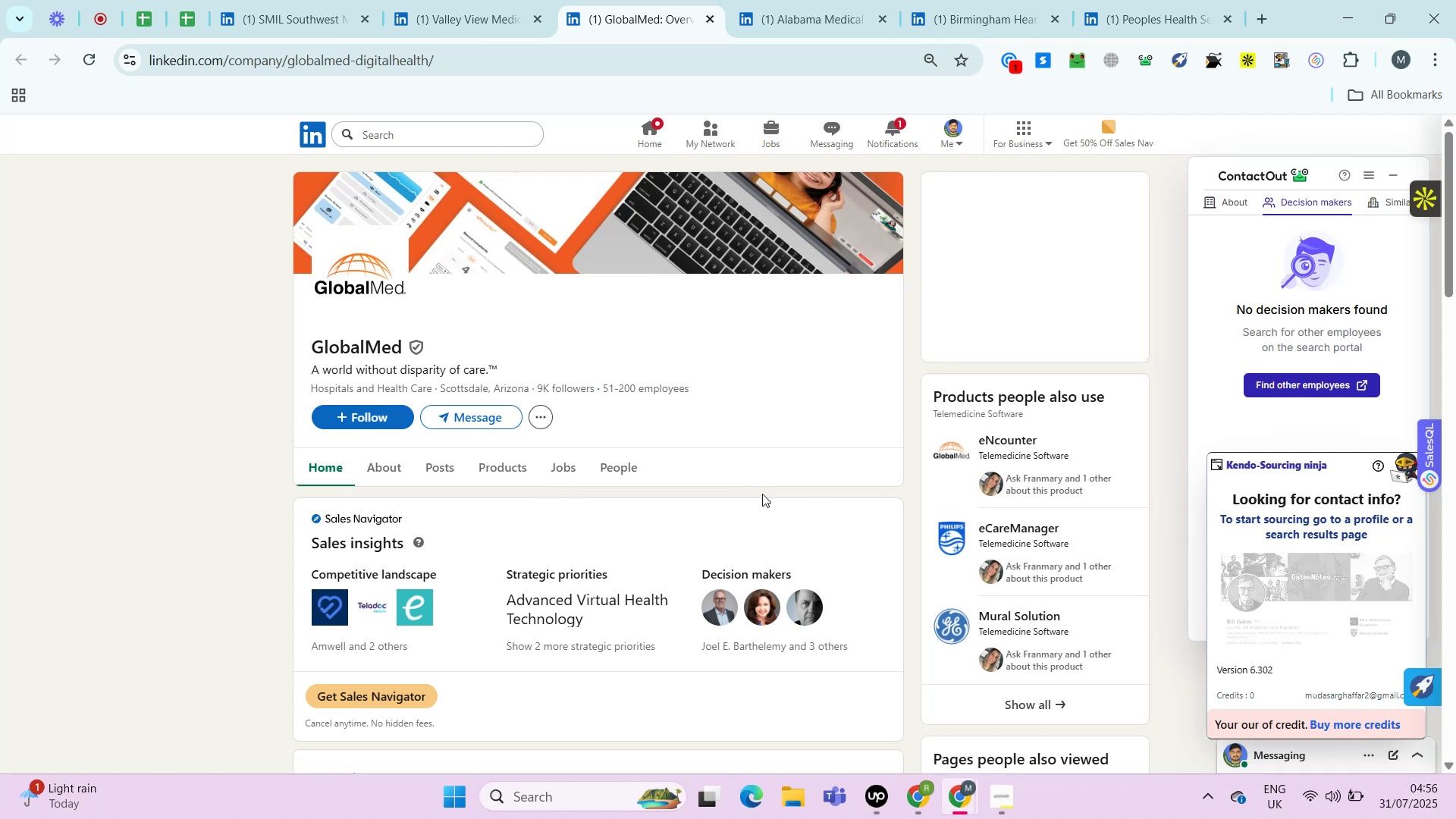 
key(Alt+Control+AltRight)
 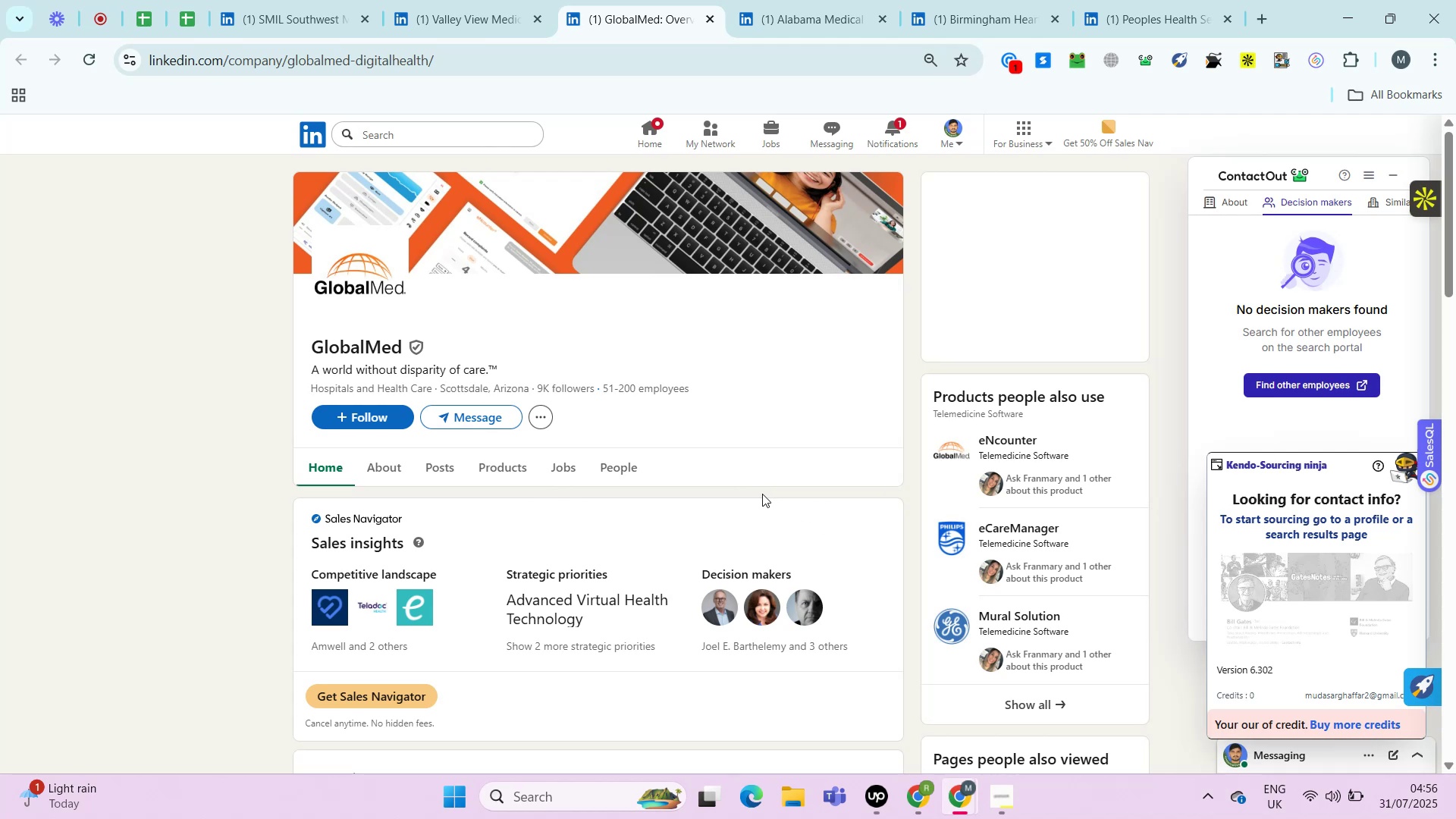 
key(Control+ControlLeft)
 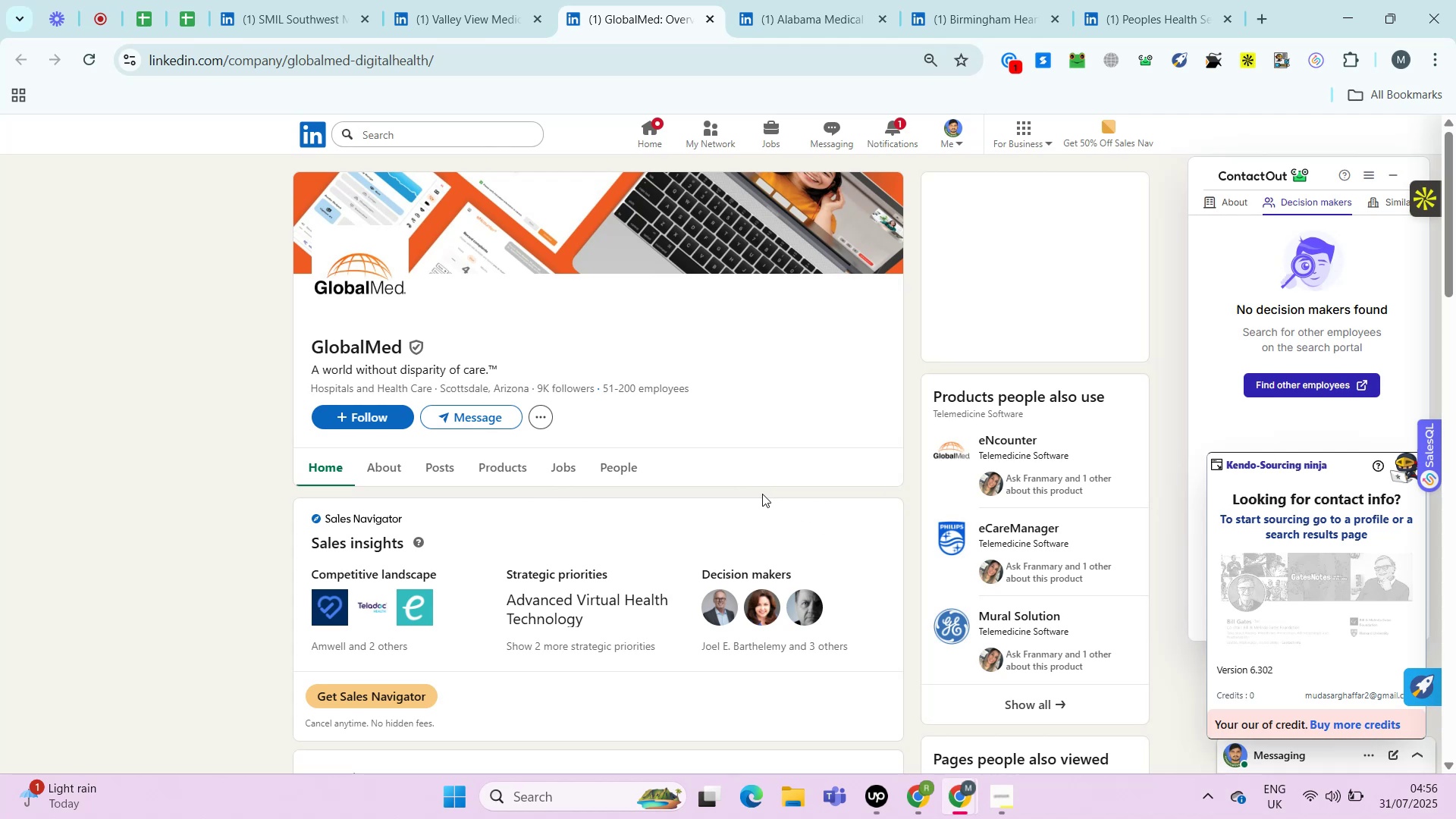 
key(Alt+Control+AltRight)
 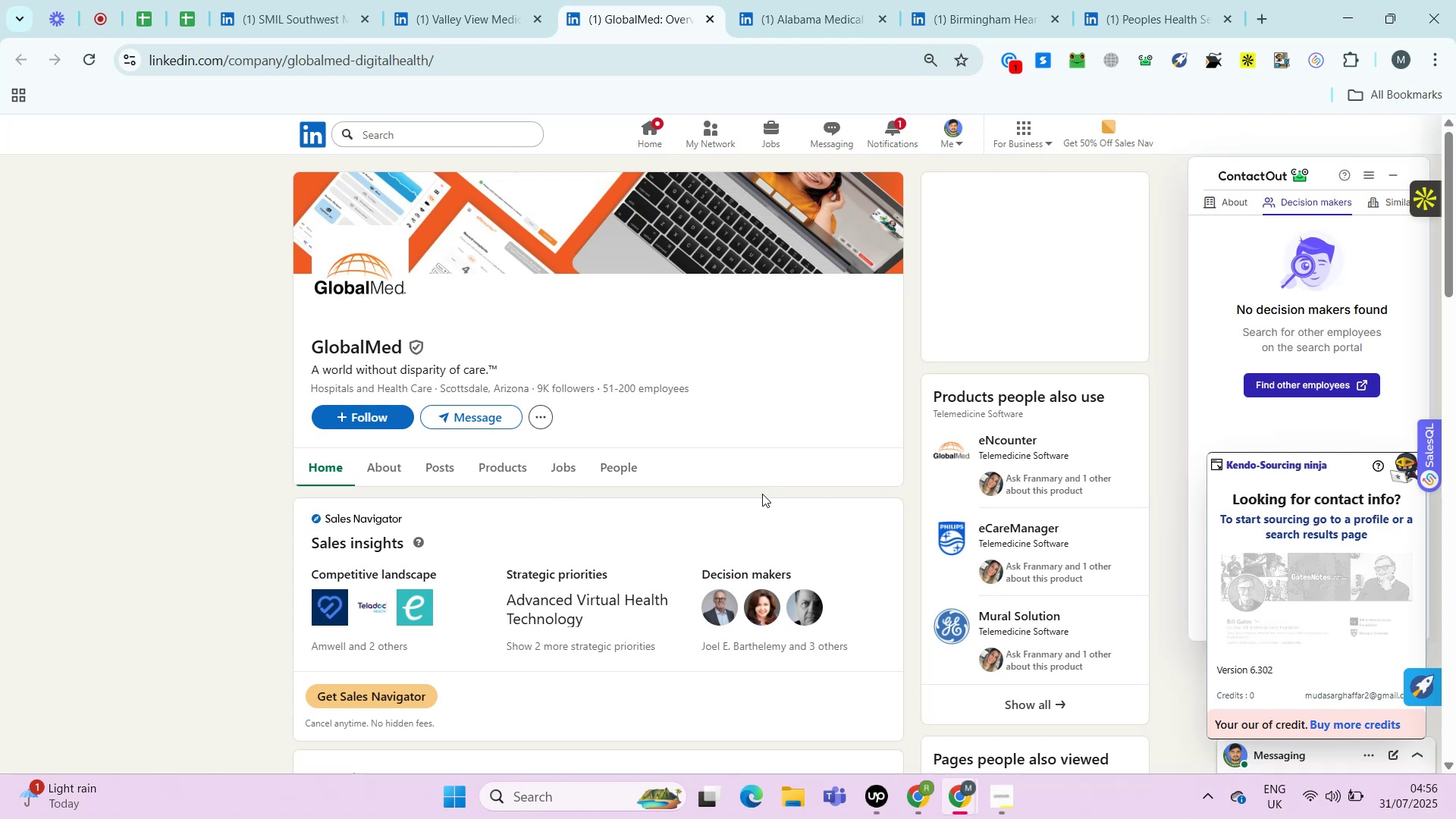 
key(Alt+Control+ControlRight)
 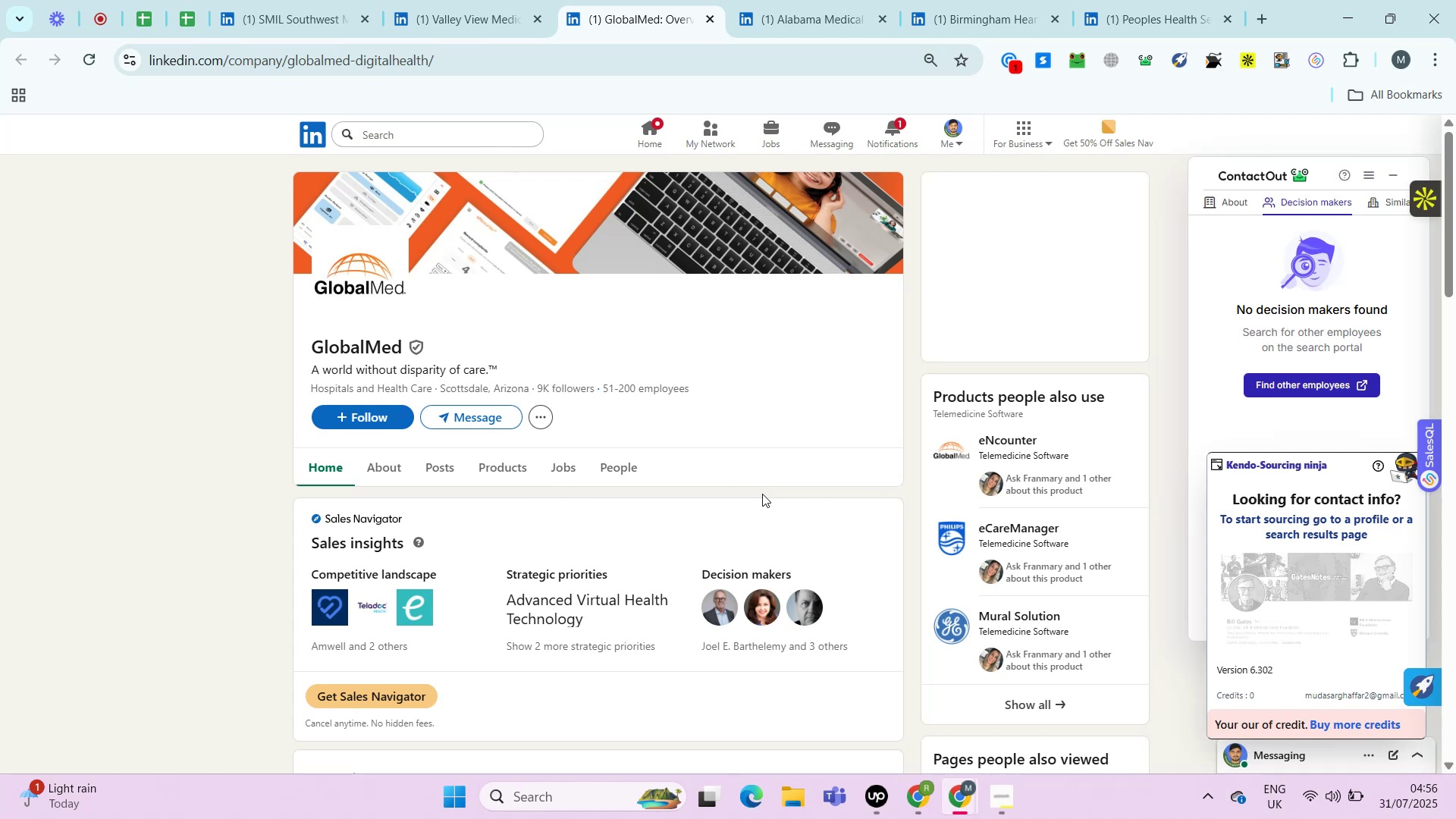 
key(Alt+Control+AltRight)
 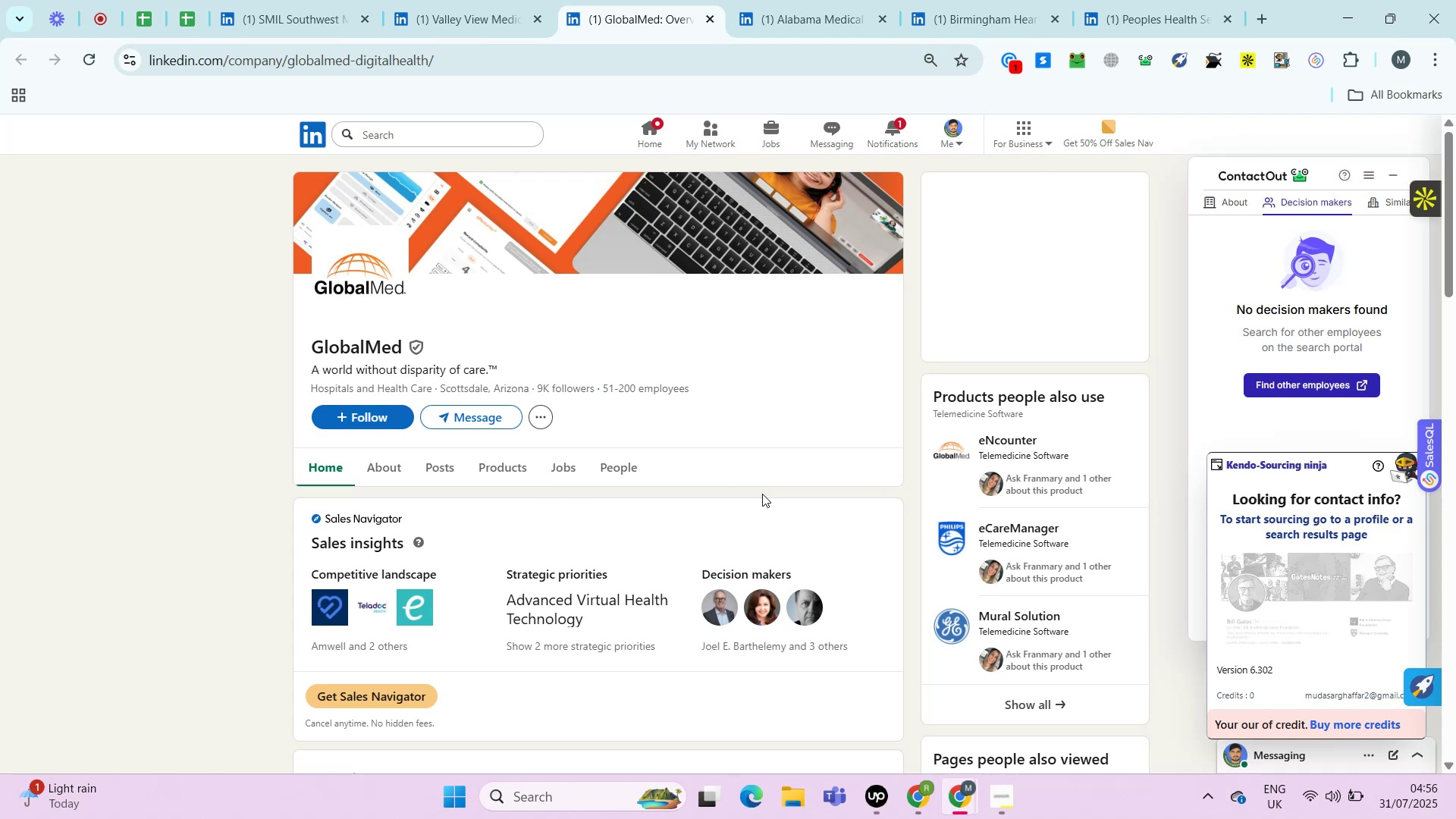 
key(Alt+Control+ControlRight)
 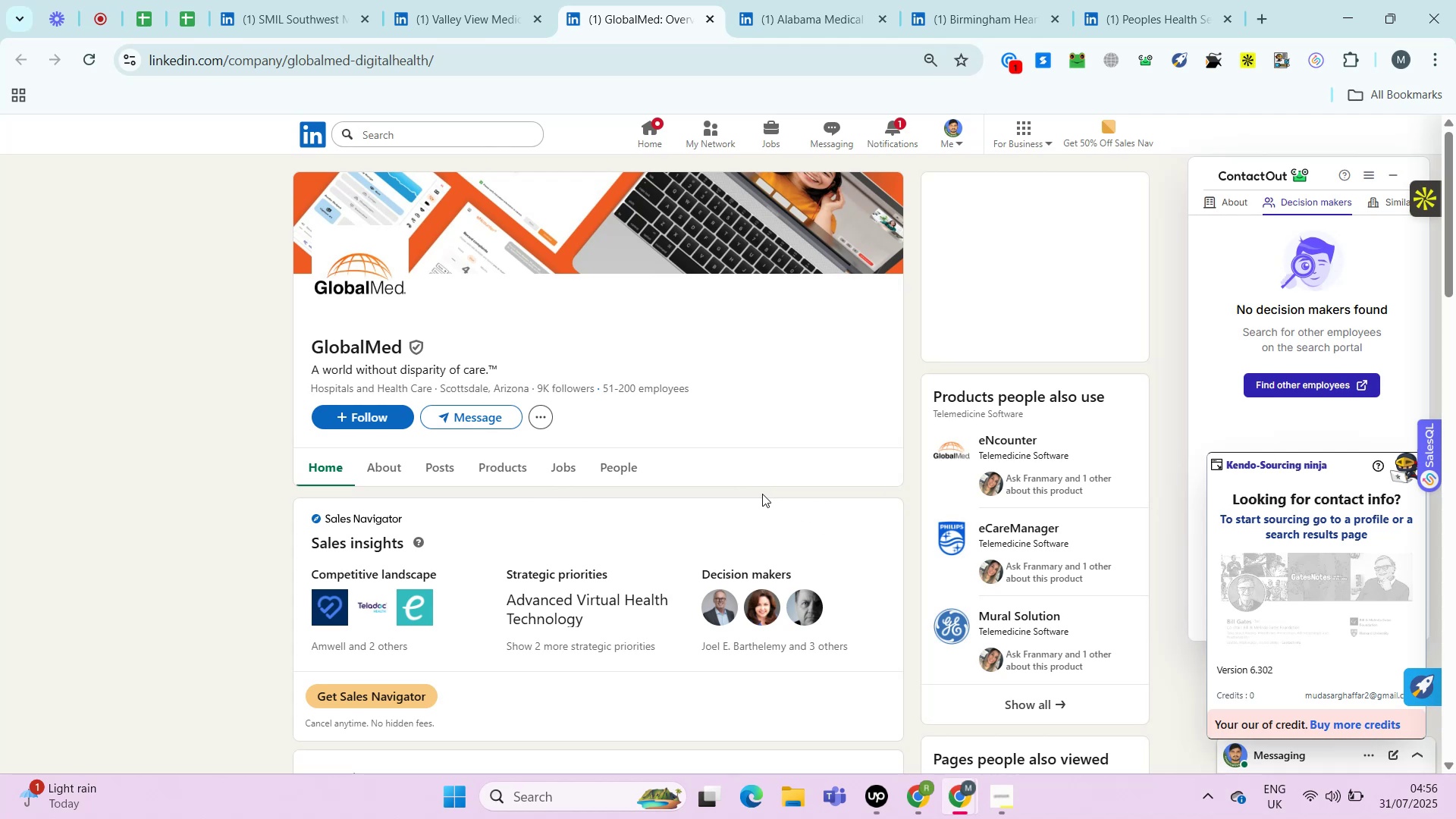 
key(Control+ControlLeft)
 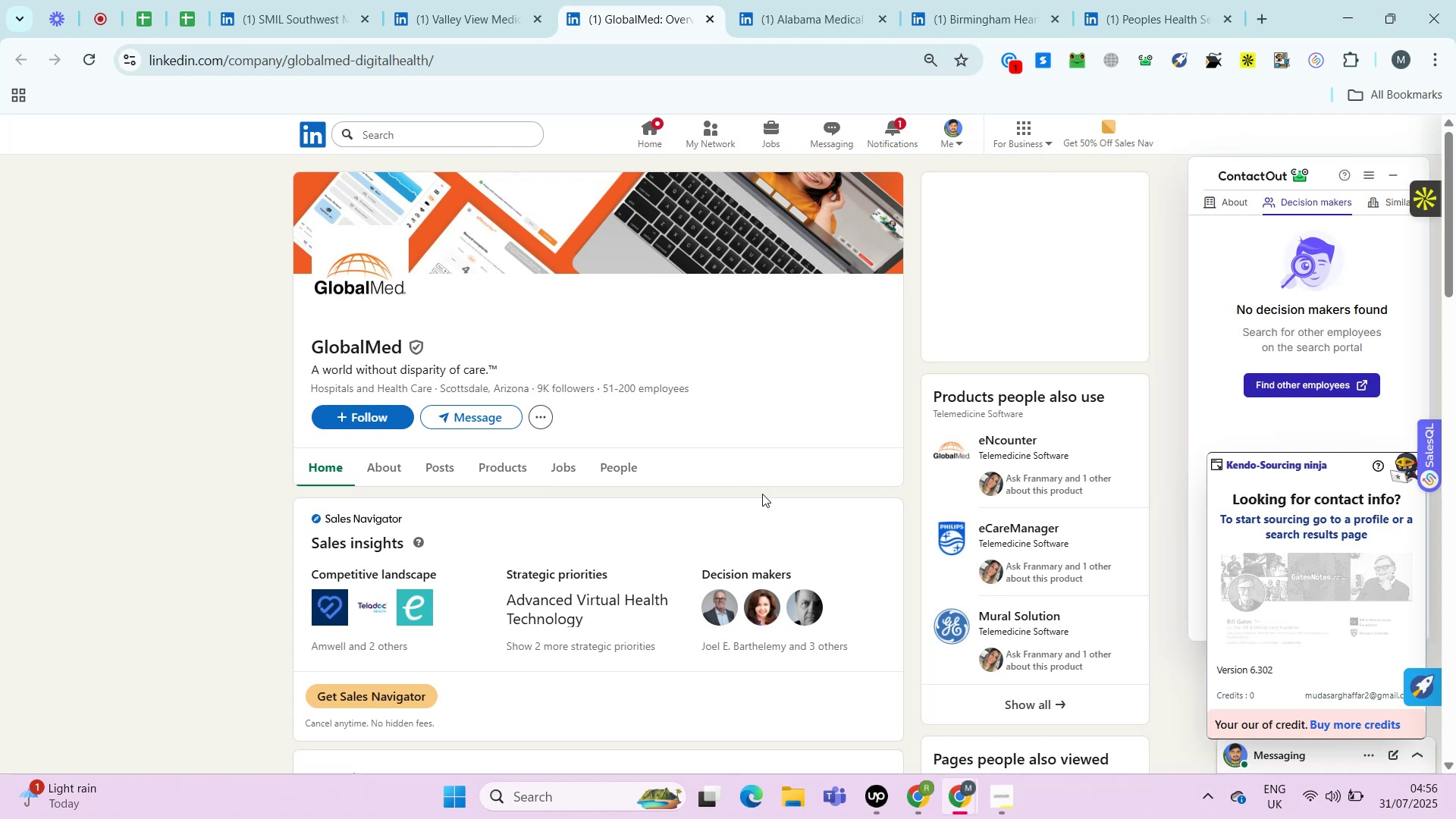 
key(Alt+Control+AltRight)
 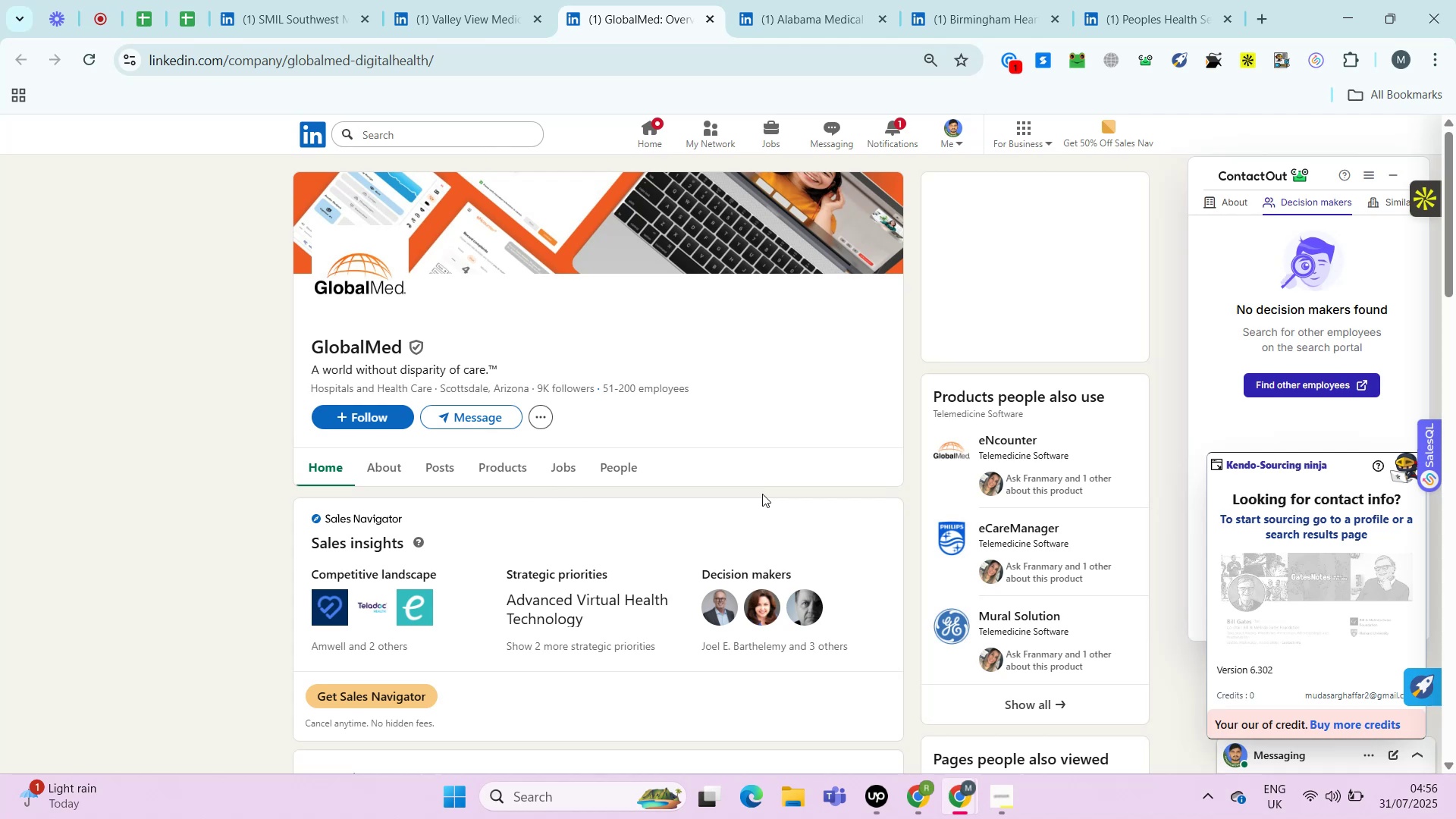 
key(Alt+Control+ControlRight)
 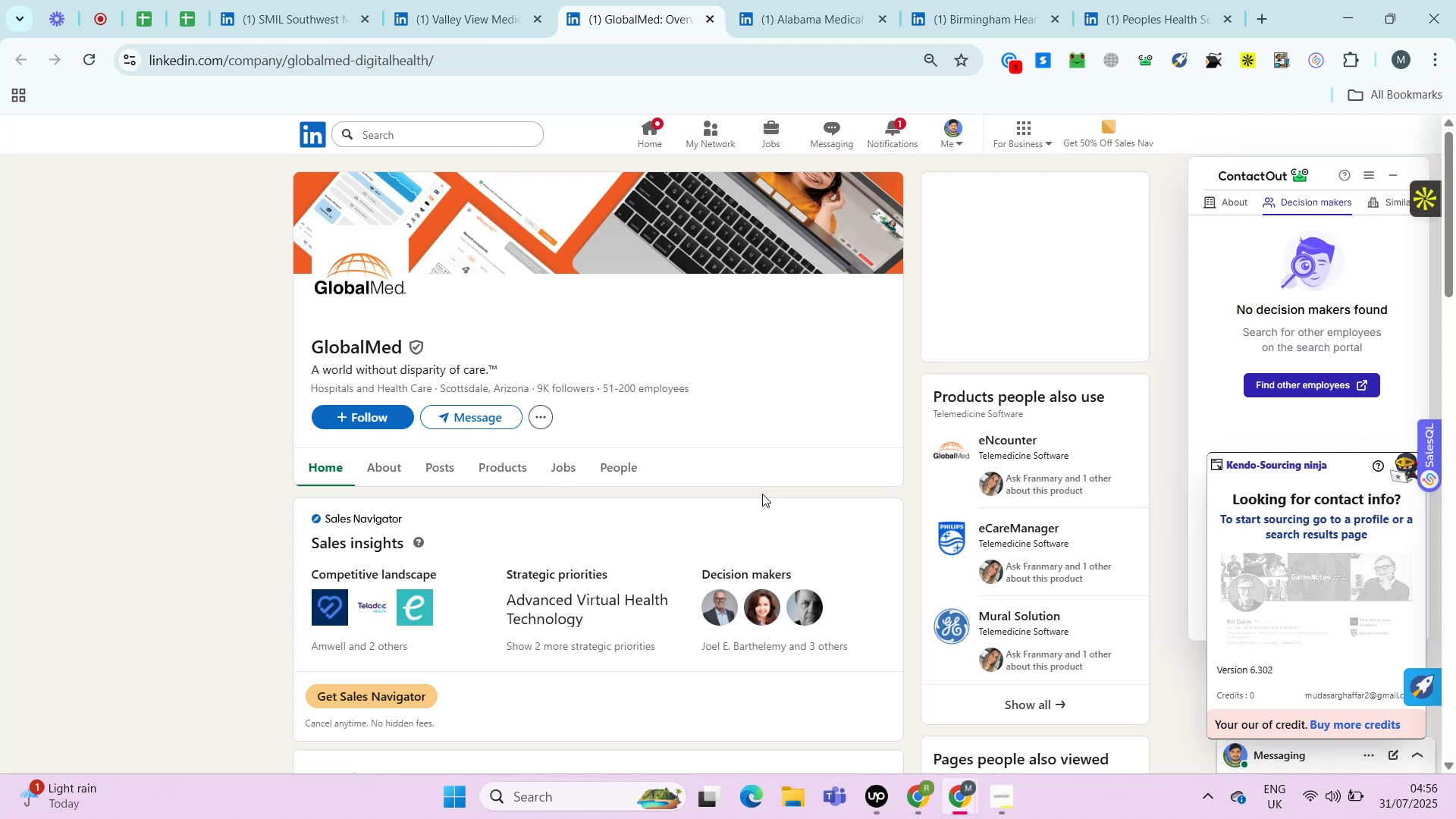 
key(Alt+Control+AltRight)
 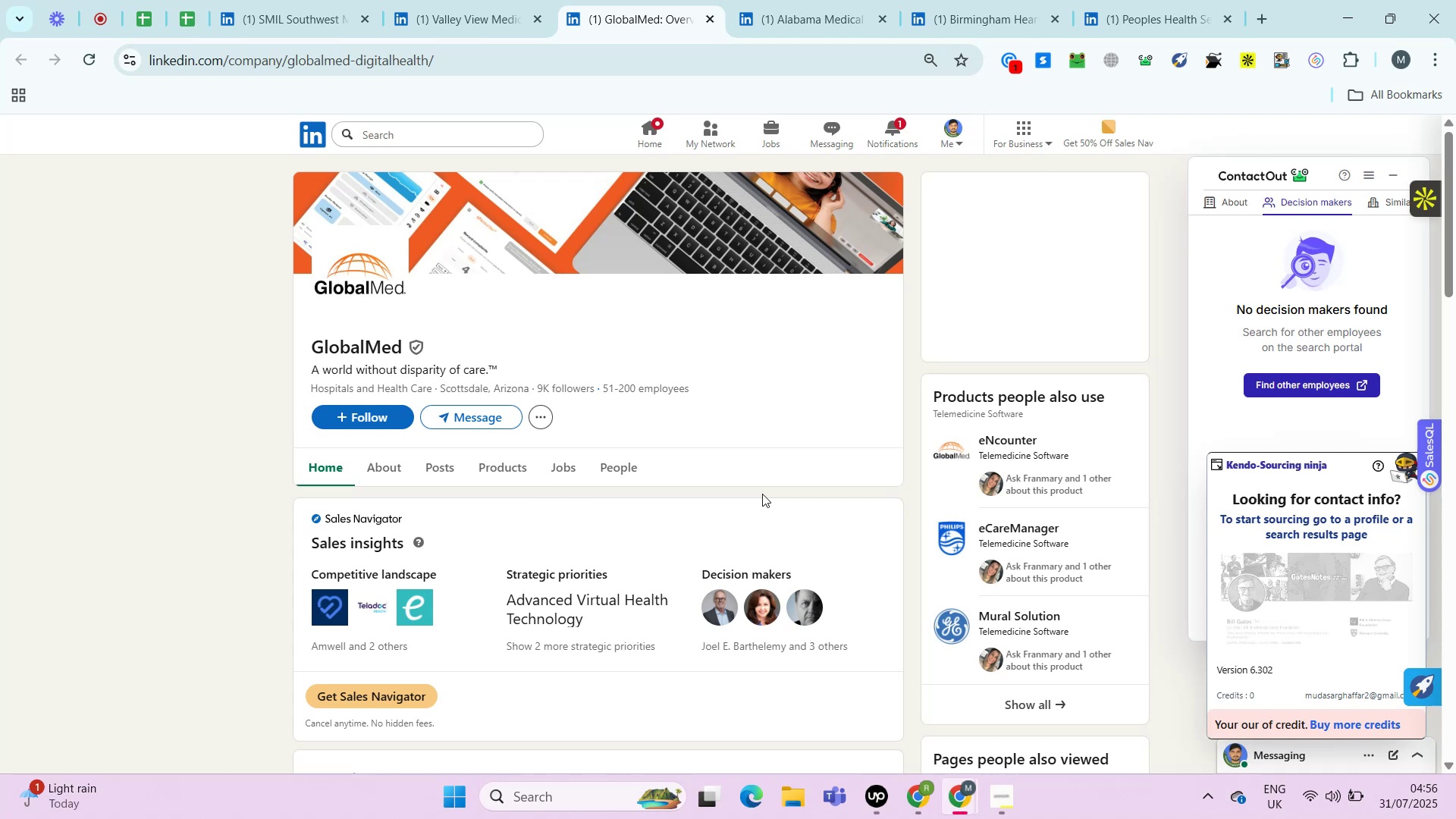 
key(Control+ControlRight)
 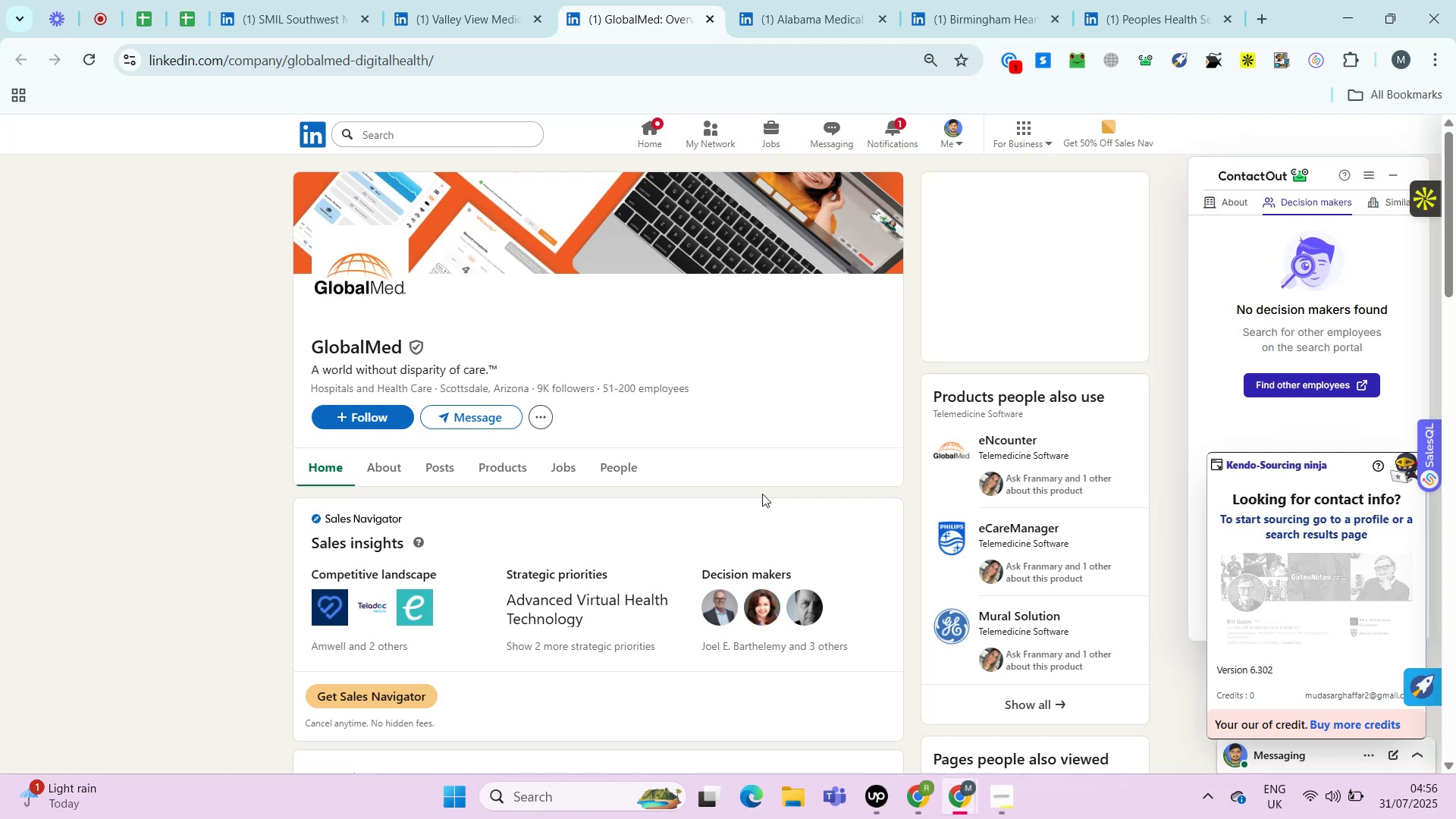 
key(Control+ControlLeft)
 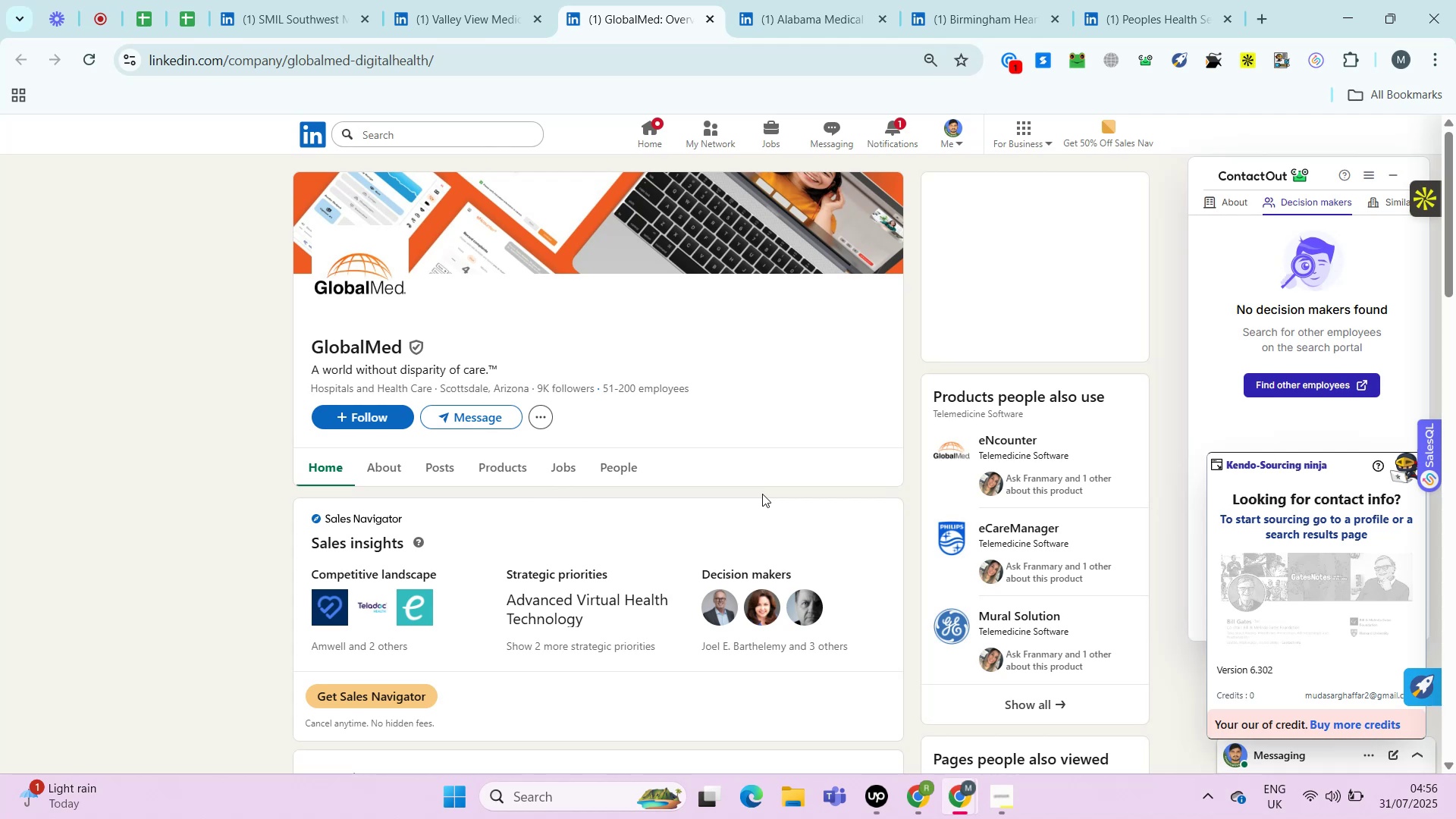 
key(Alt+Control+AltRight)
 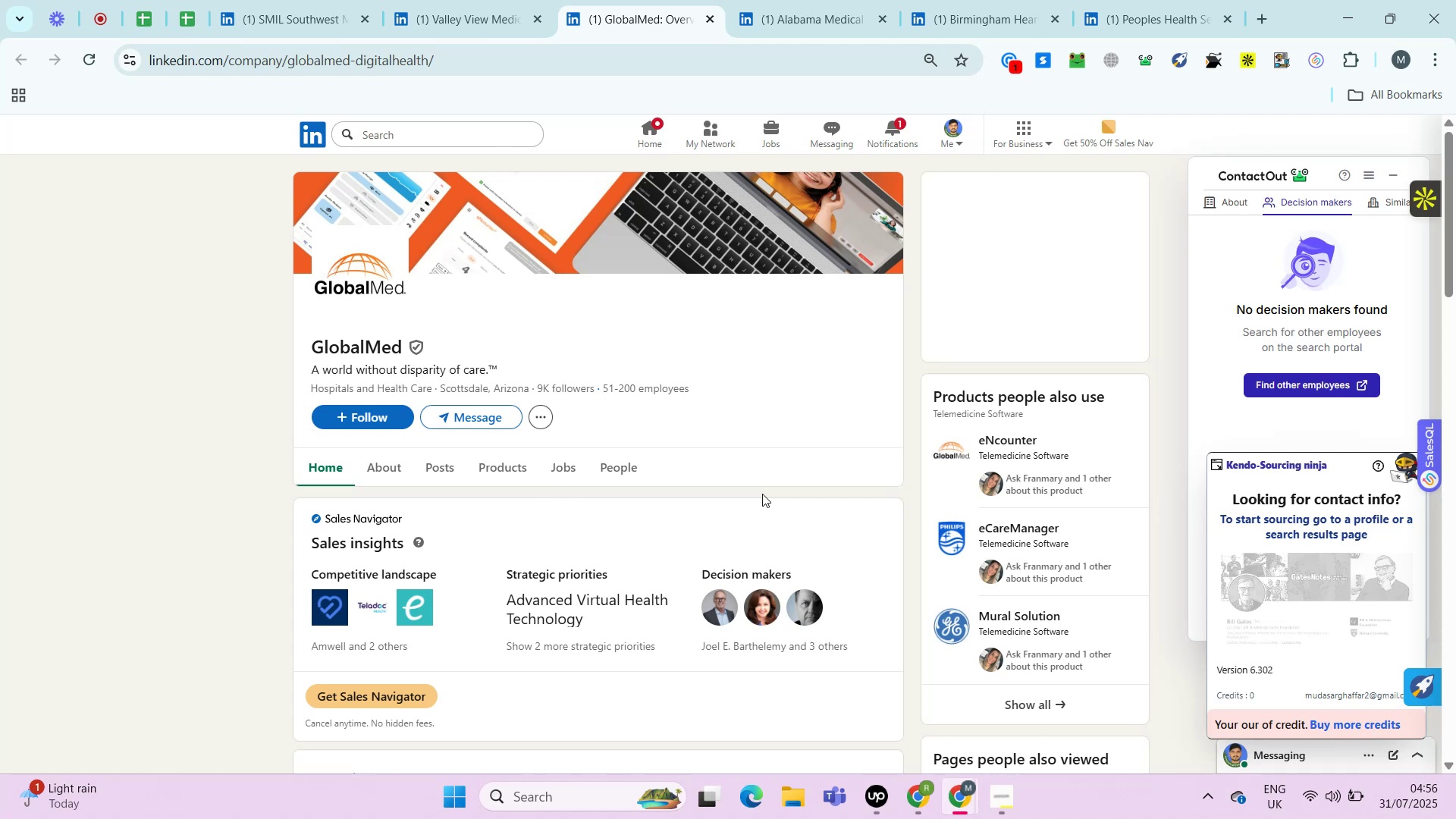 
key(Control+ControlRight)
 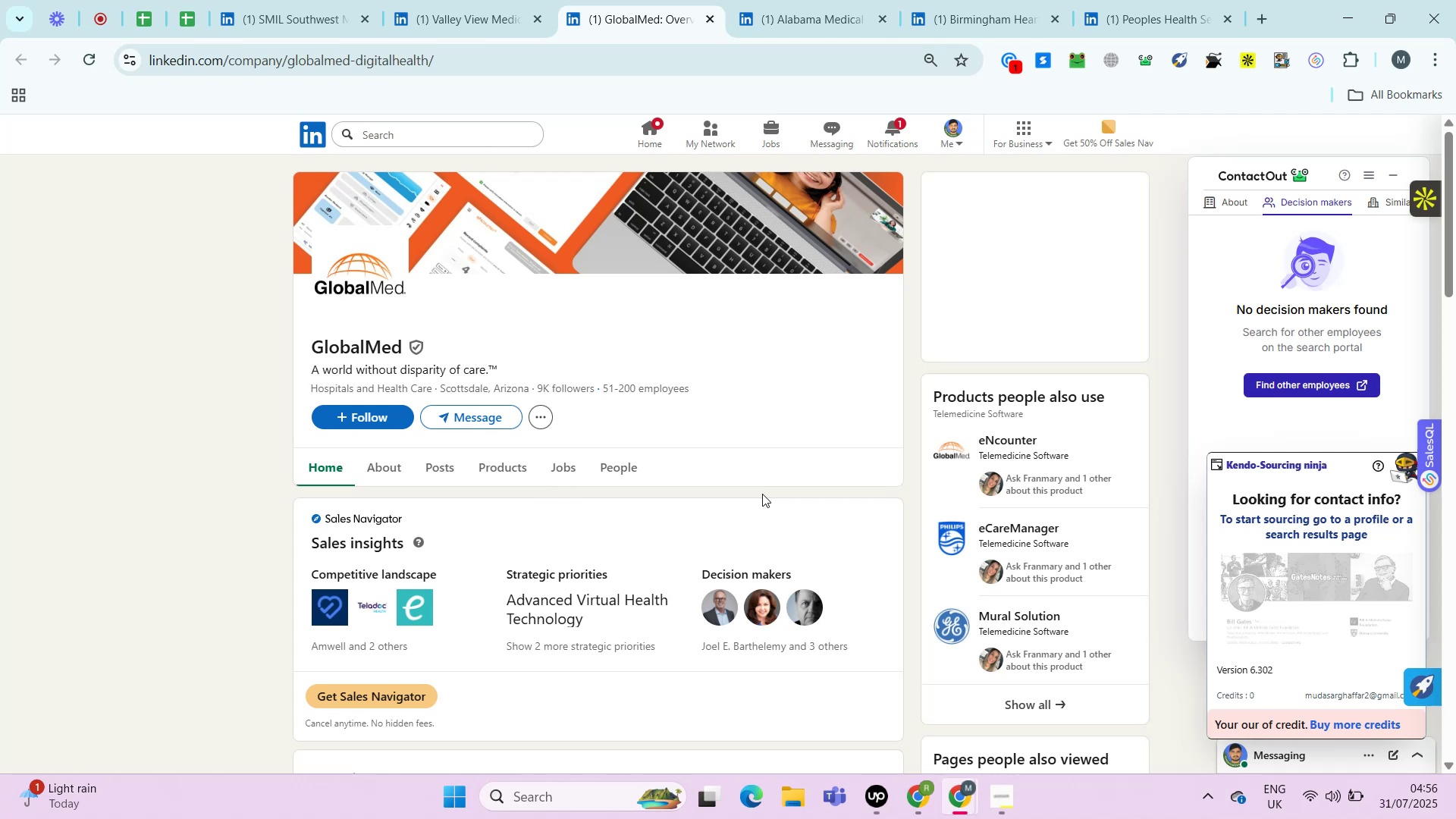 
key(Alt+Control+AltRight)
 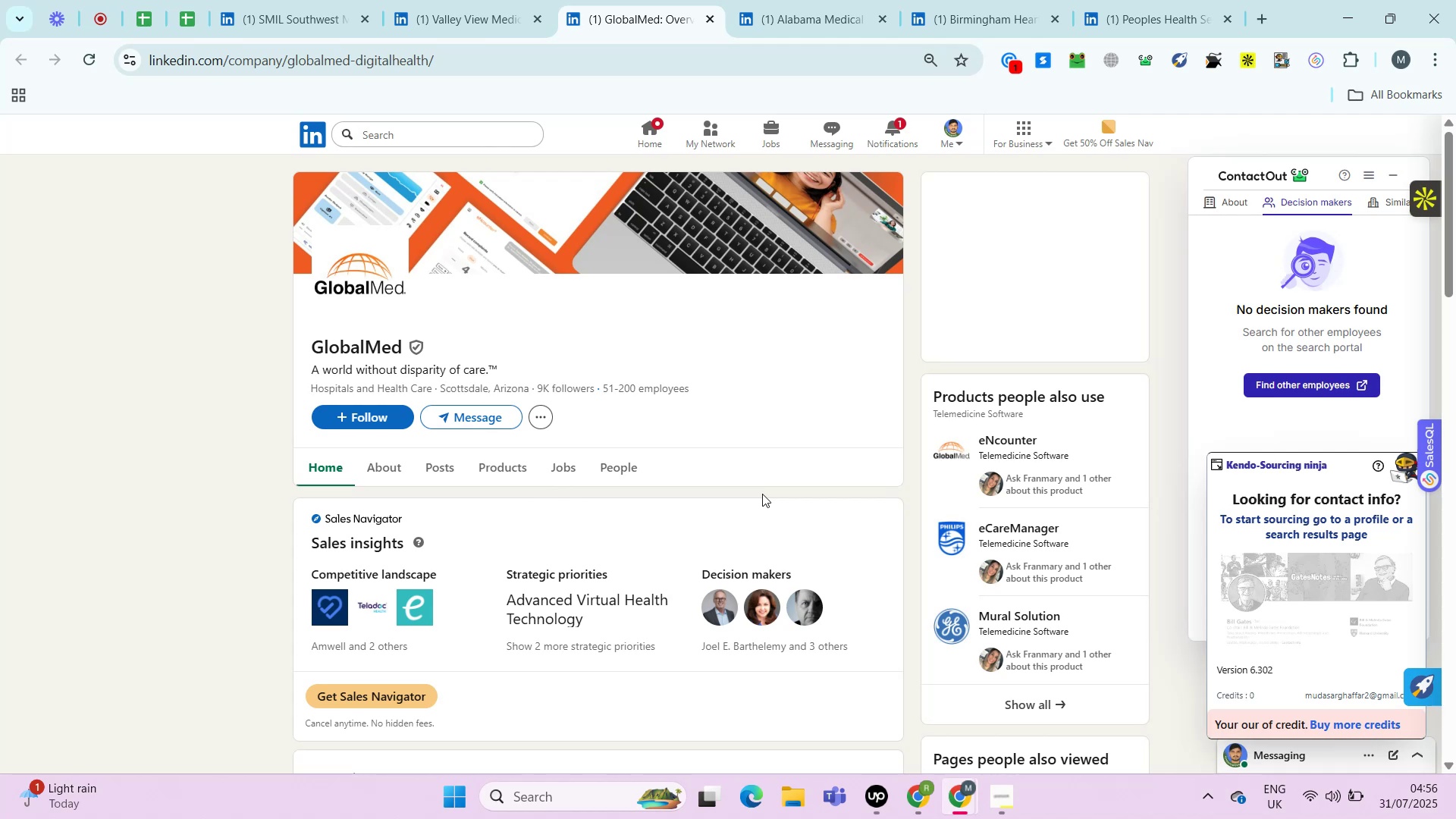 
key(Control+ControlRight)
 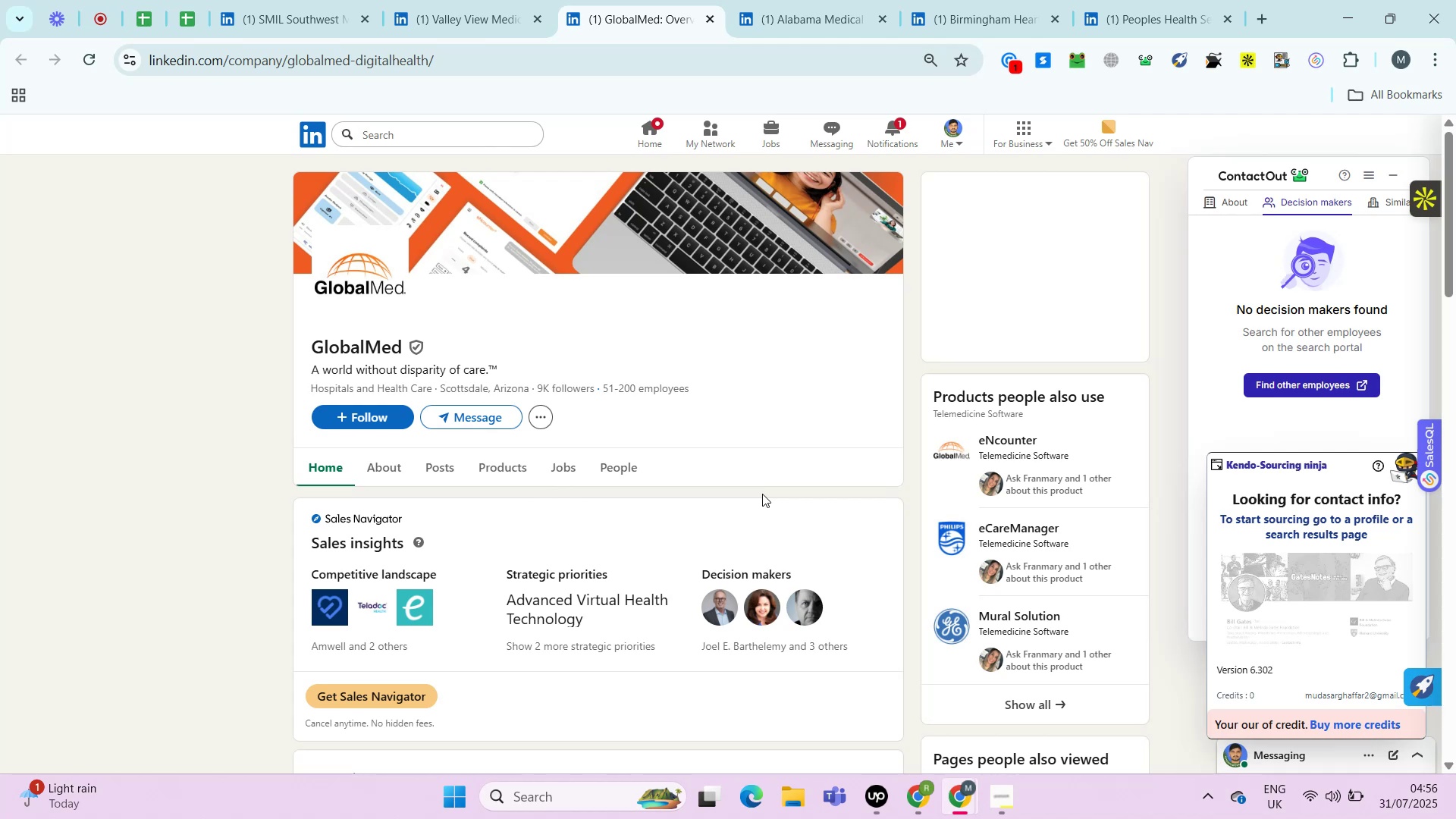 
key(Alt+Control+AltRight)
 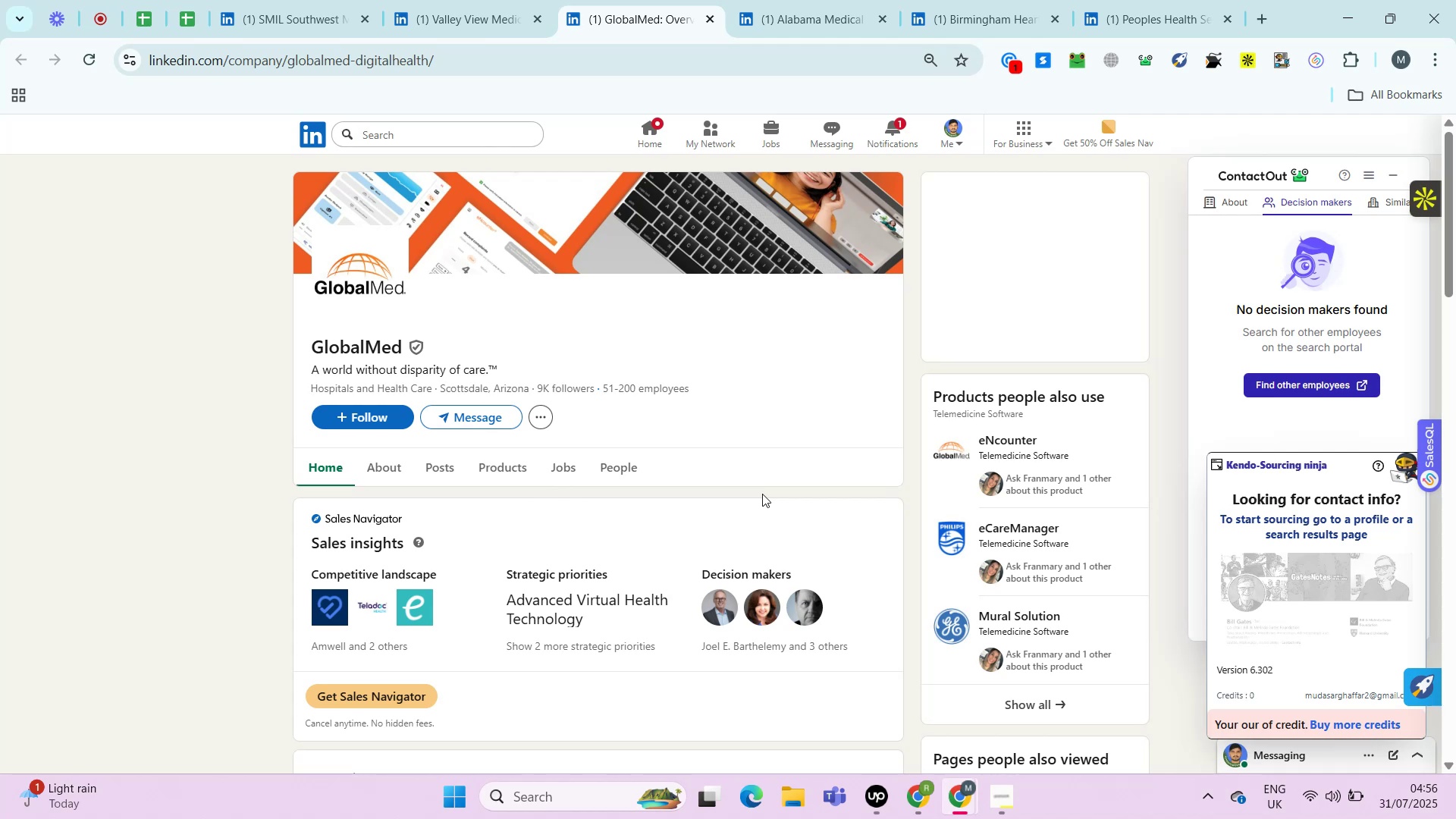 
key(Control+ControlRight)
 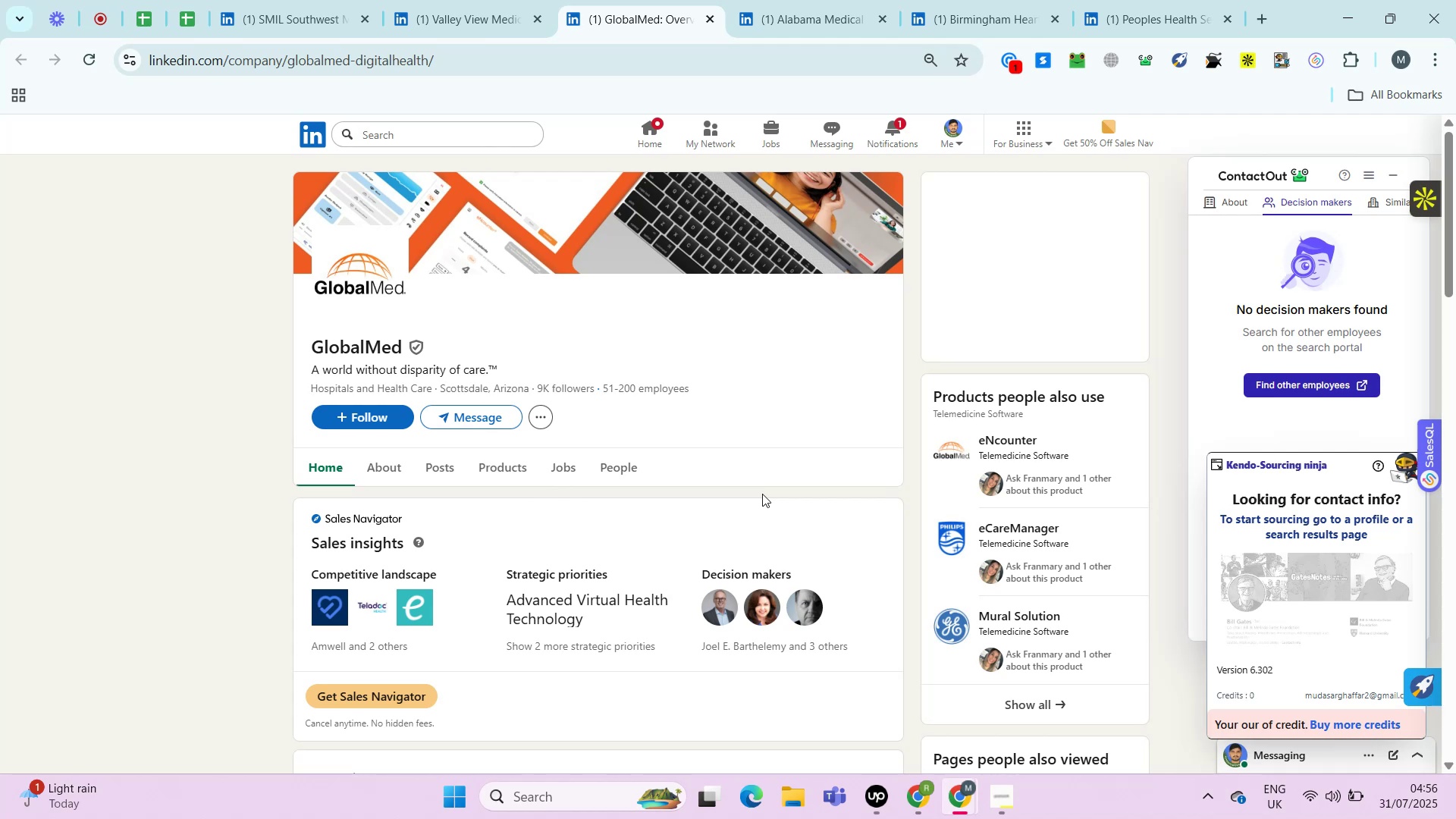 
key(Control+ControlLeft)
 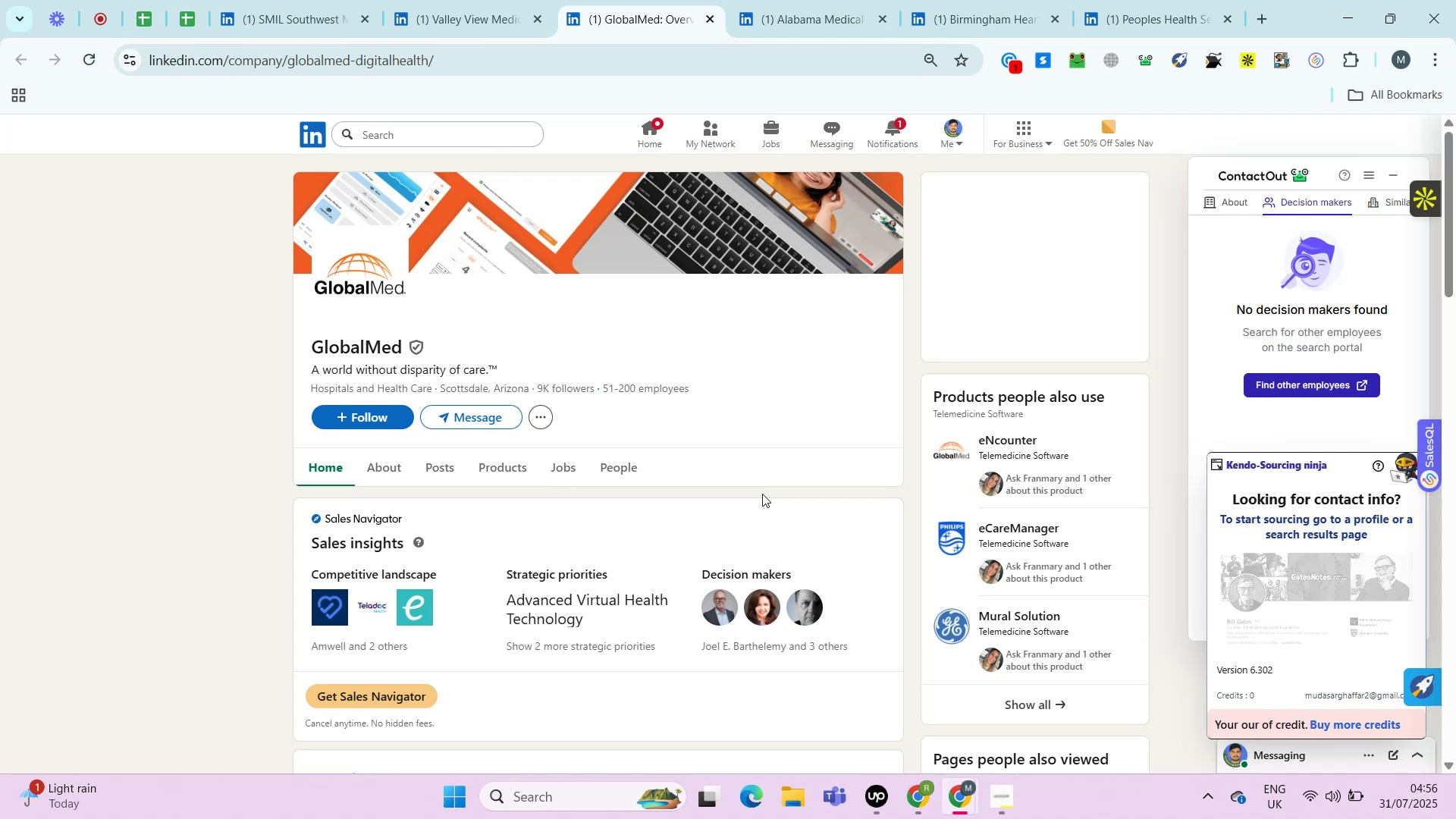 
key(Alt+Control+AltRight)
 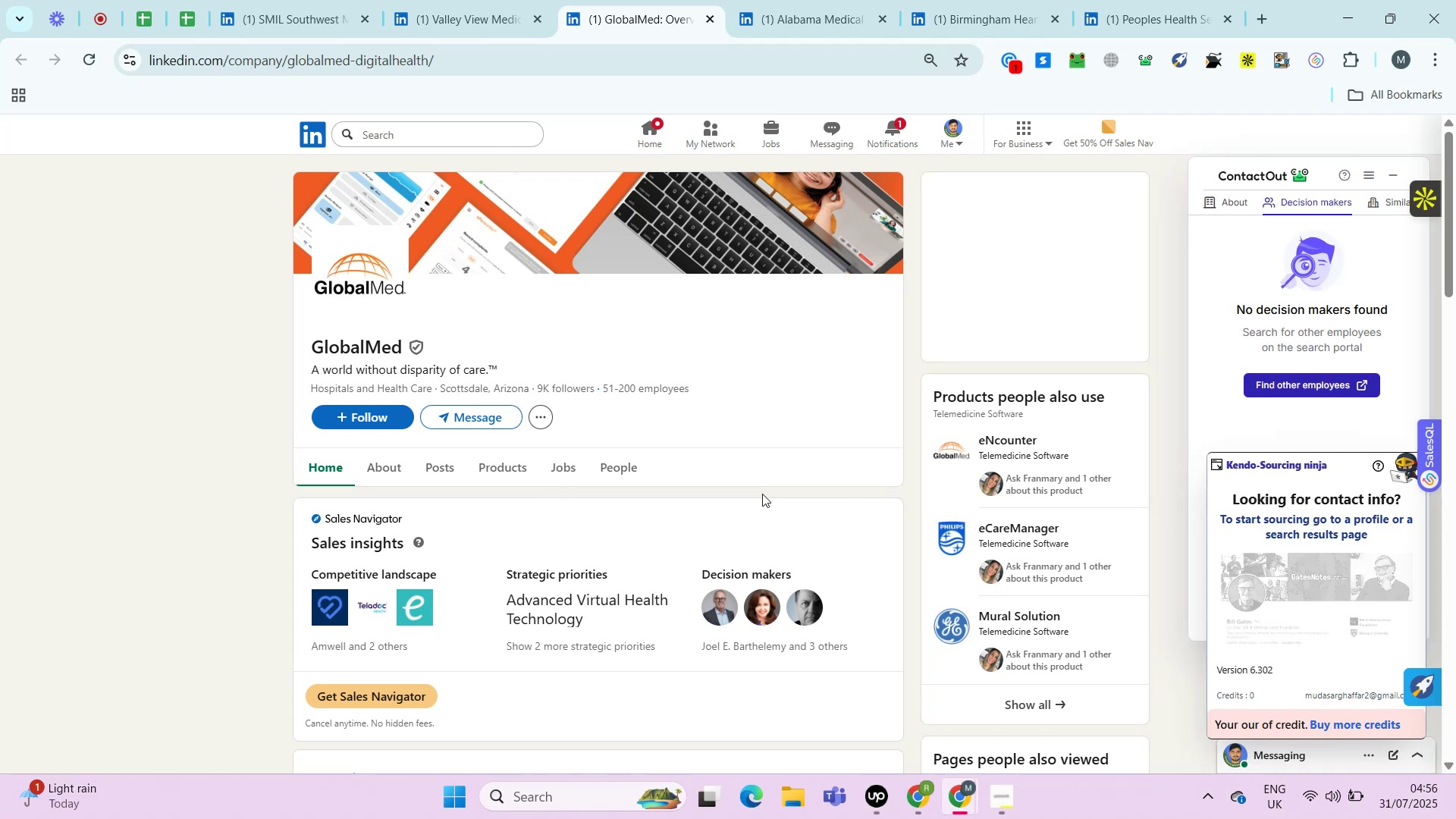 
key(Alt+Control+ControlRight)
 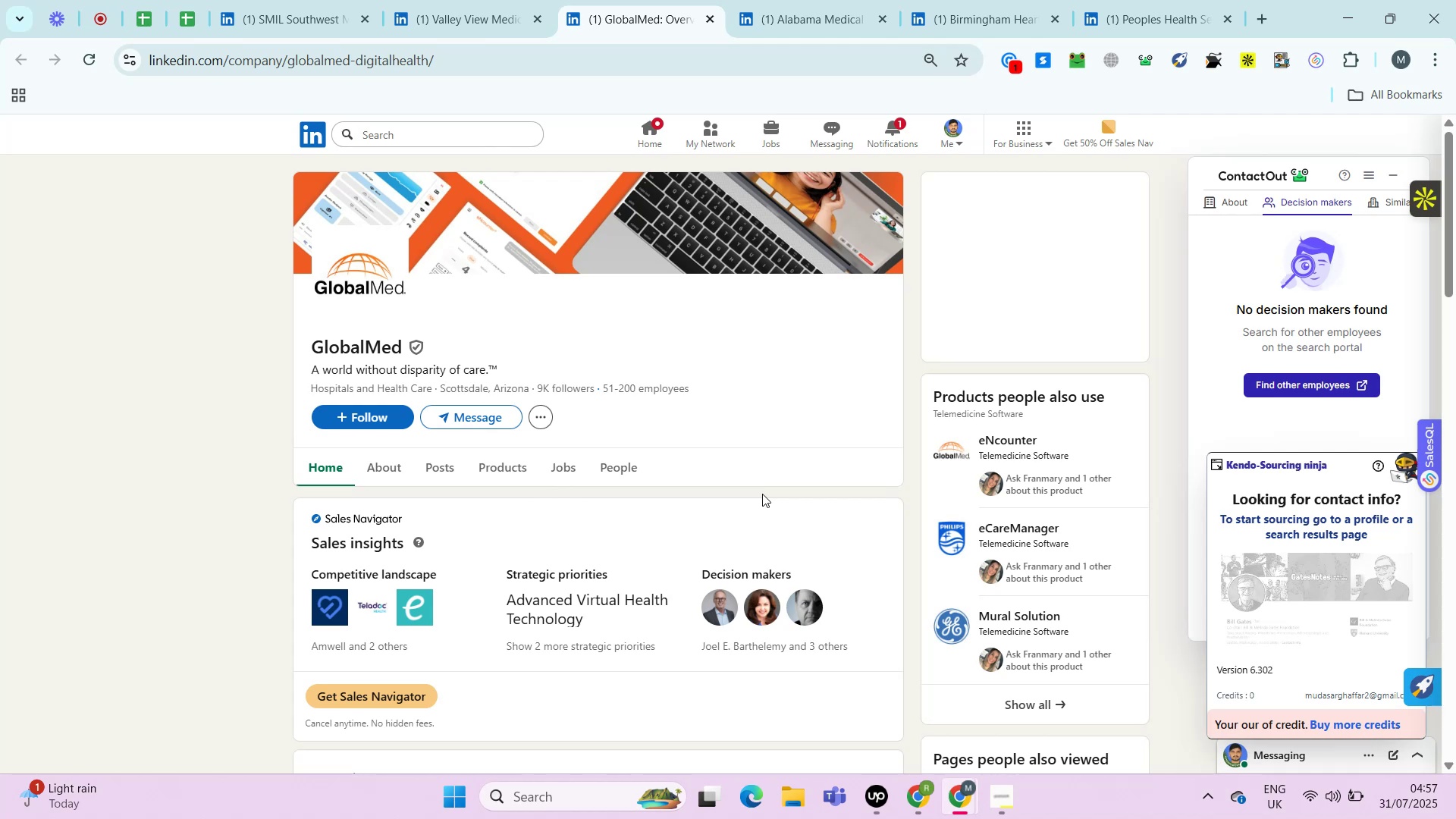 
key(Alt+Control+AltRight)
 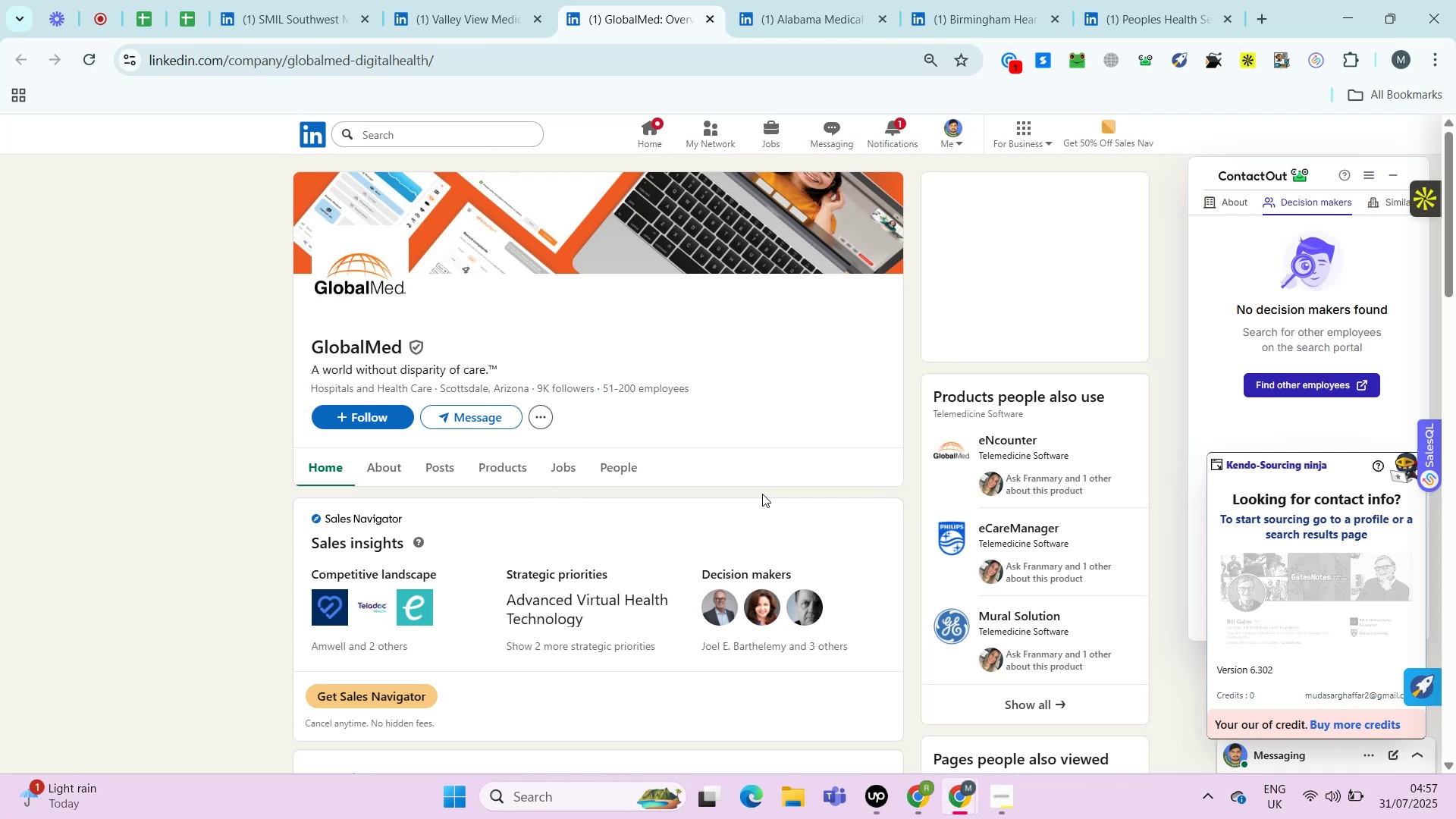 
key(Control+ControlRight)
 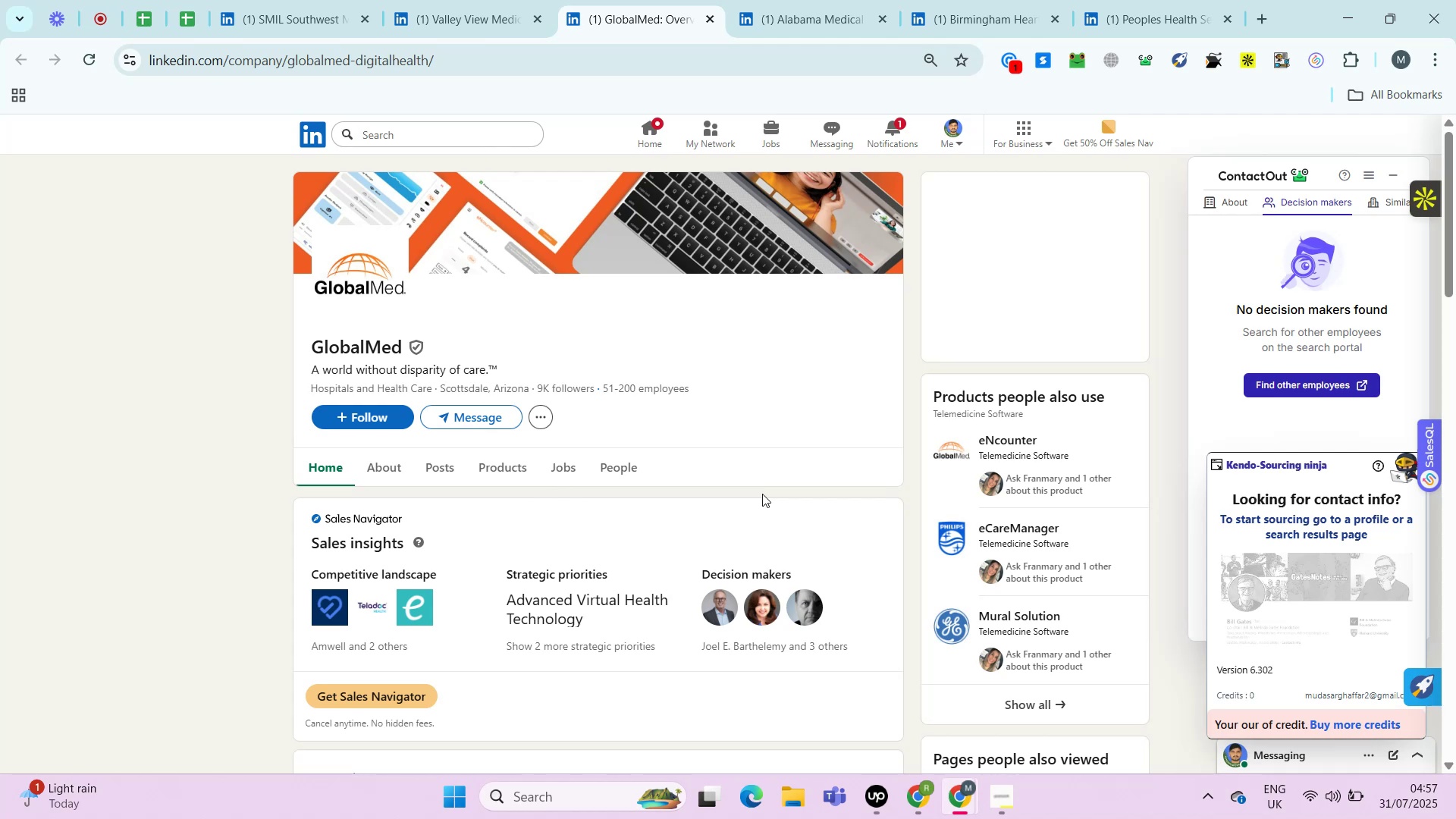 
key(Alt+Control+AltRight)
 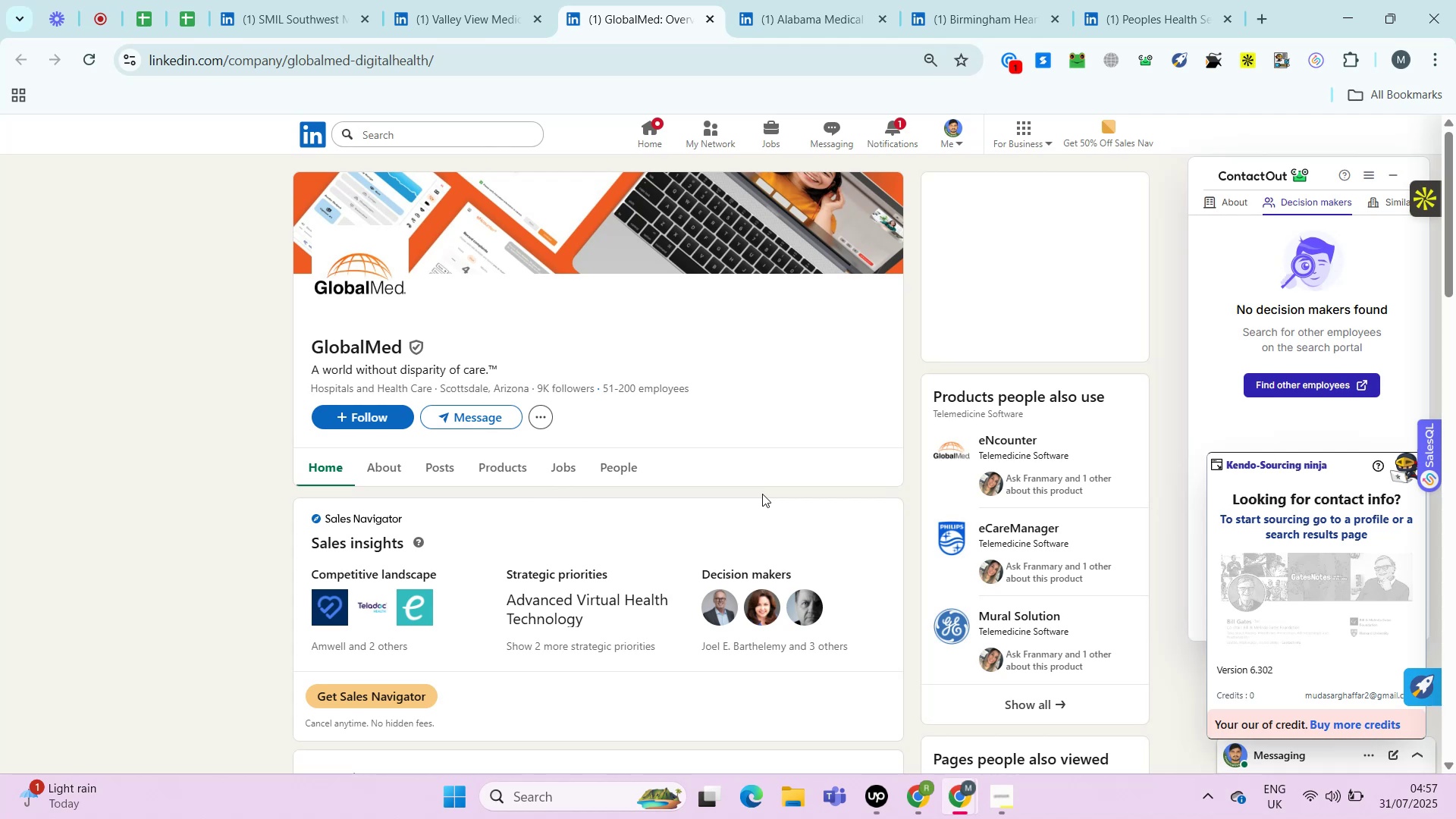 
key(Control+ControlRight)
 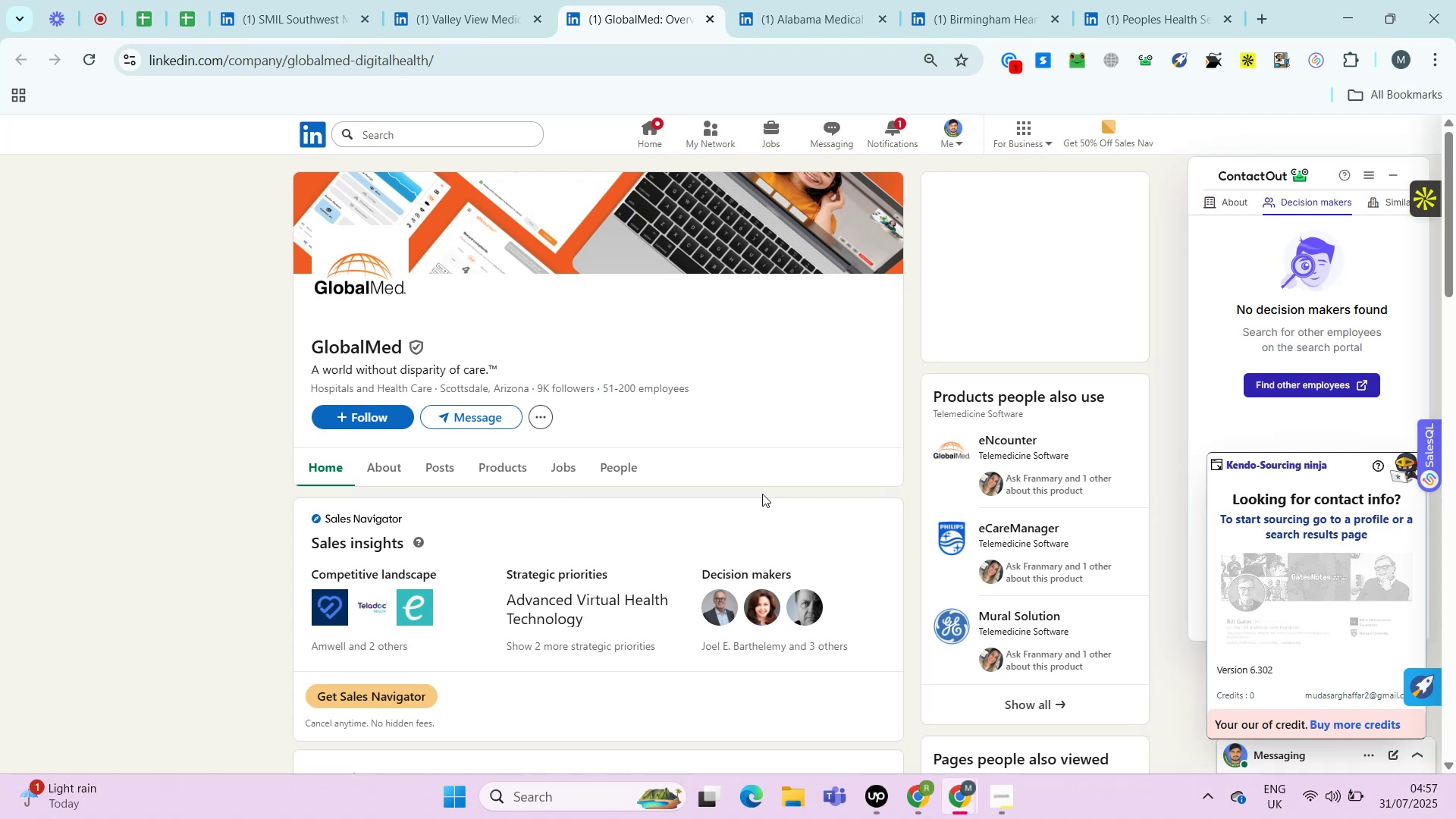 
key(Control+ControlLeft)
 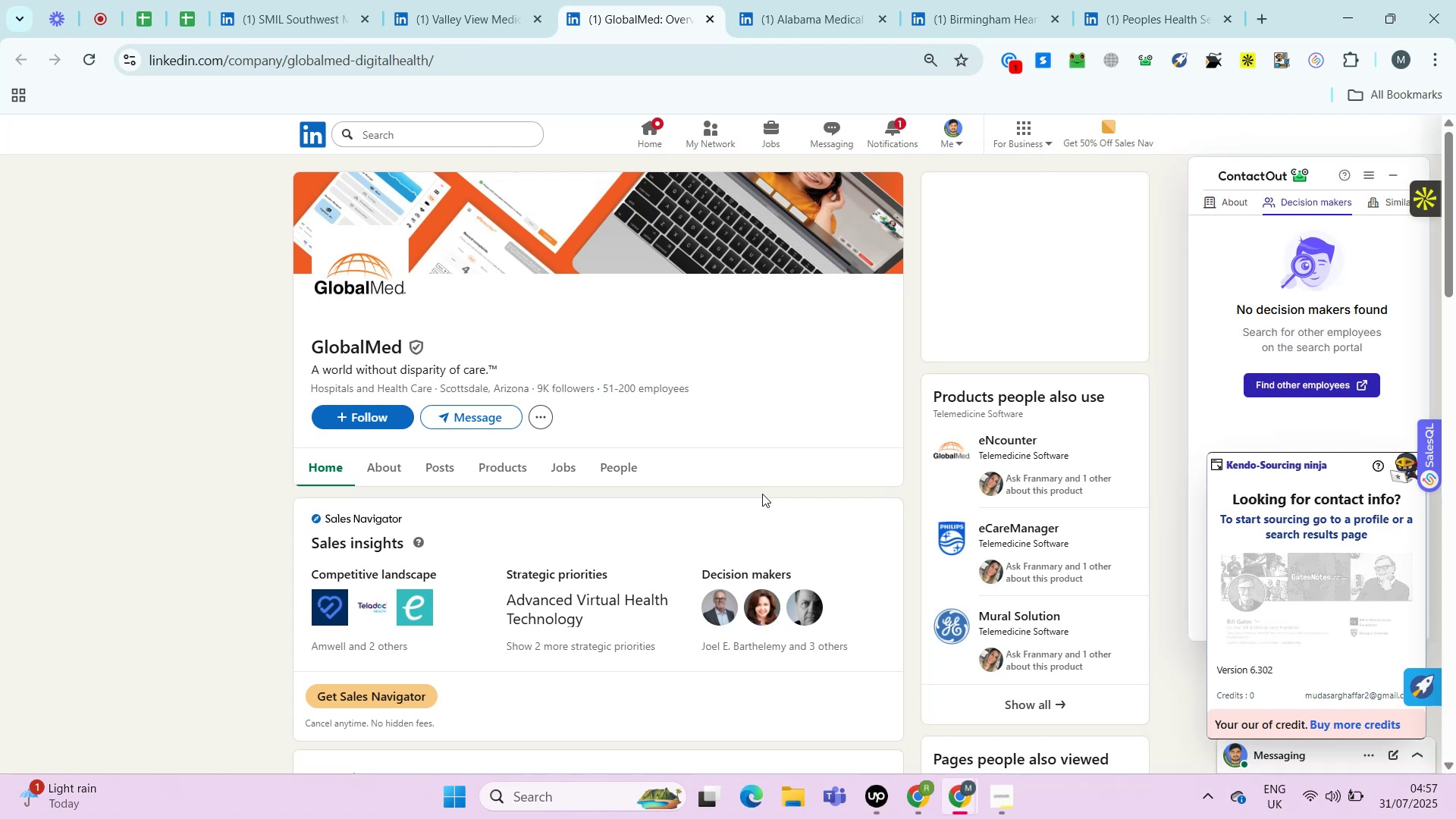 
key(Alt+Control+AltRight)
 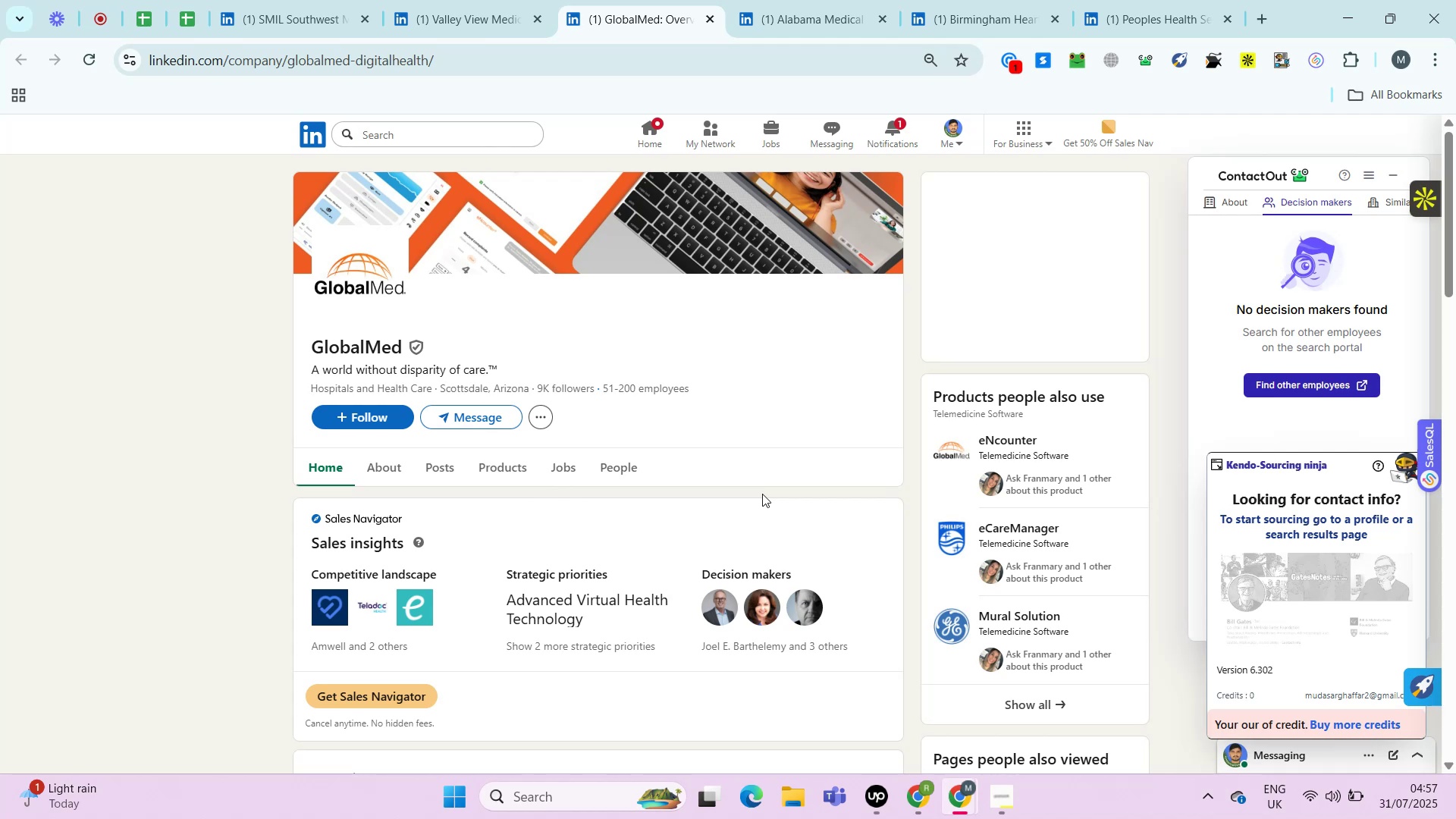 
key(Alt+Control+ControlRight)
 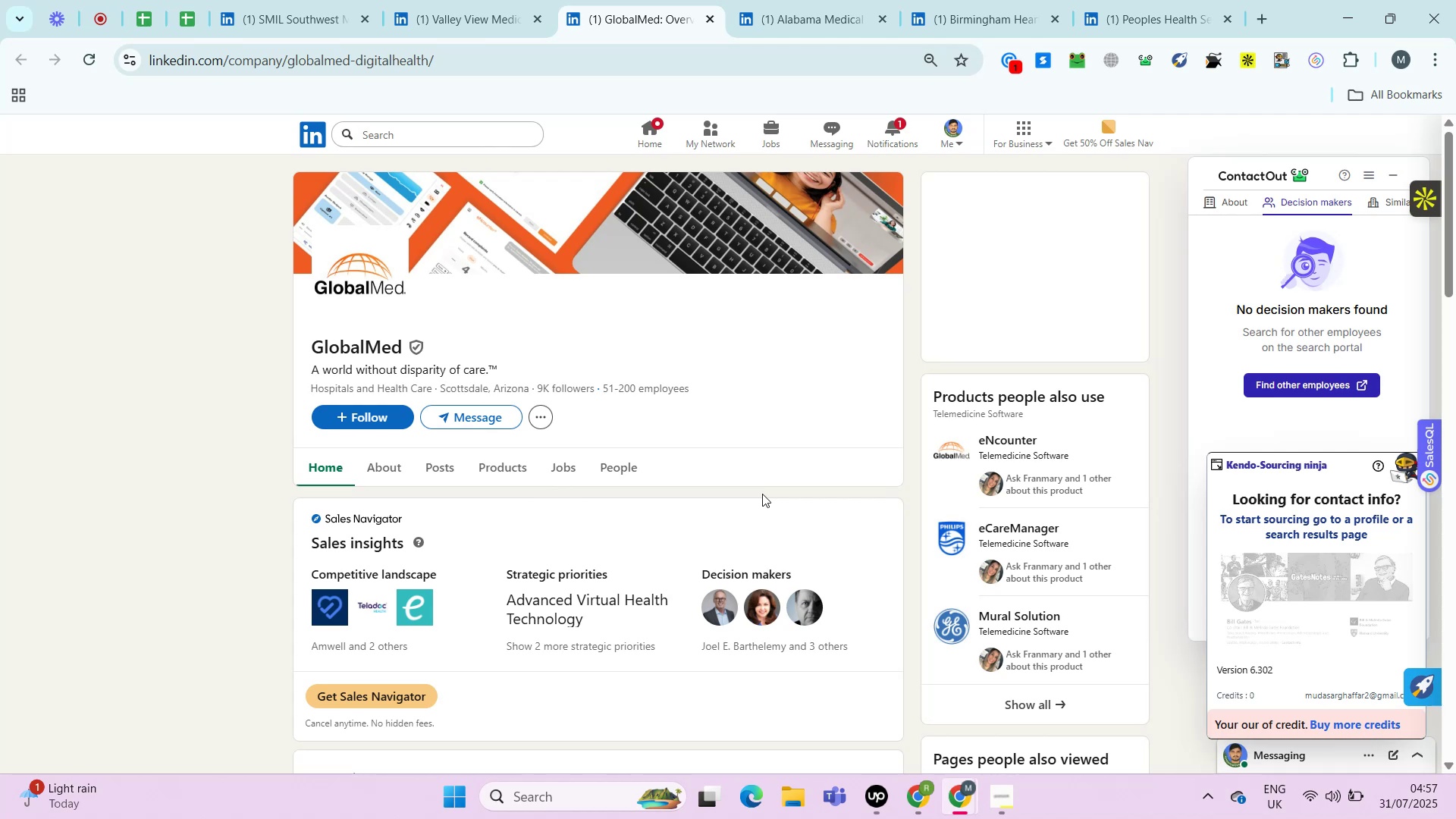 
key(Alt+Control+AltRight)
 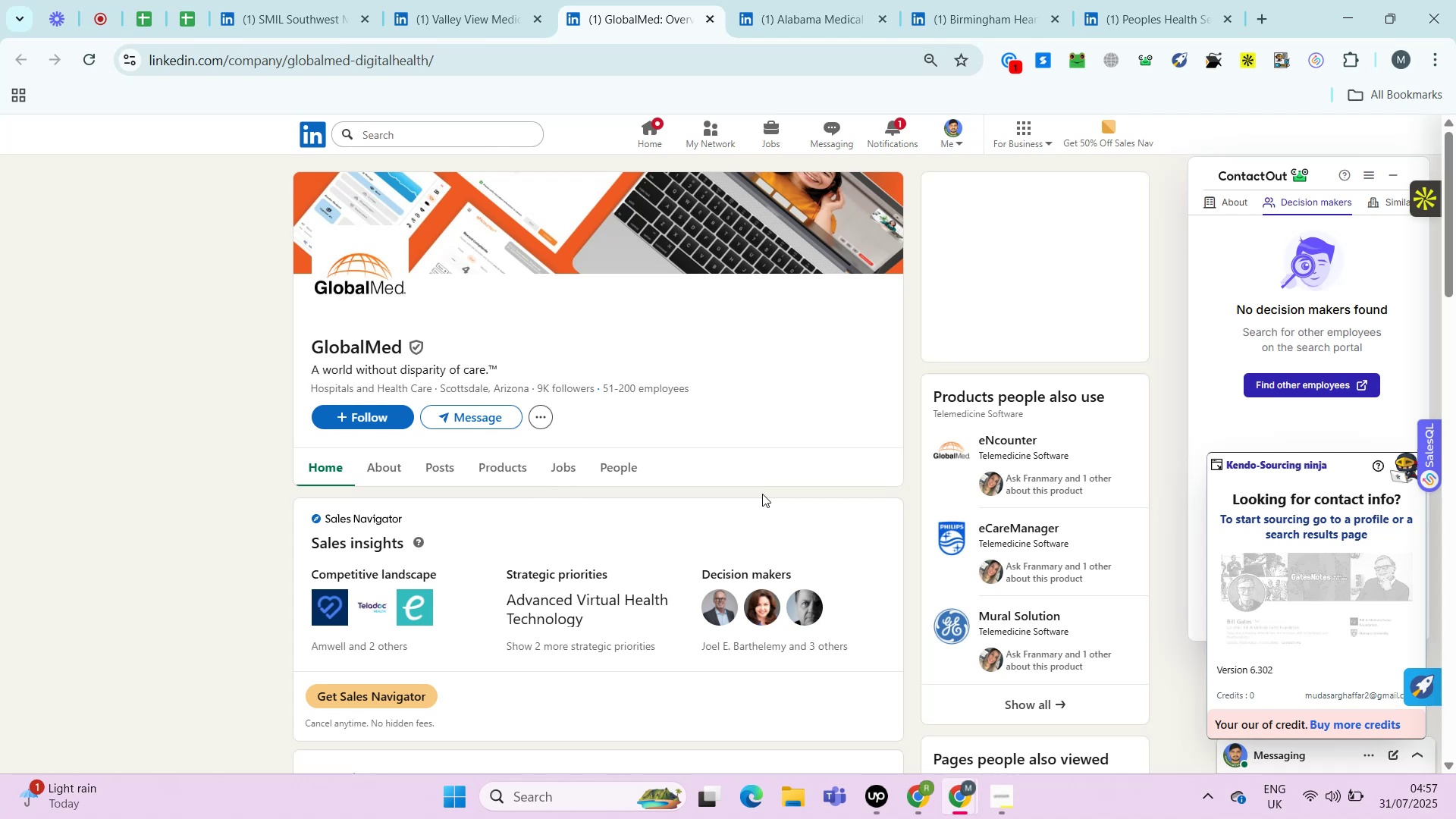 
key(Alt+Control+ControlRight)
 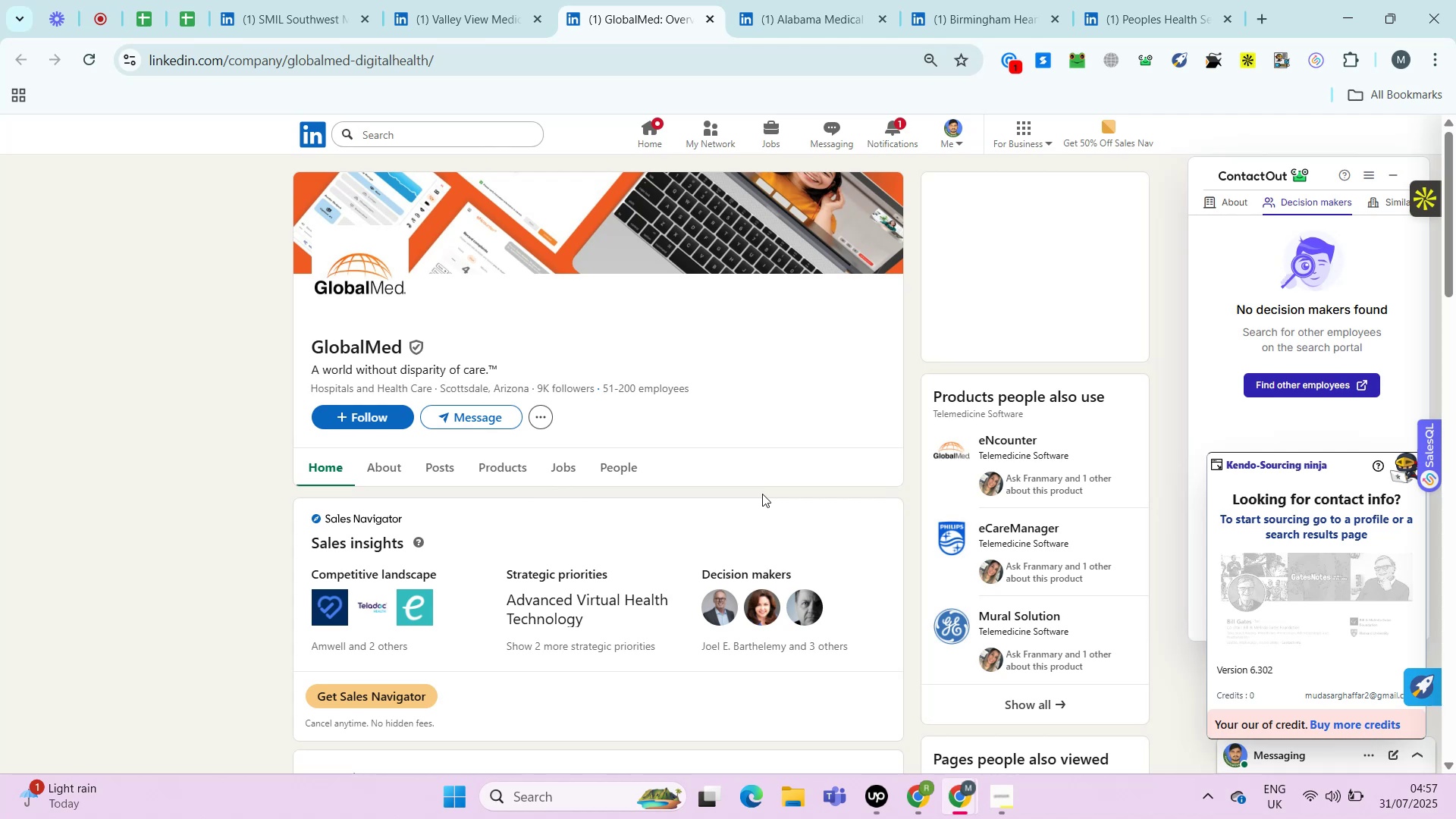 
key(Control+ControlLeft)
 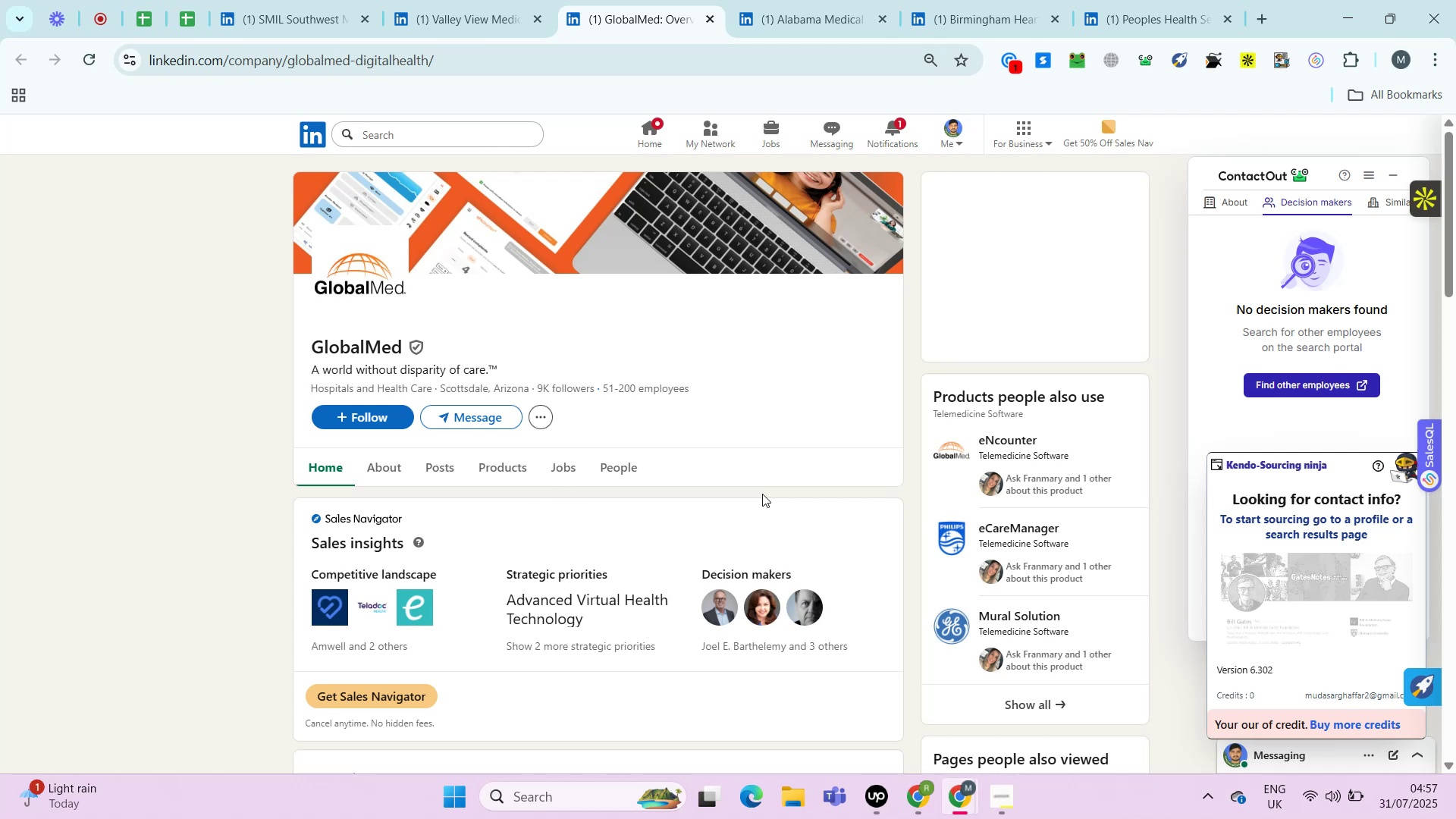 
key(Alt+Control+AltRight)
 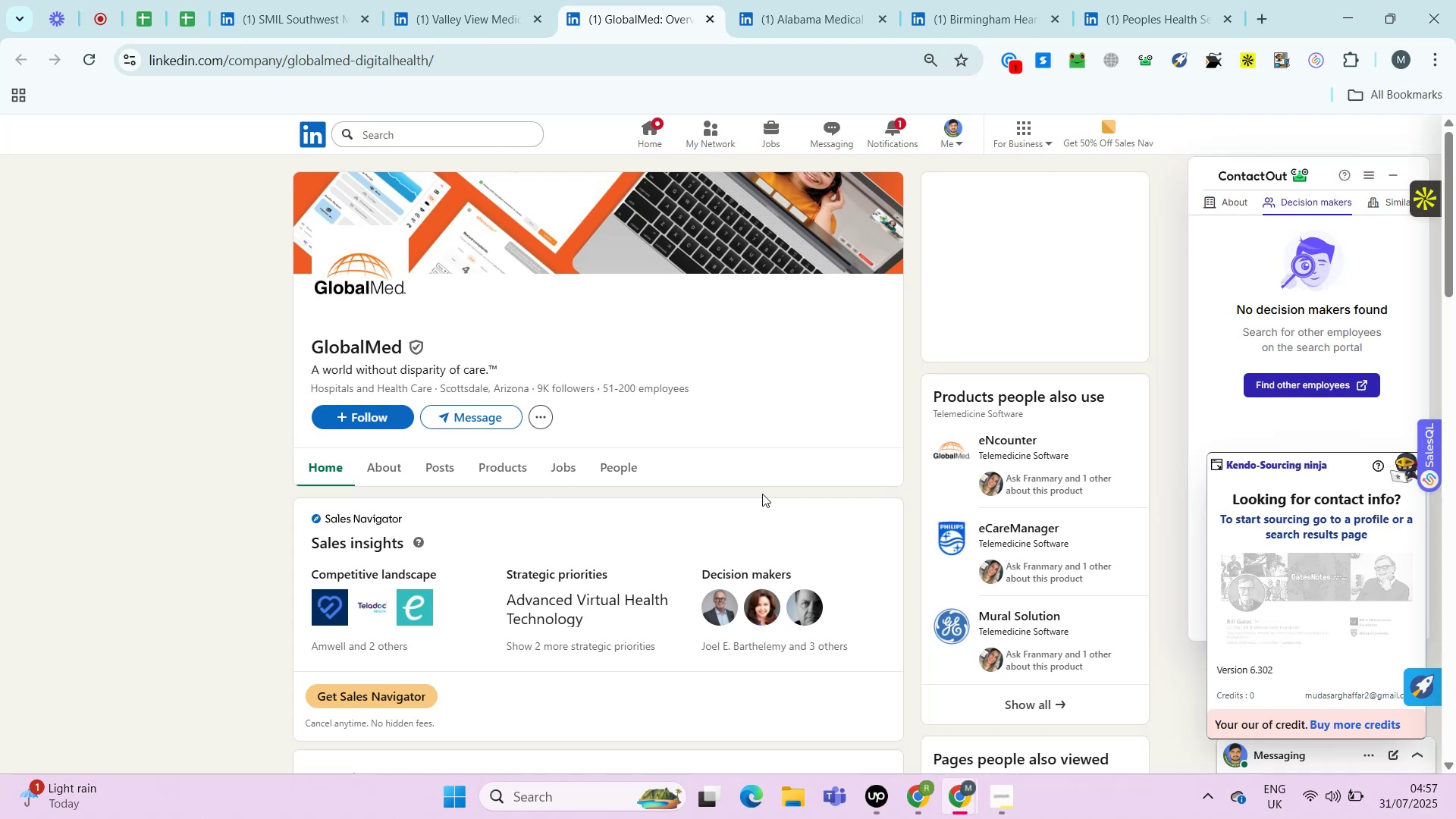 
key(Alt+Control+ControlRight)
 